 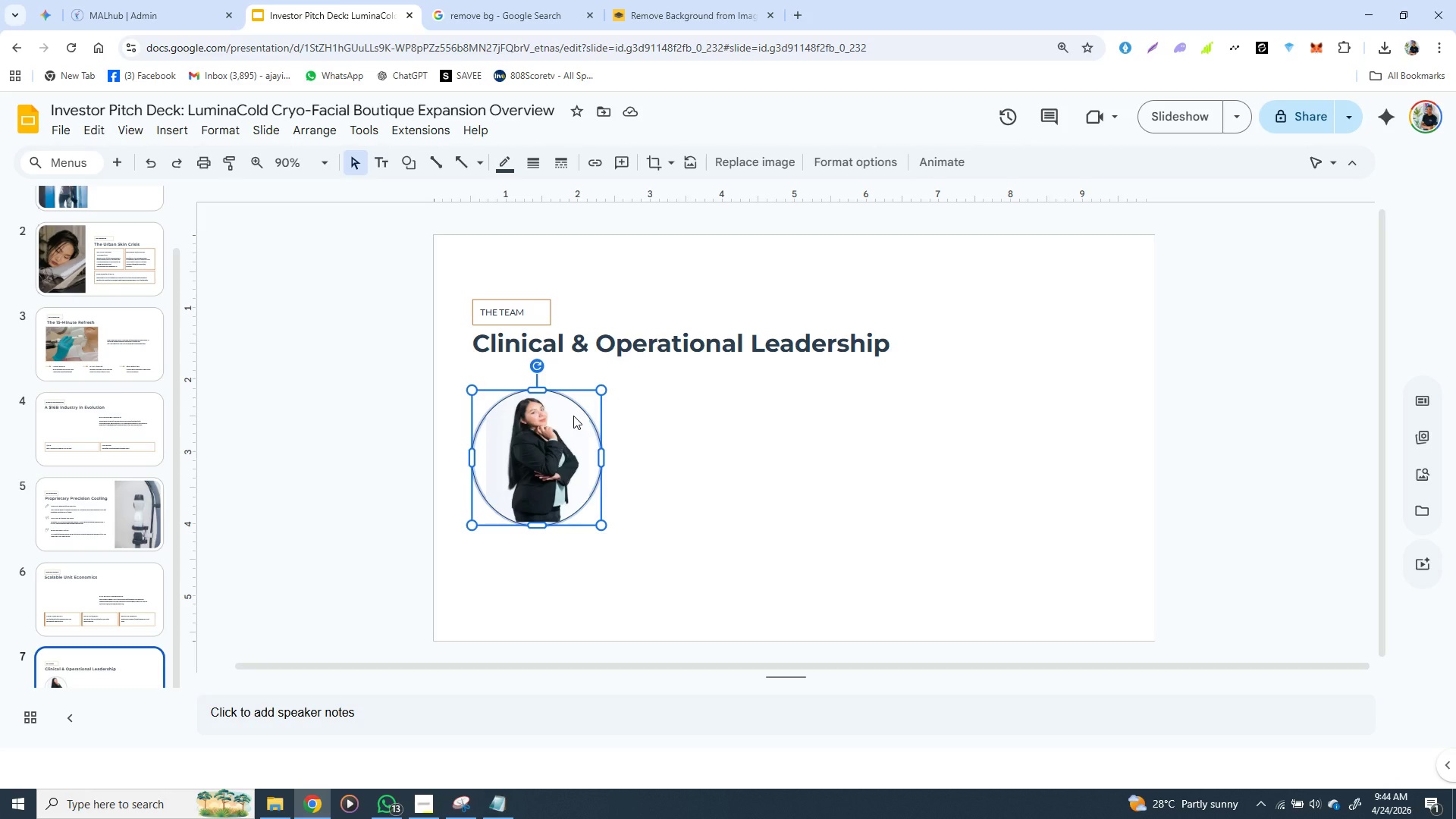 
key(Backspace)
 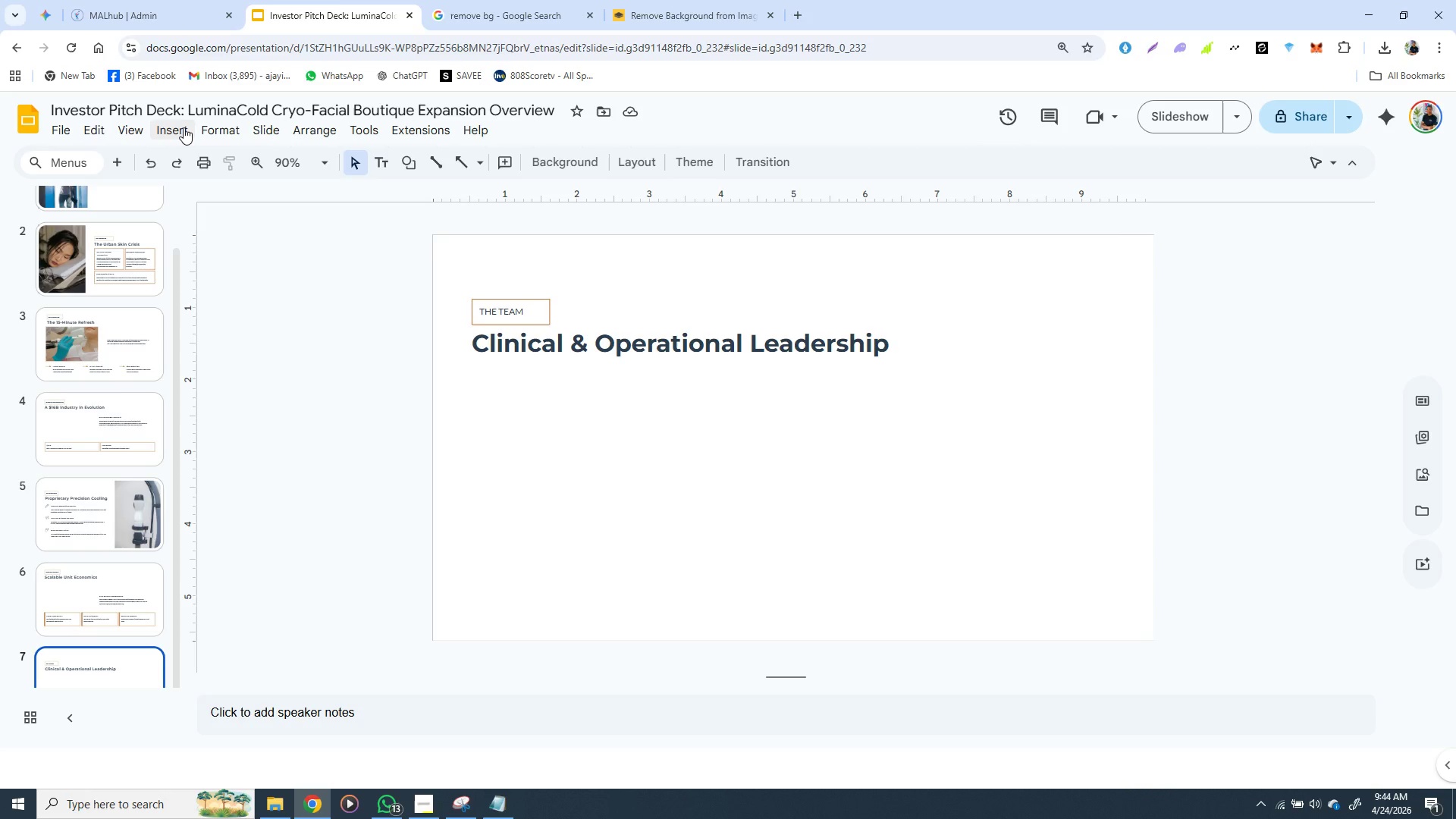 
wait(30.17)
 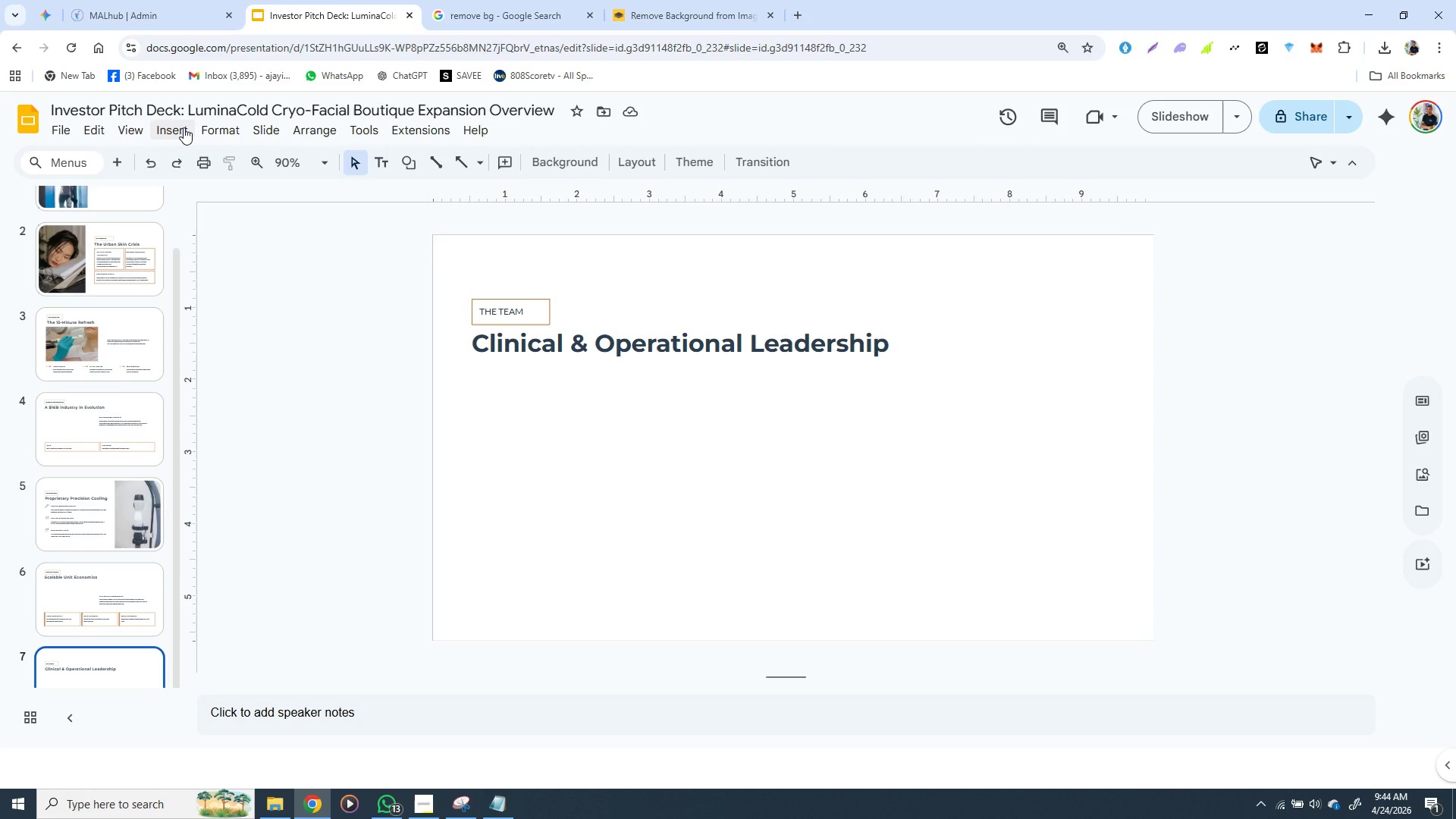 
left_click([172, 123])
 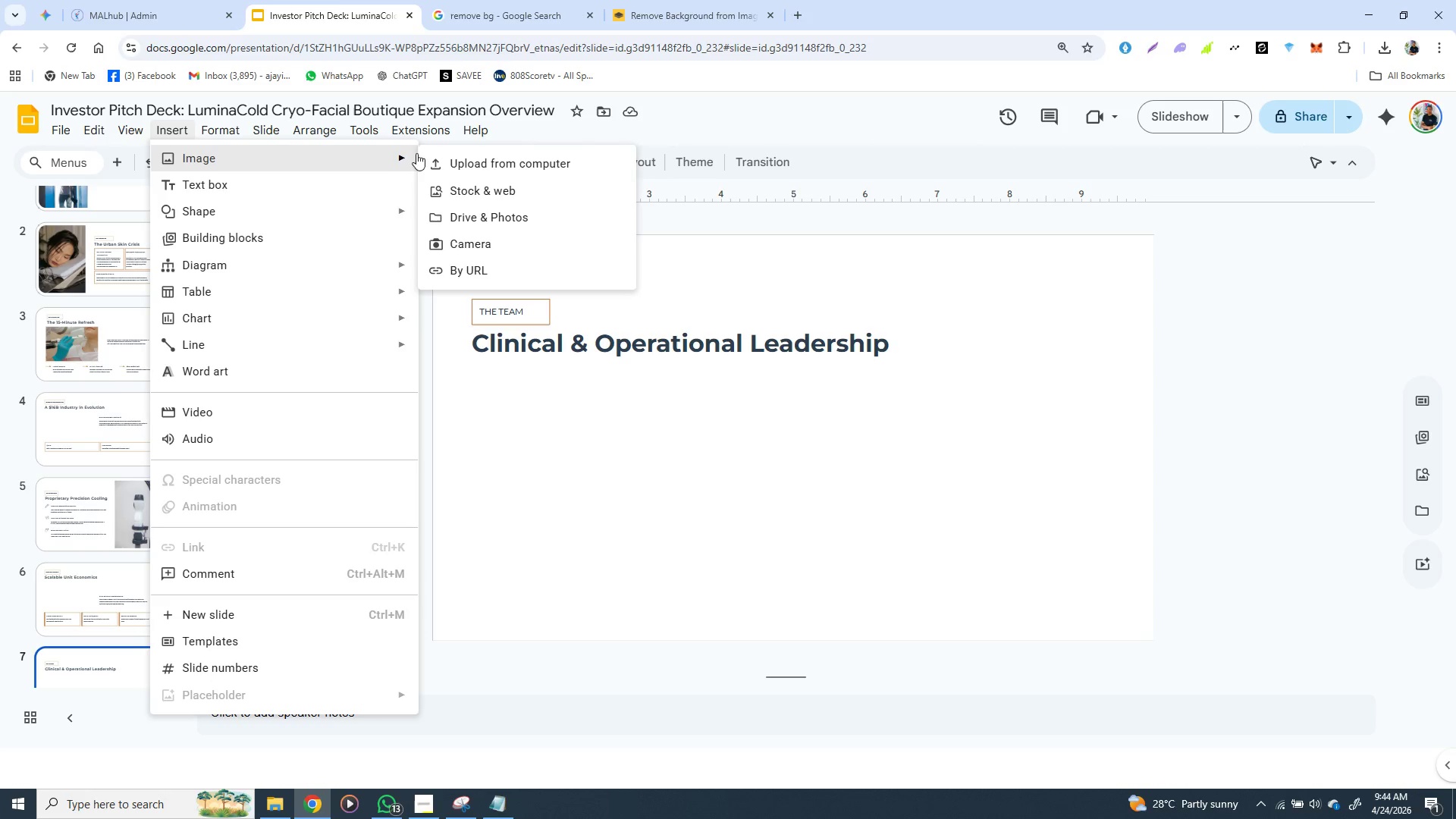 
left_click([448, 161])
 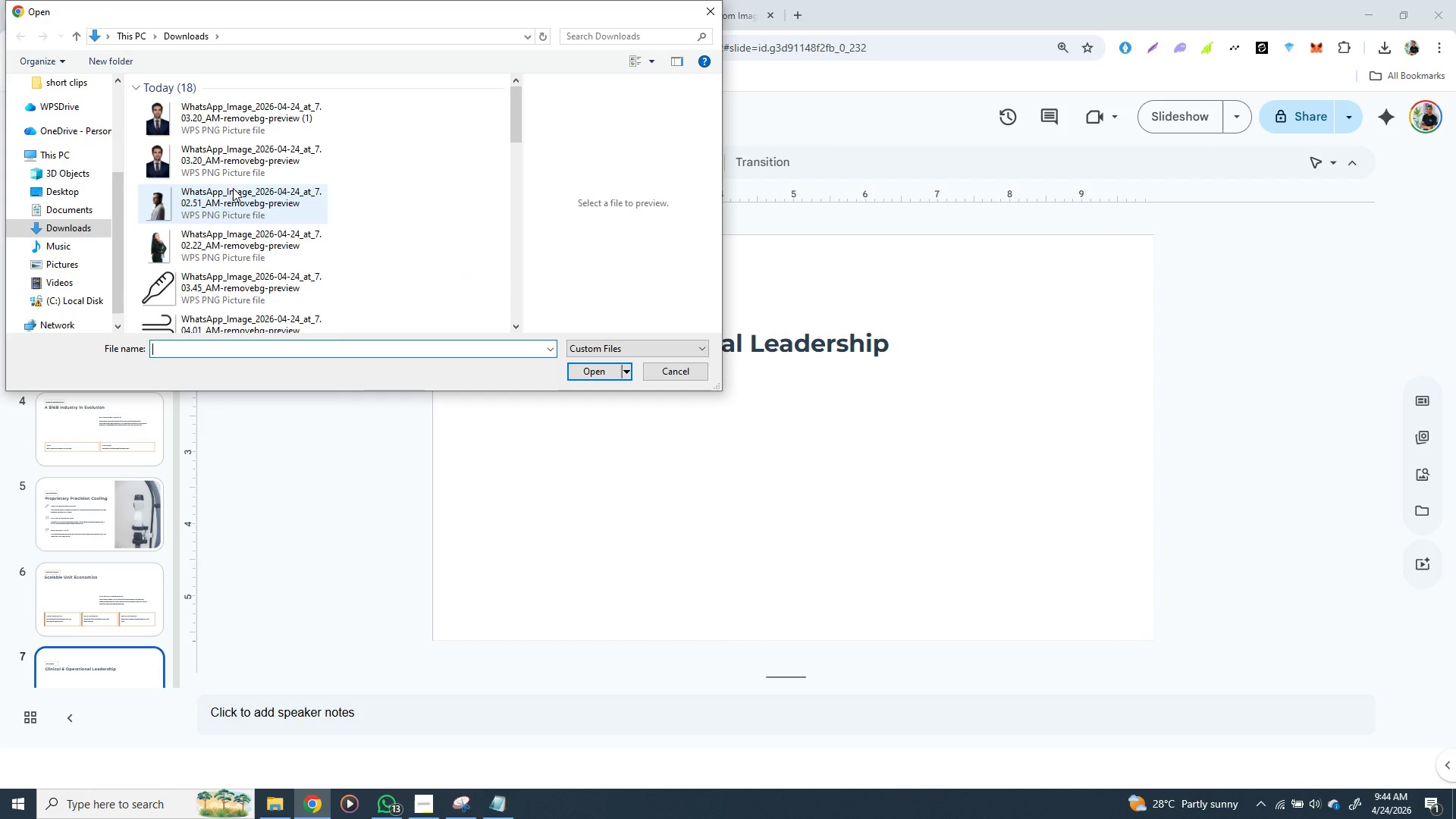 
left_click([233, 233])
 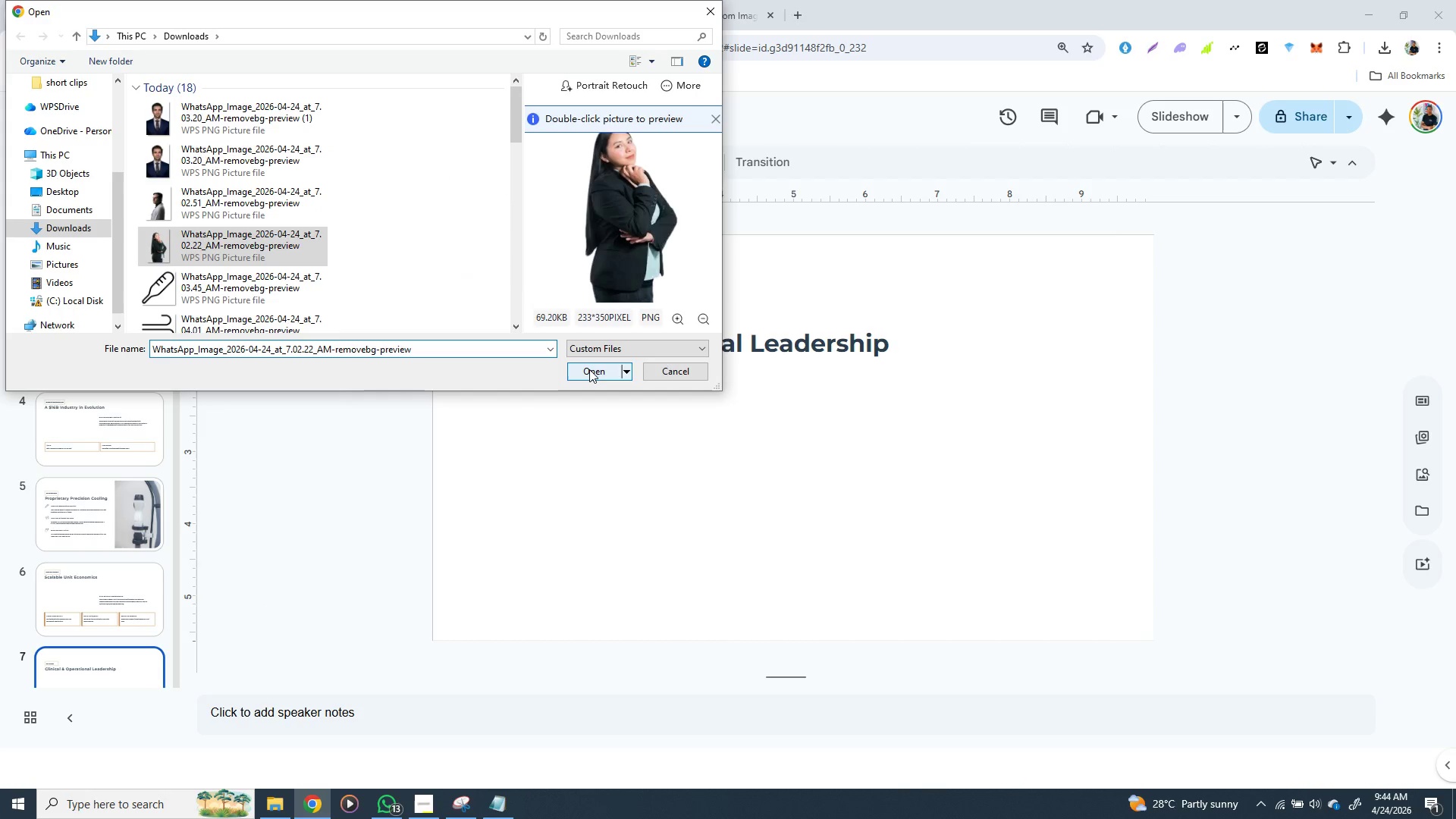 
left_click([589, 369])
 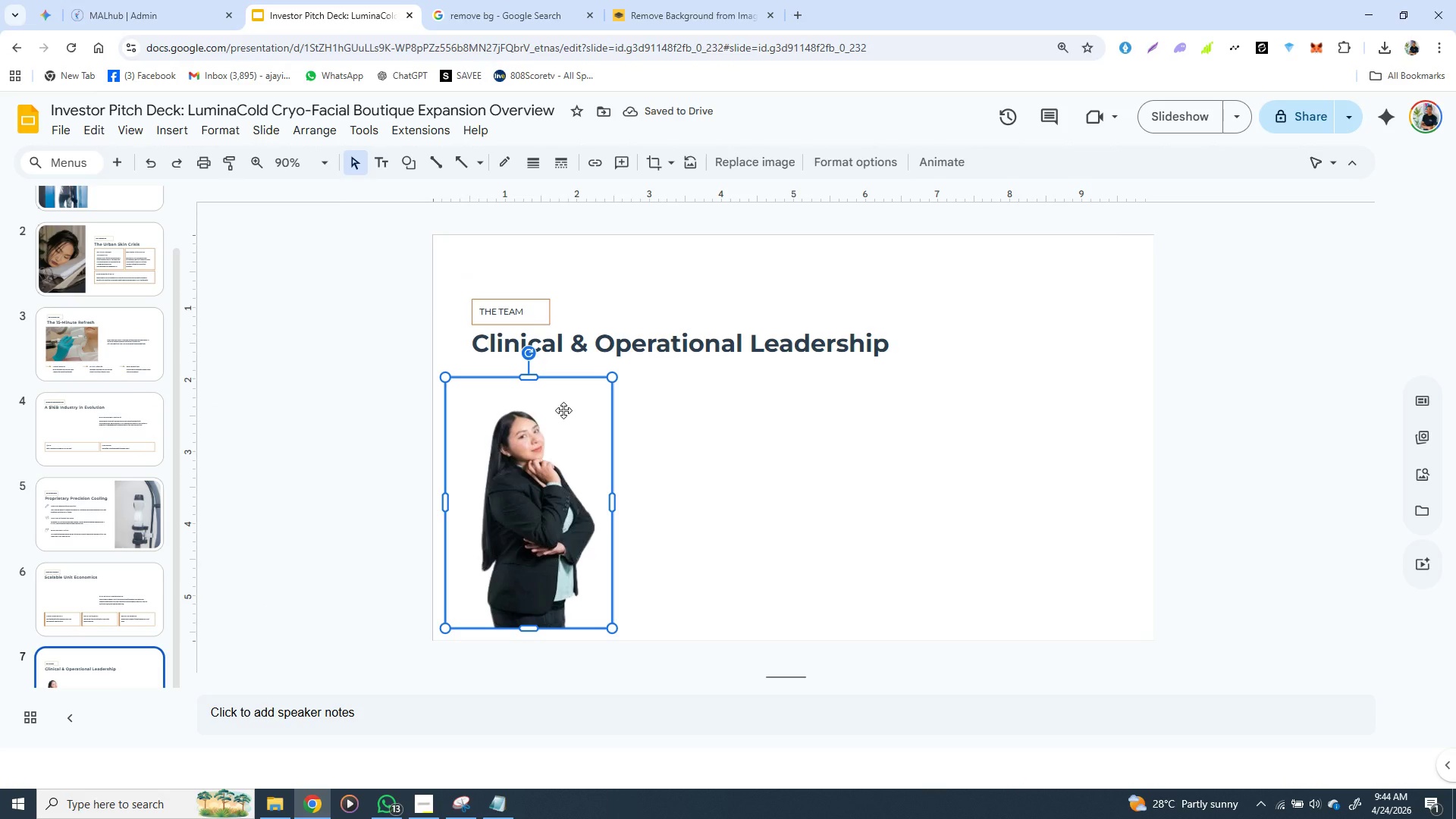 
wait(9.83)
 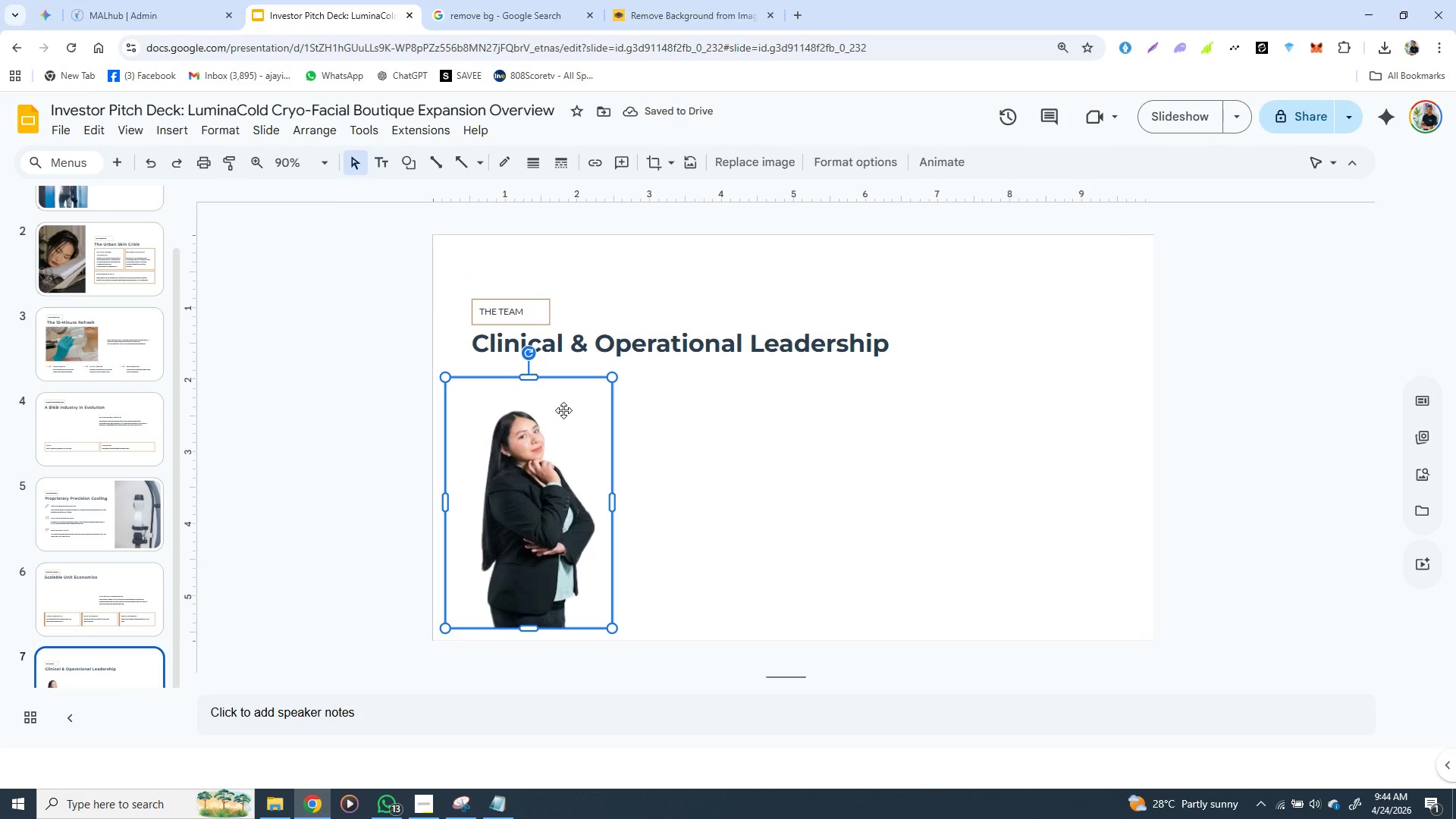 
left_click([657, 162])
 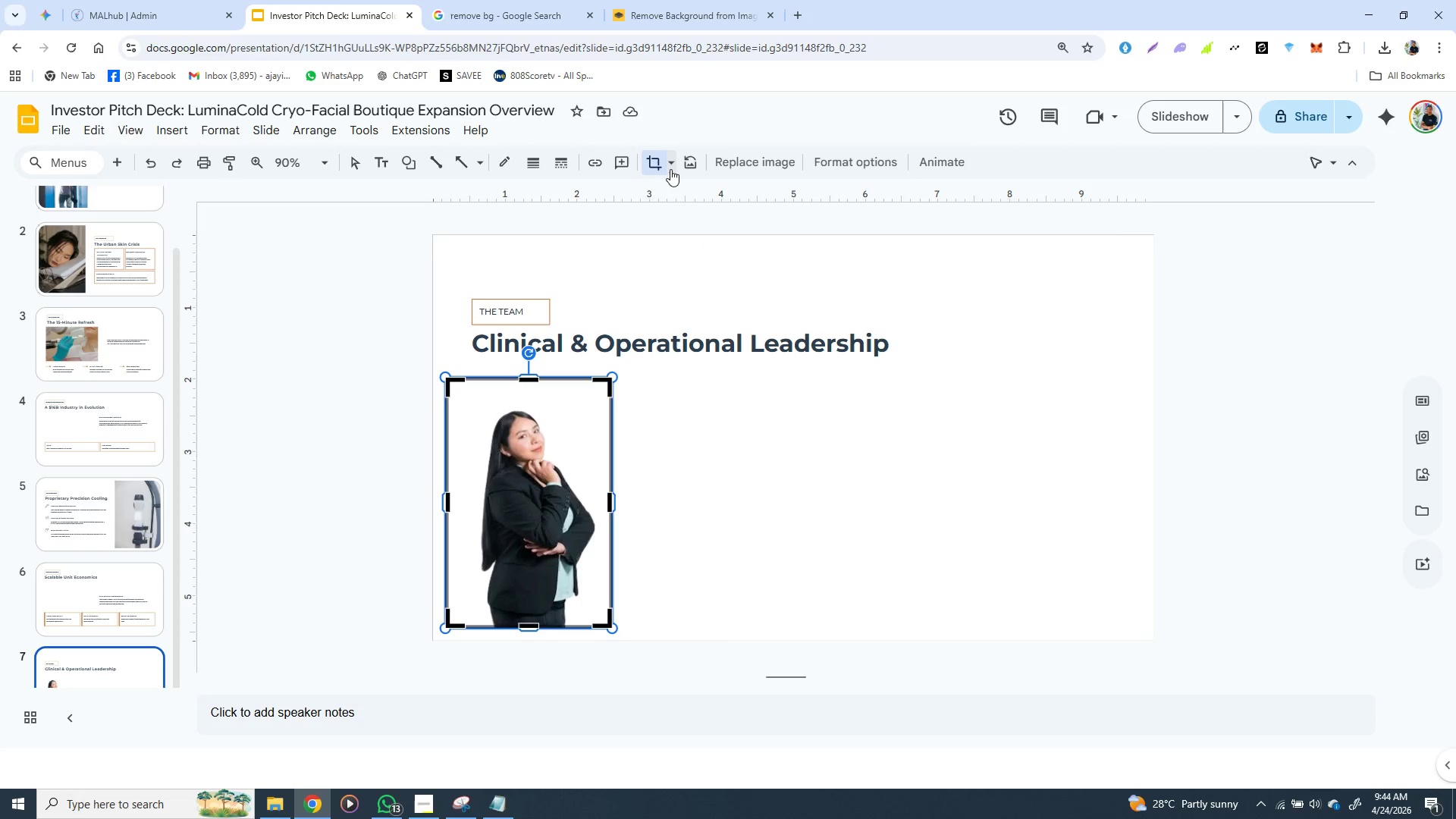 
left_click([670, 168])
 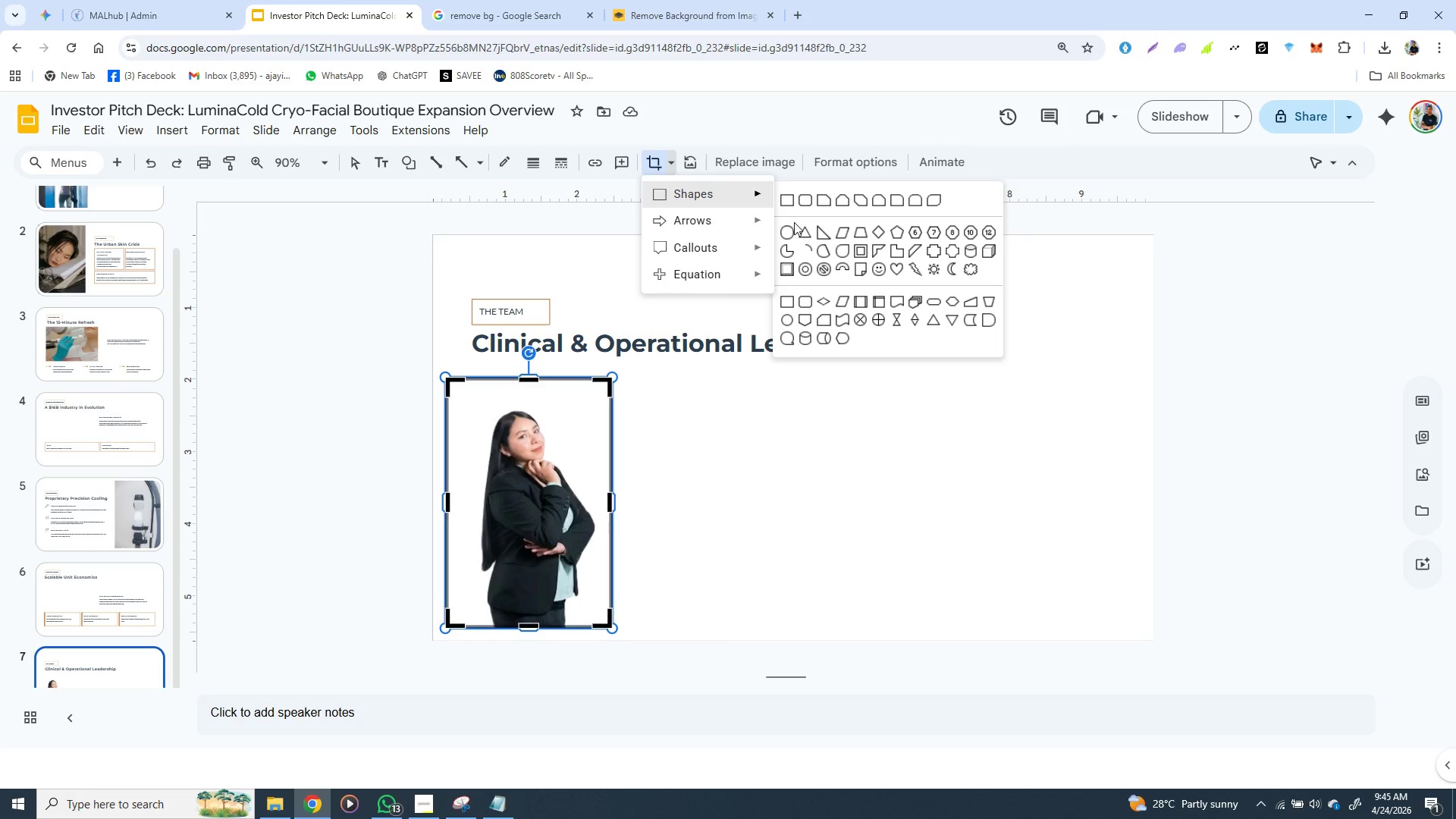 
wait(6.76)
 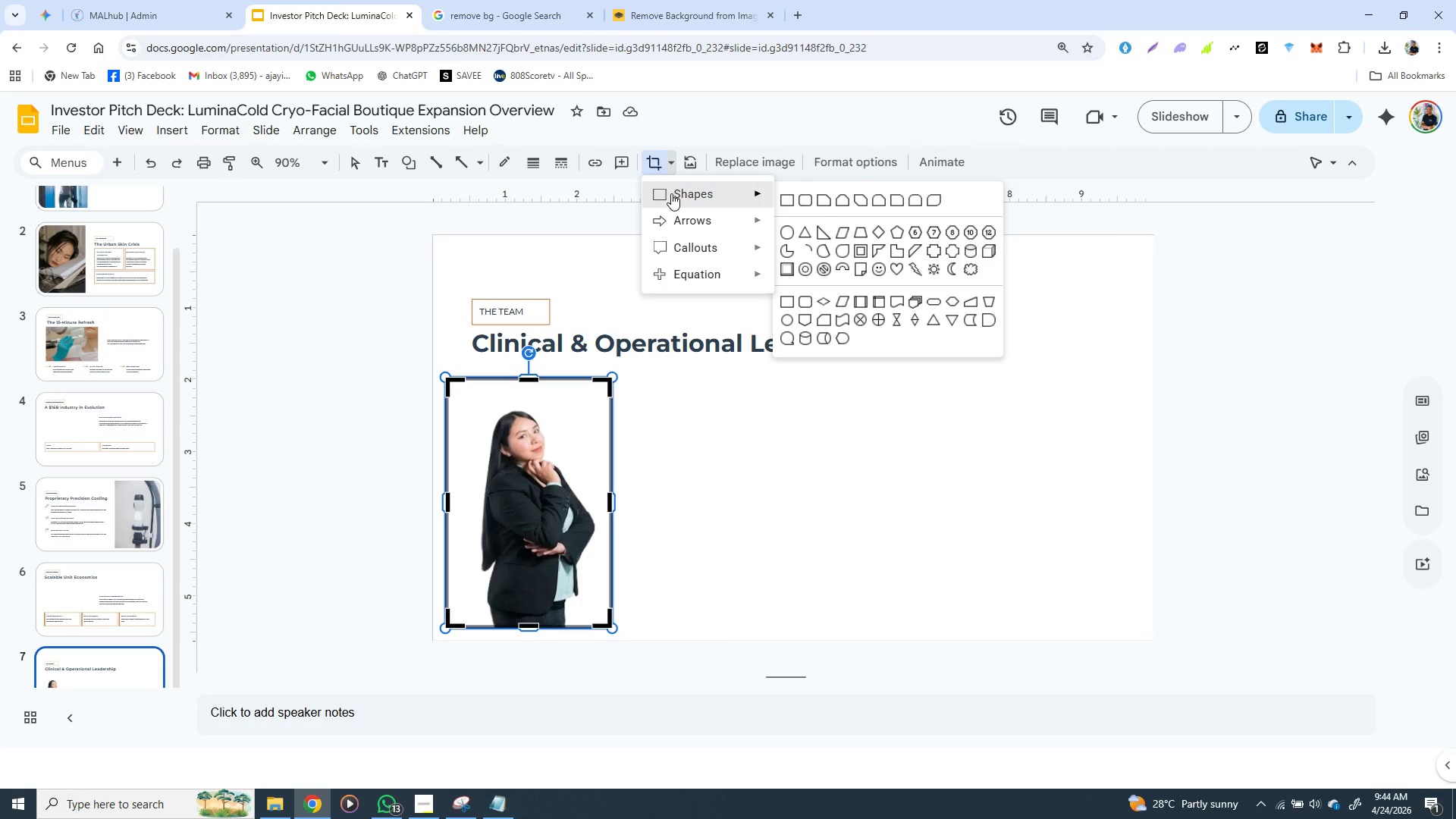 
left_click([785, 234])
 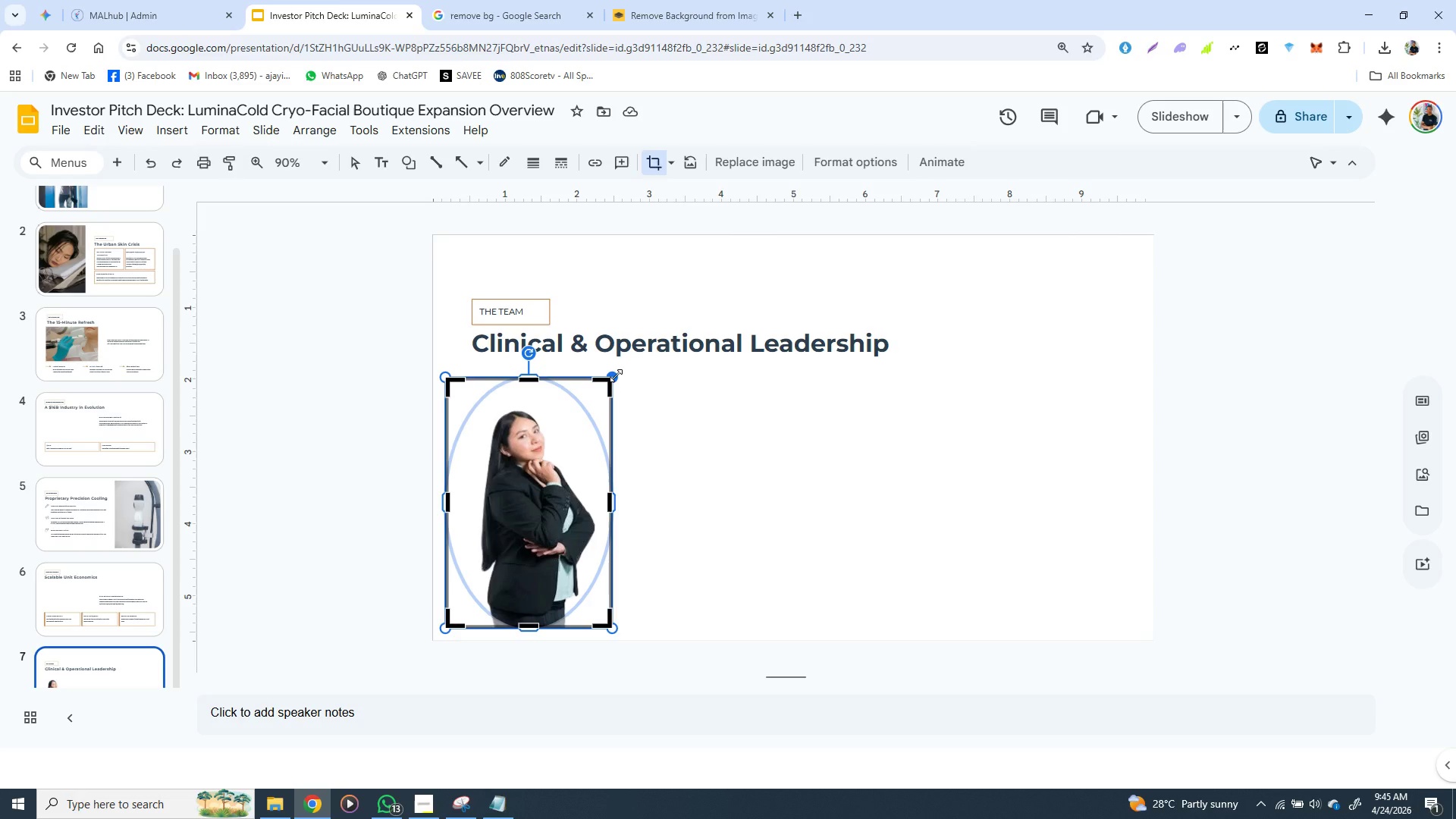 
wait(14.42)
 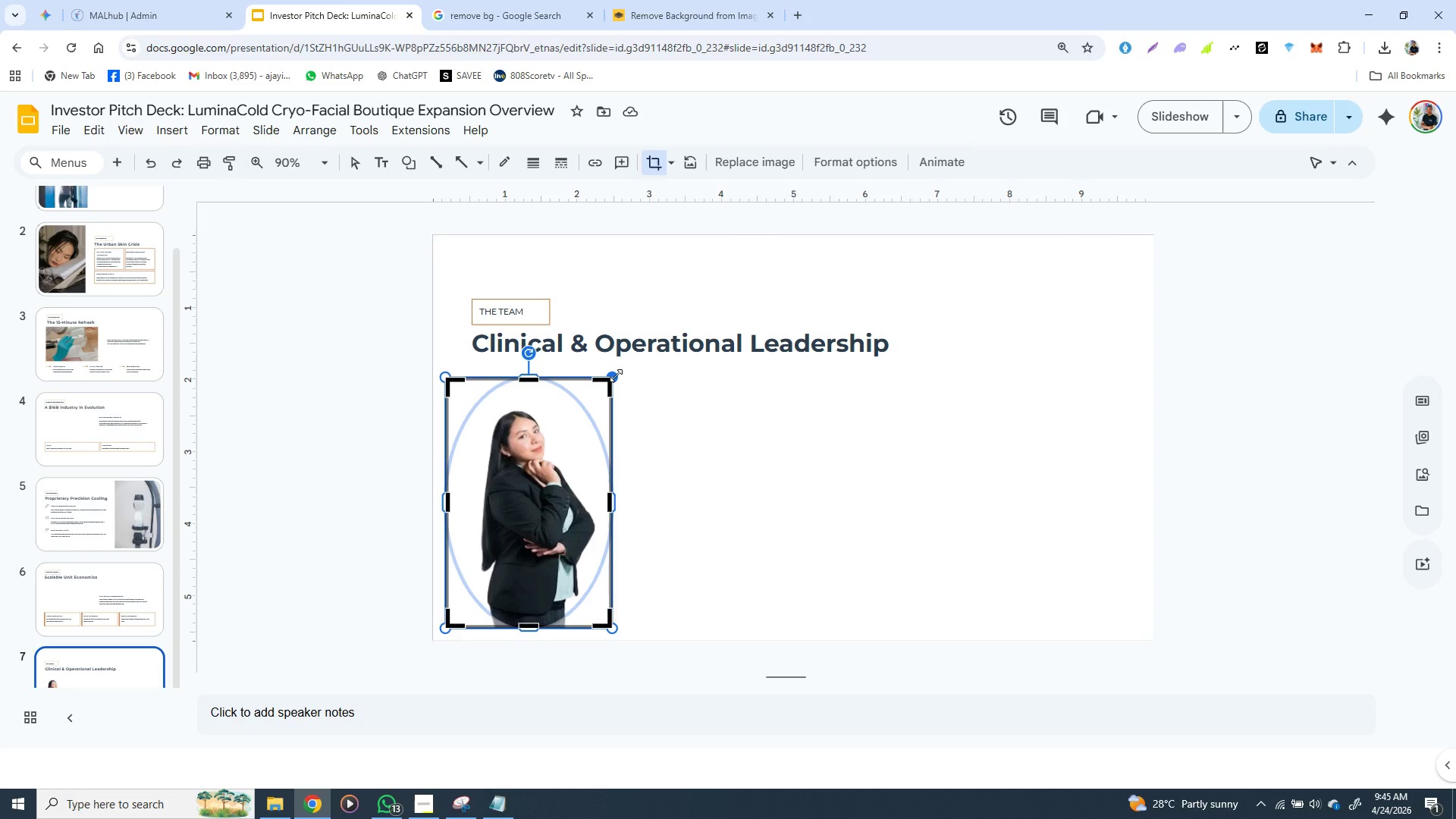 
left_click_drag(start_coordinate=[524, 374], to_coordinate=[522, 409])
 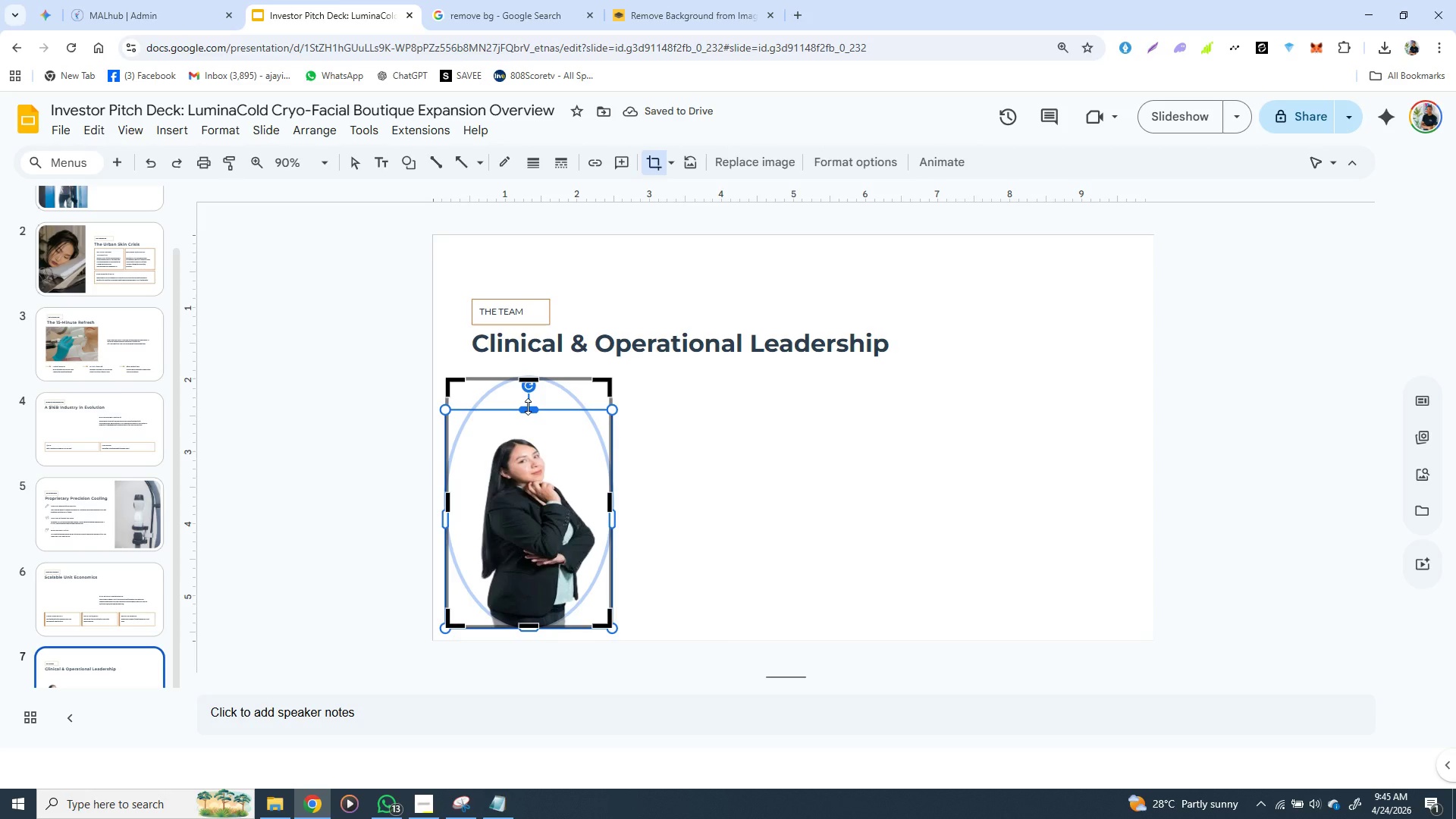 
key(Control+Z)
 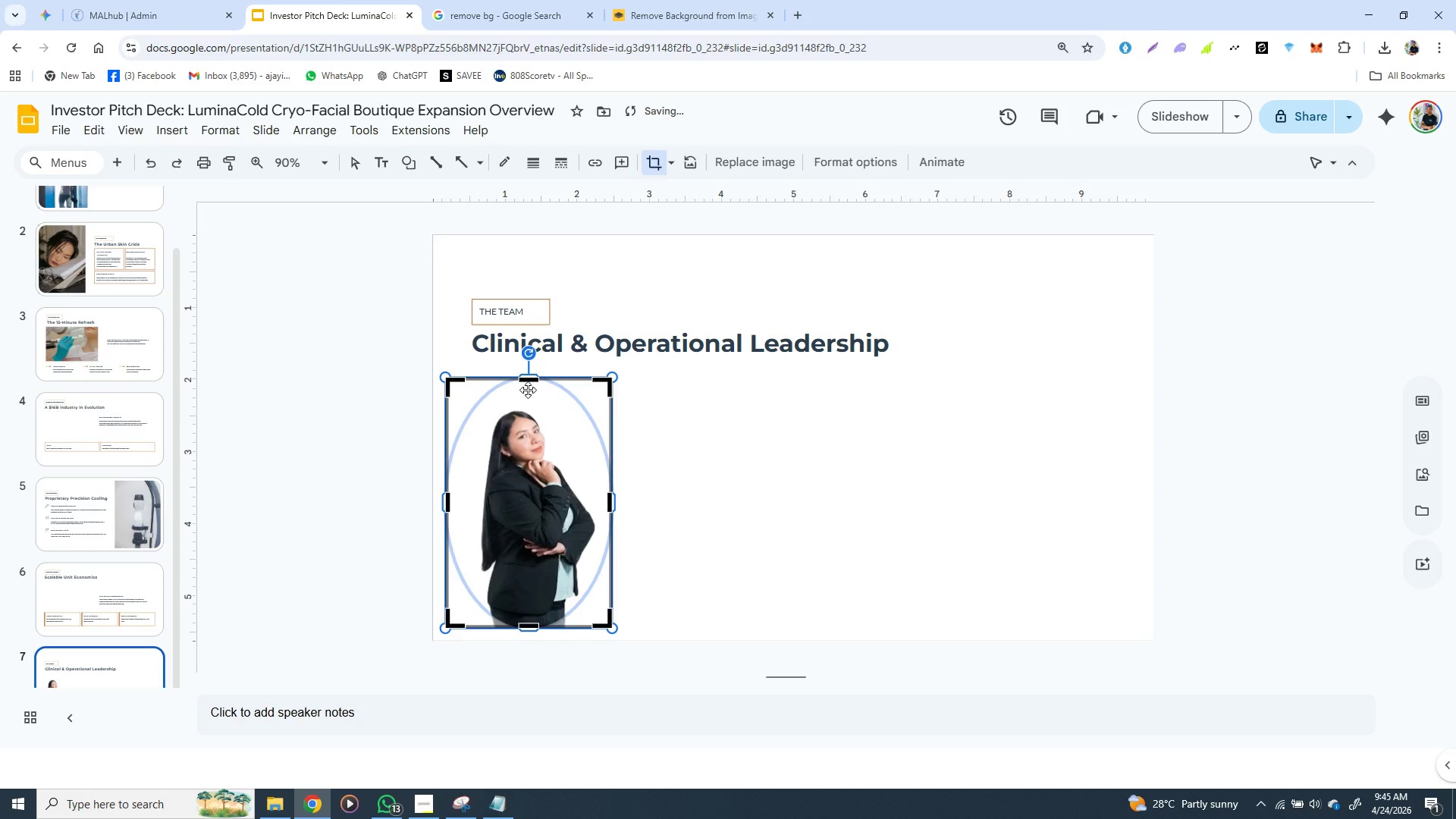 
hold_key(key=ShiftLeft, duration=1.53)
 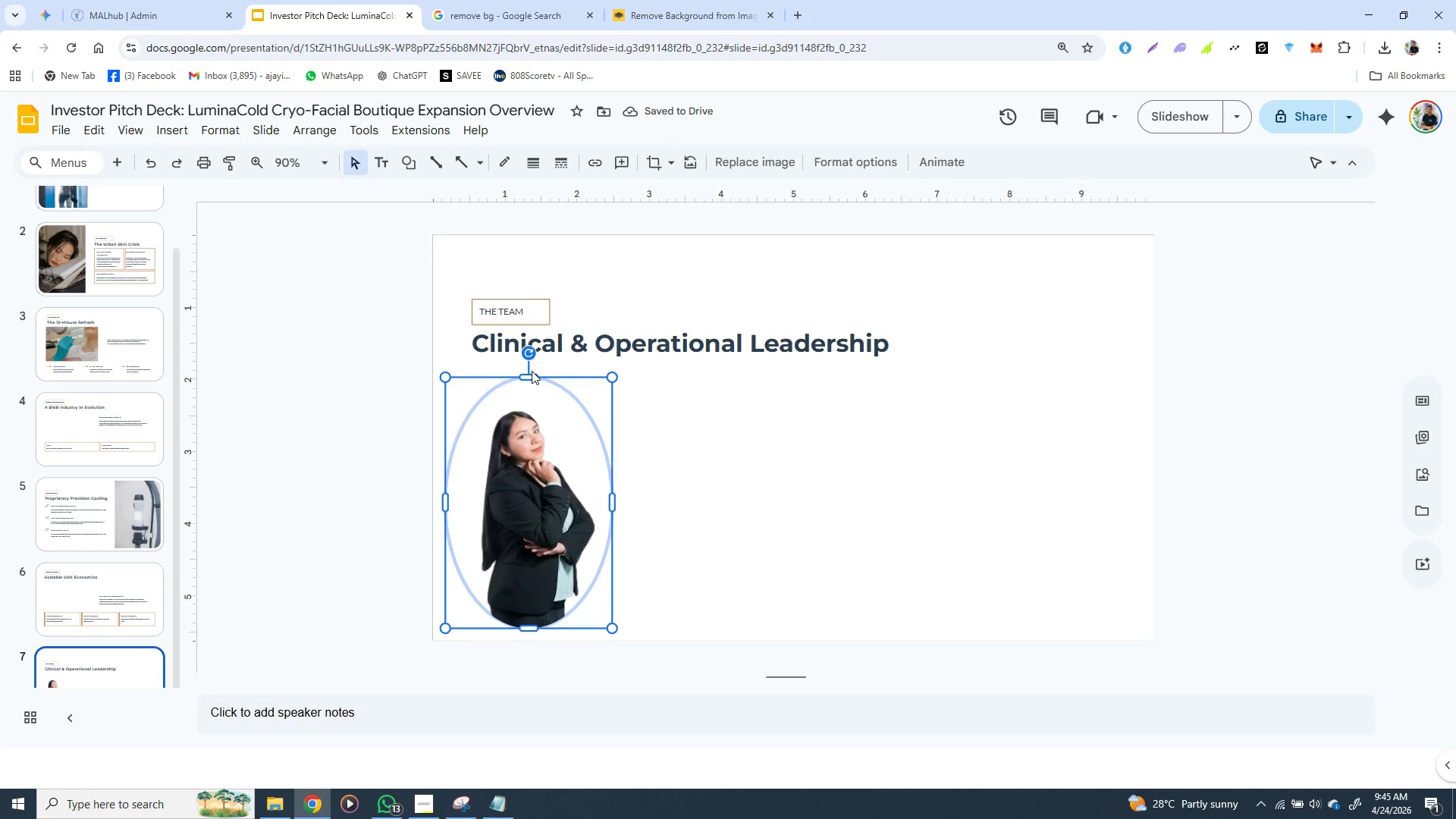 
hold_key(key=ShiftLeft, duration=1.5)
left_click_drag(start_coordinate=[532, 371], to_coordinate=[532, 416])
 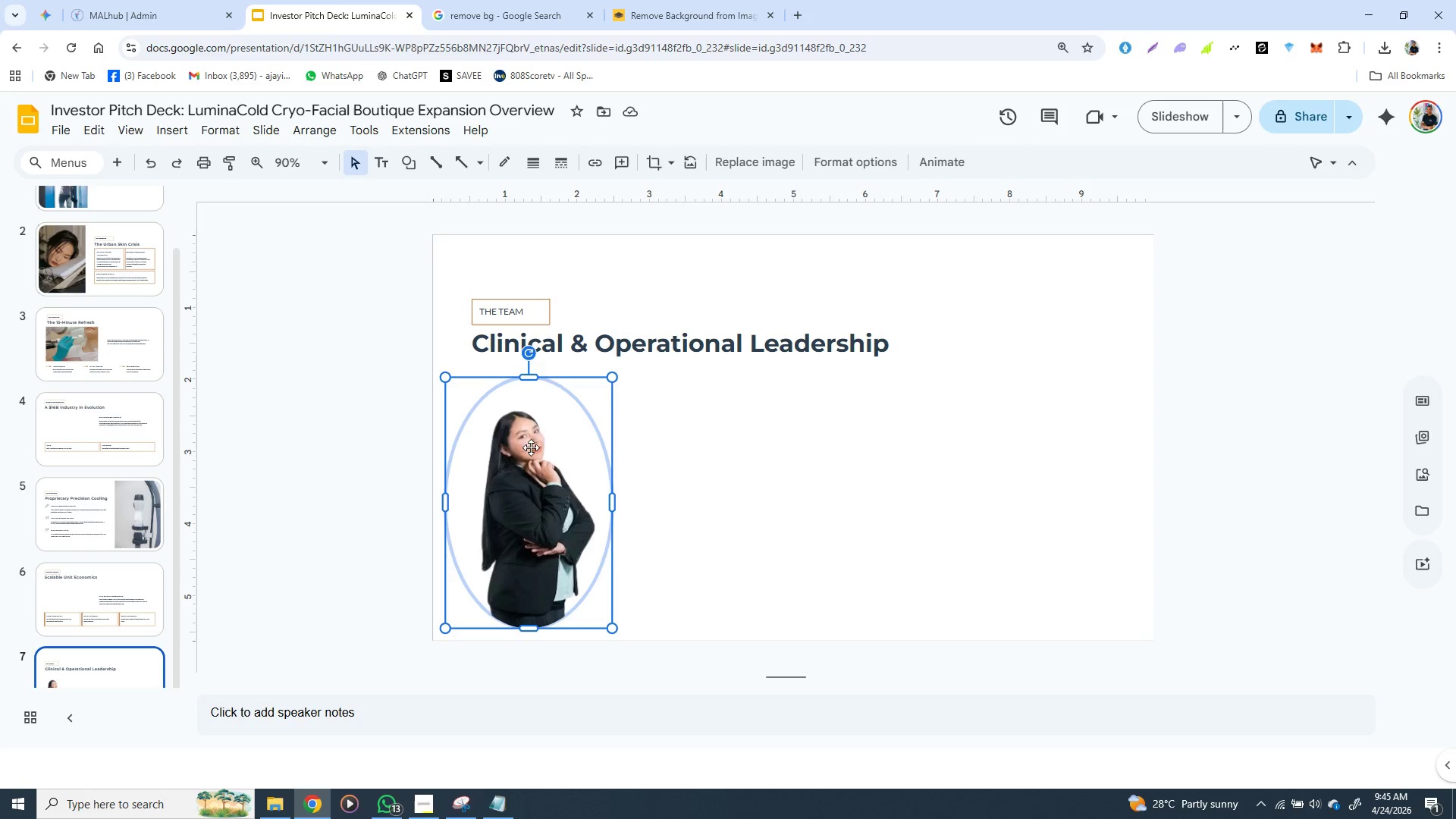 
hold_key(key=ShiftLeft, duration=0.69)
 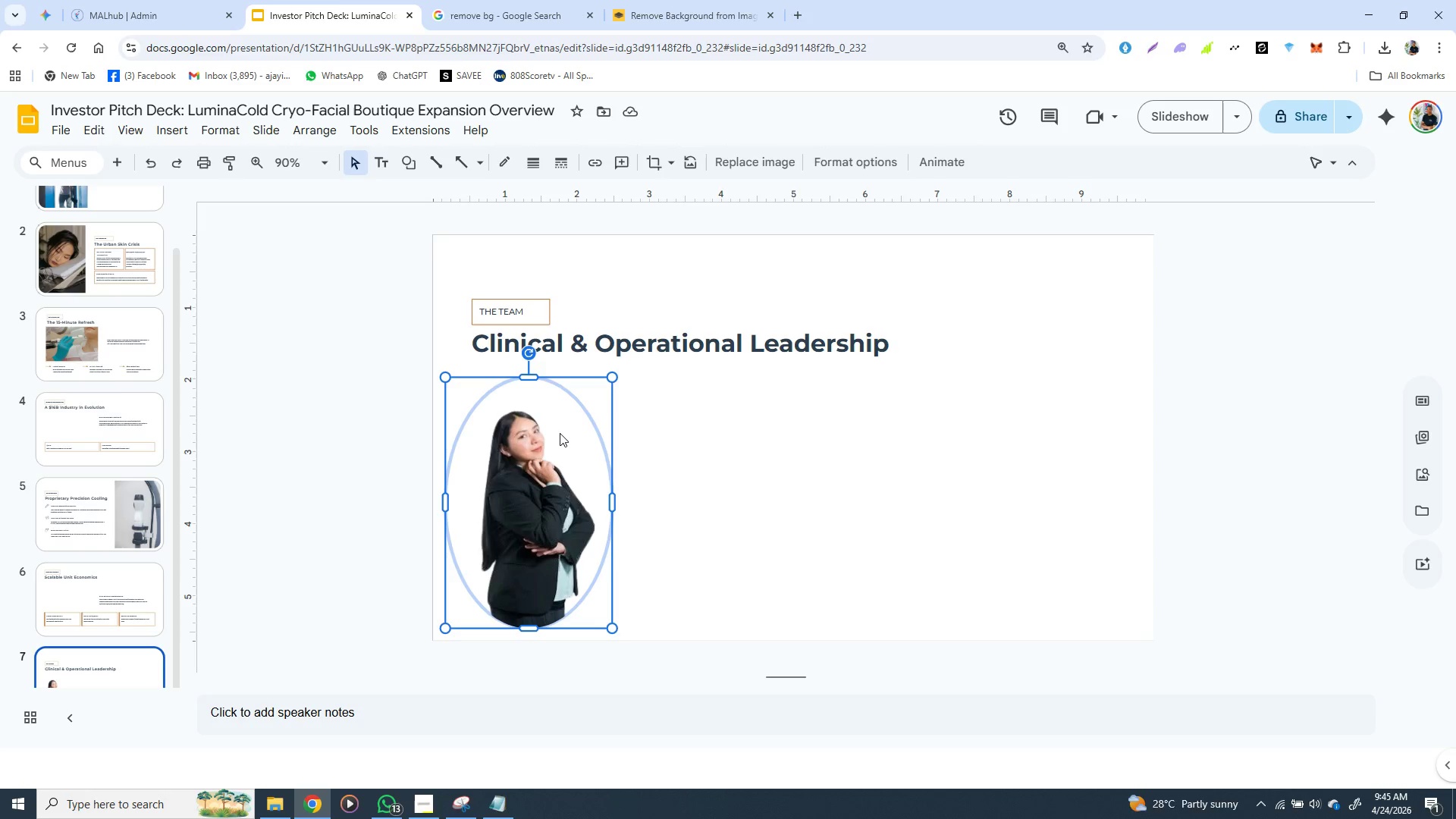 
double_click([560, 433])
 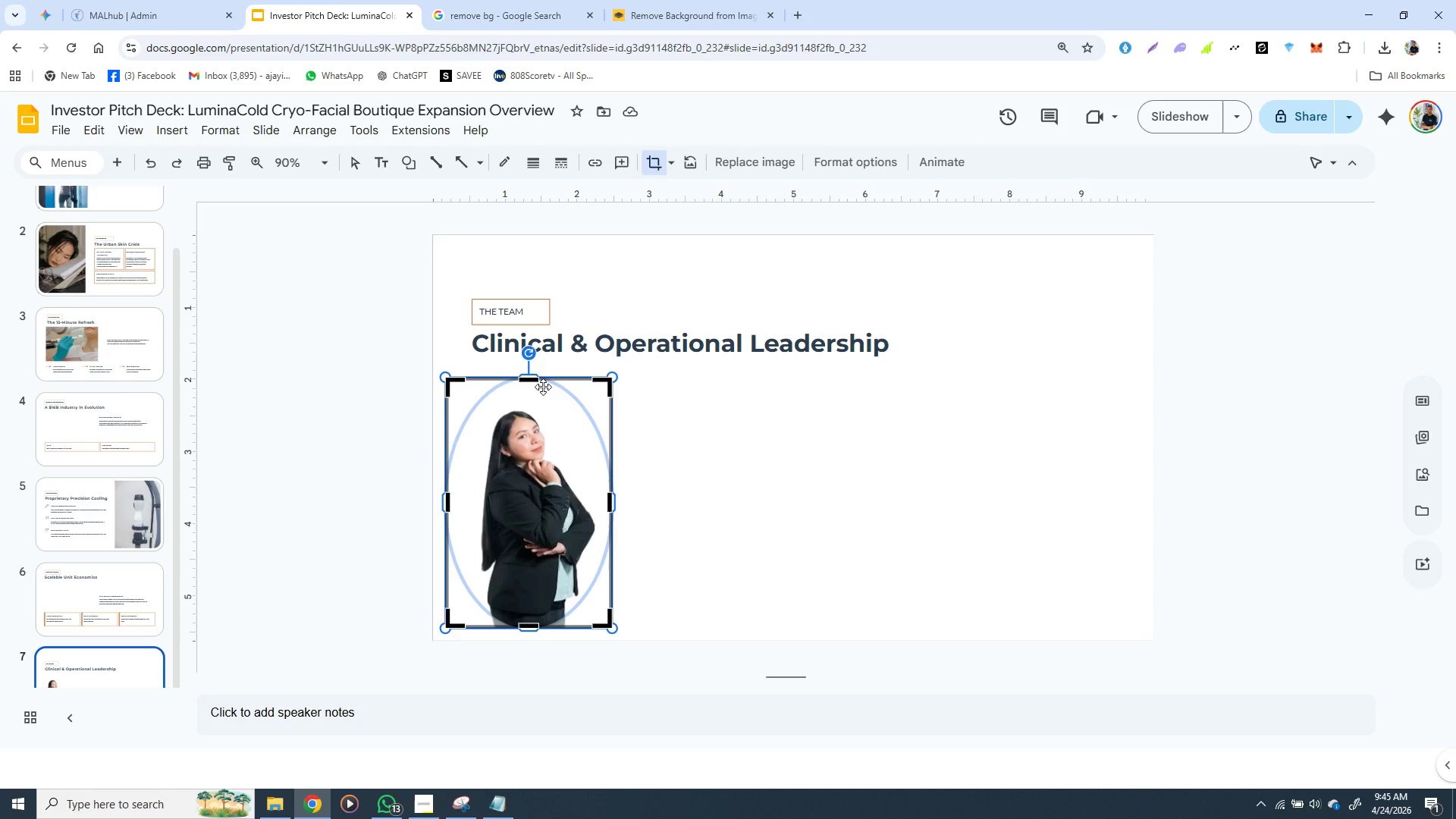 
hold_key(key=ShiftLeft, duration=1.53)
 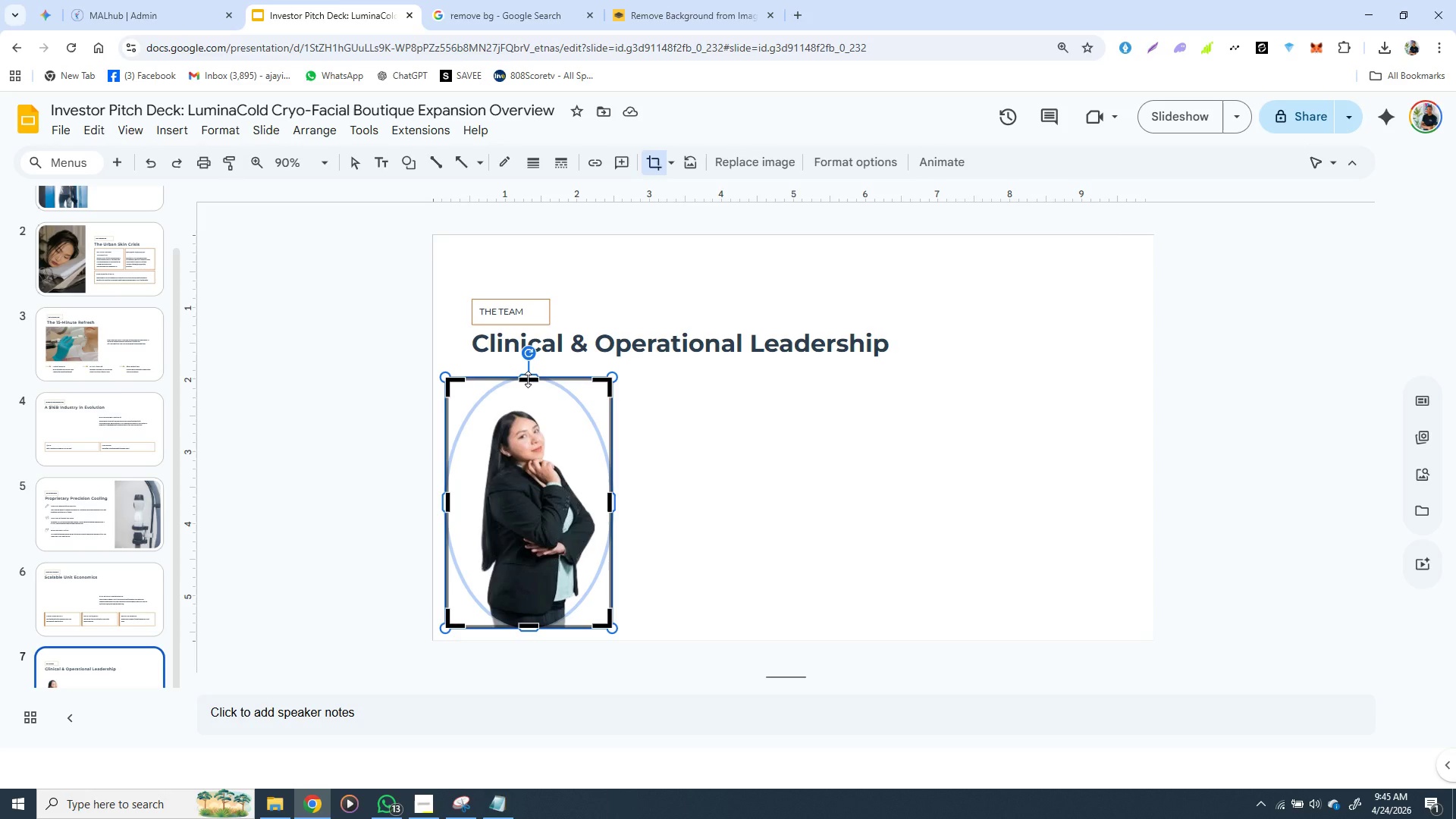 
hold_key(key=ShiftLeft, duration=1.5)
 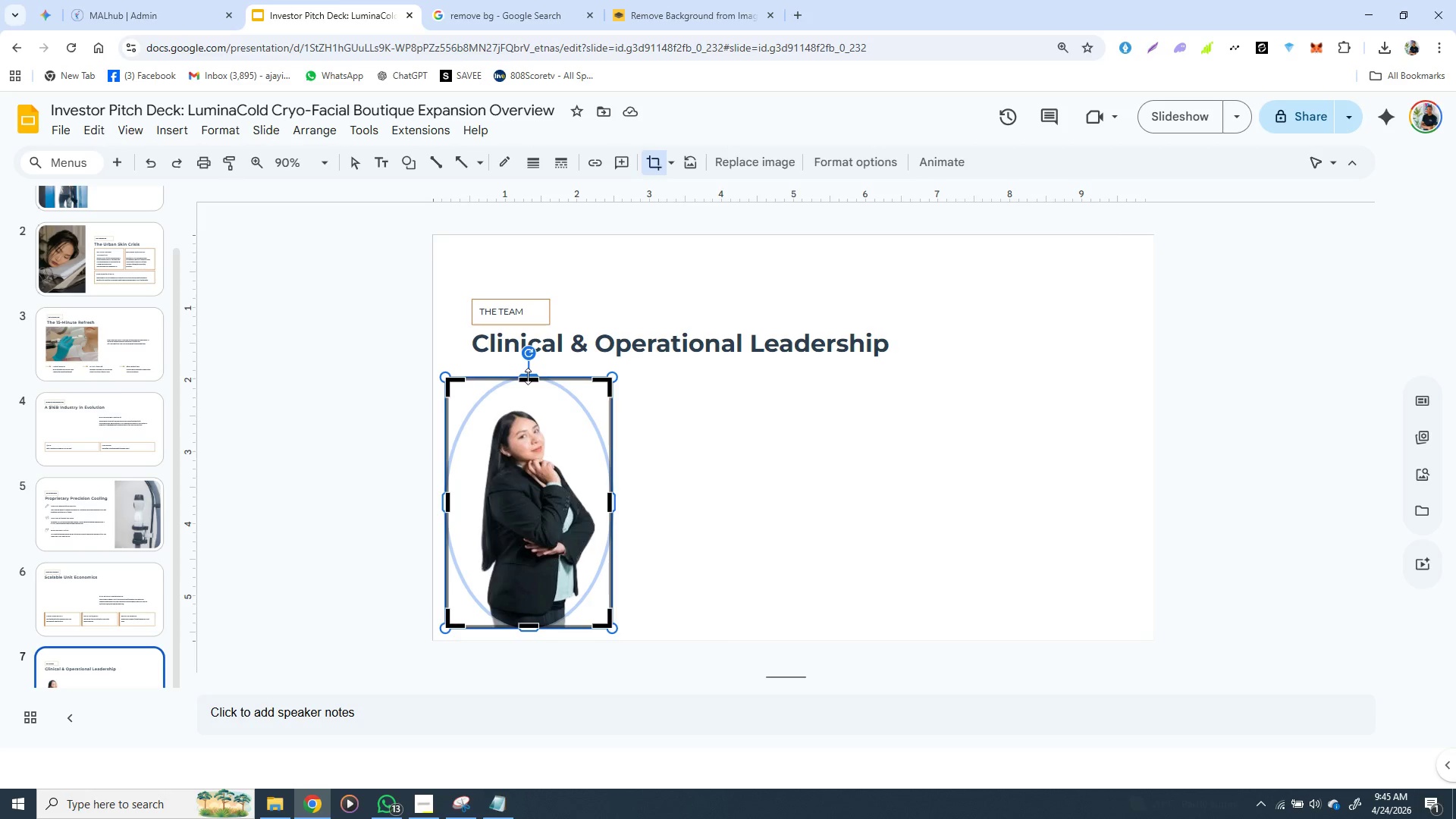 
hold_key(key=ShiftLeft, duration=1.5)
left_click_drag(start_coordinate=[528, 376], to_coordinate=[528, 428])
 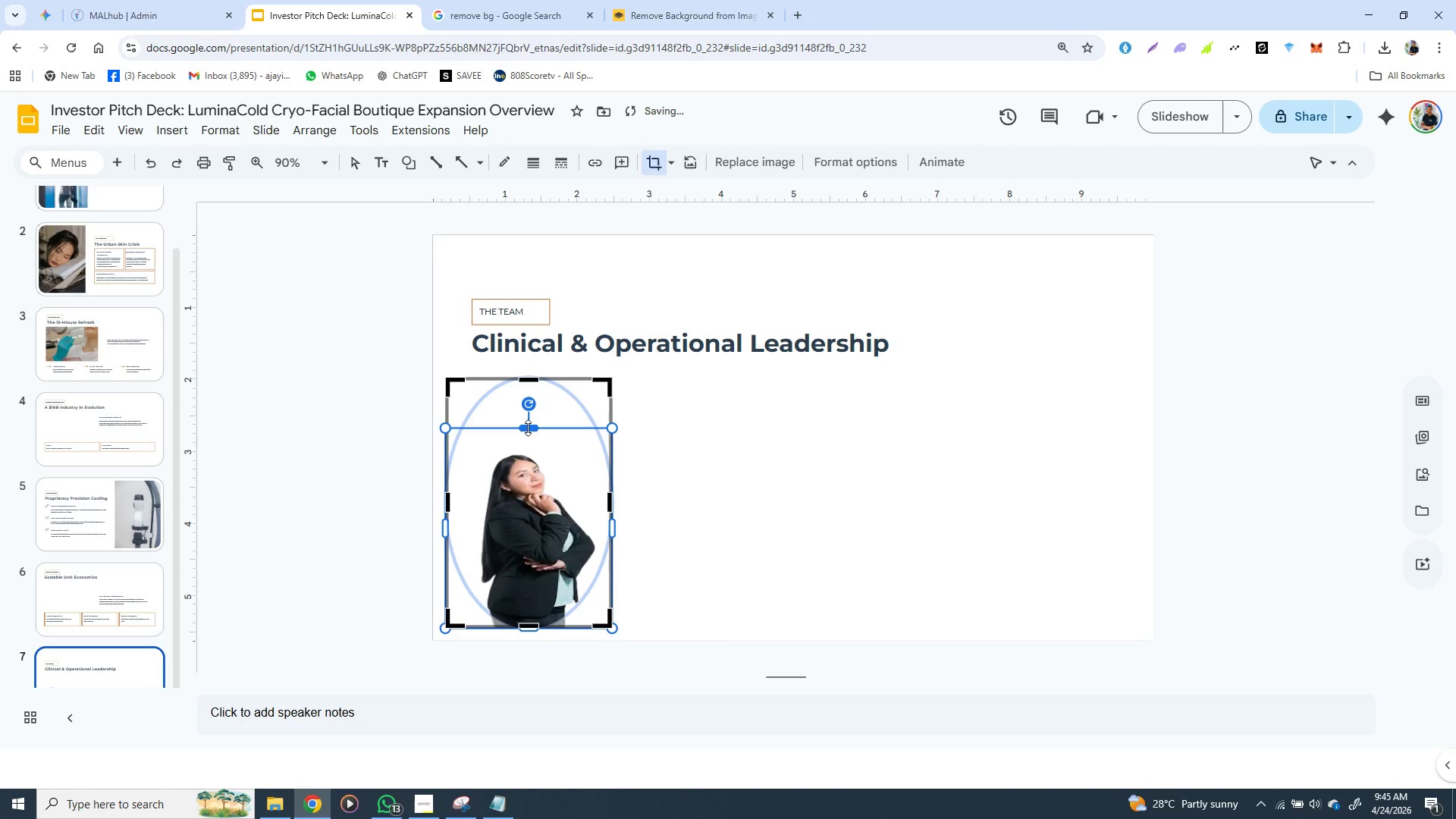 
hold_key(key=ShiftLeft, duration=1.51)
 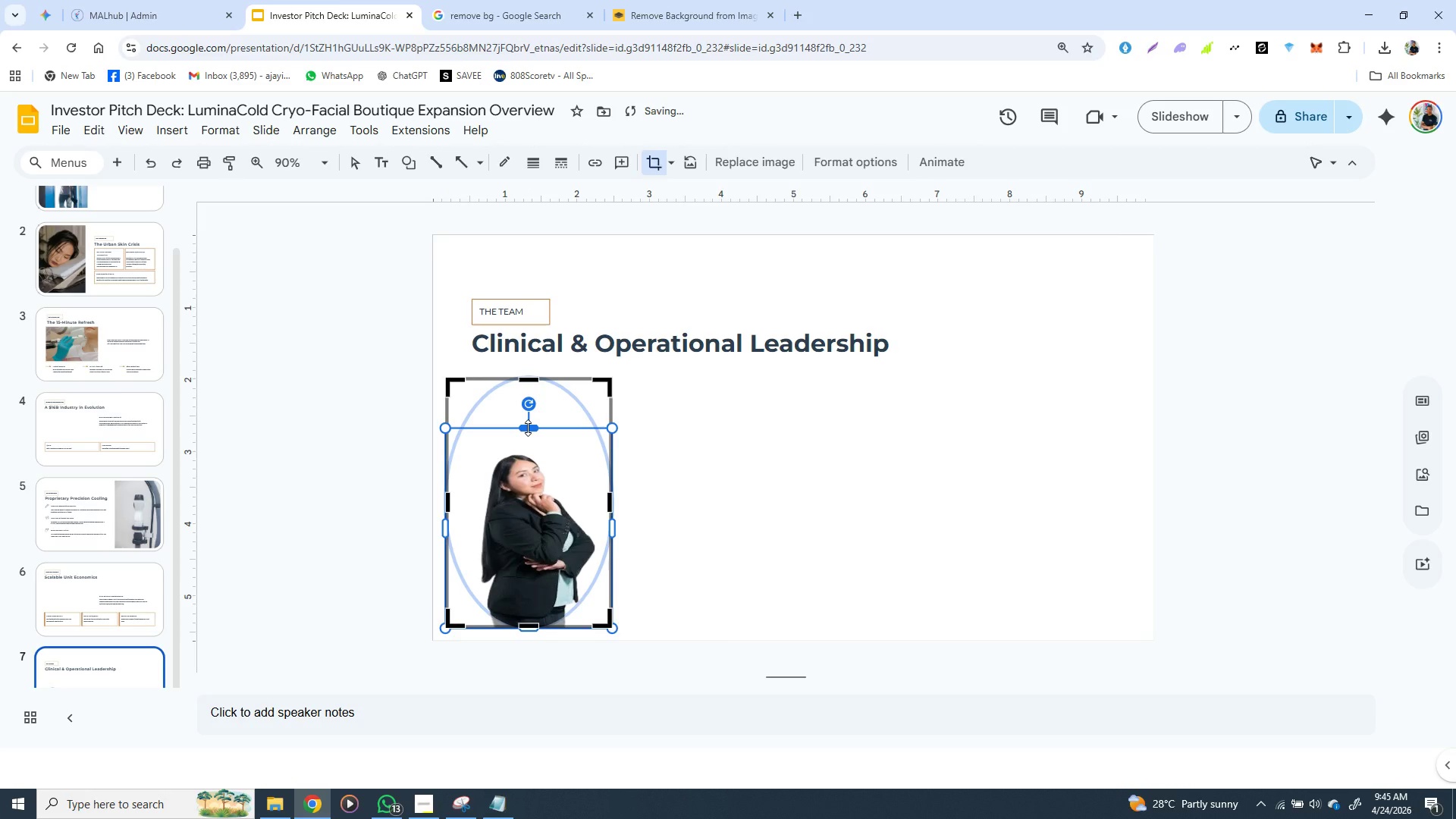 
hold_key(key=ShiftLeft, duration=0.84)
 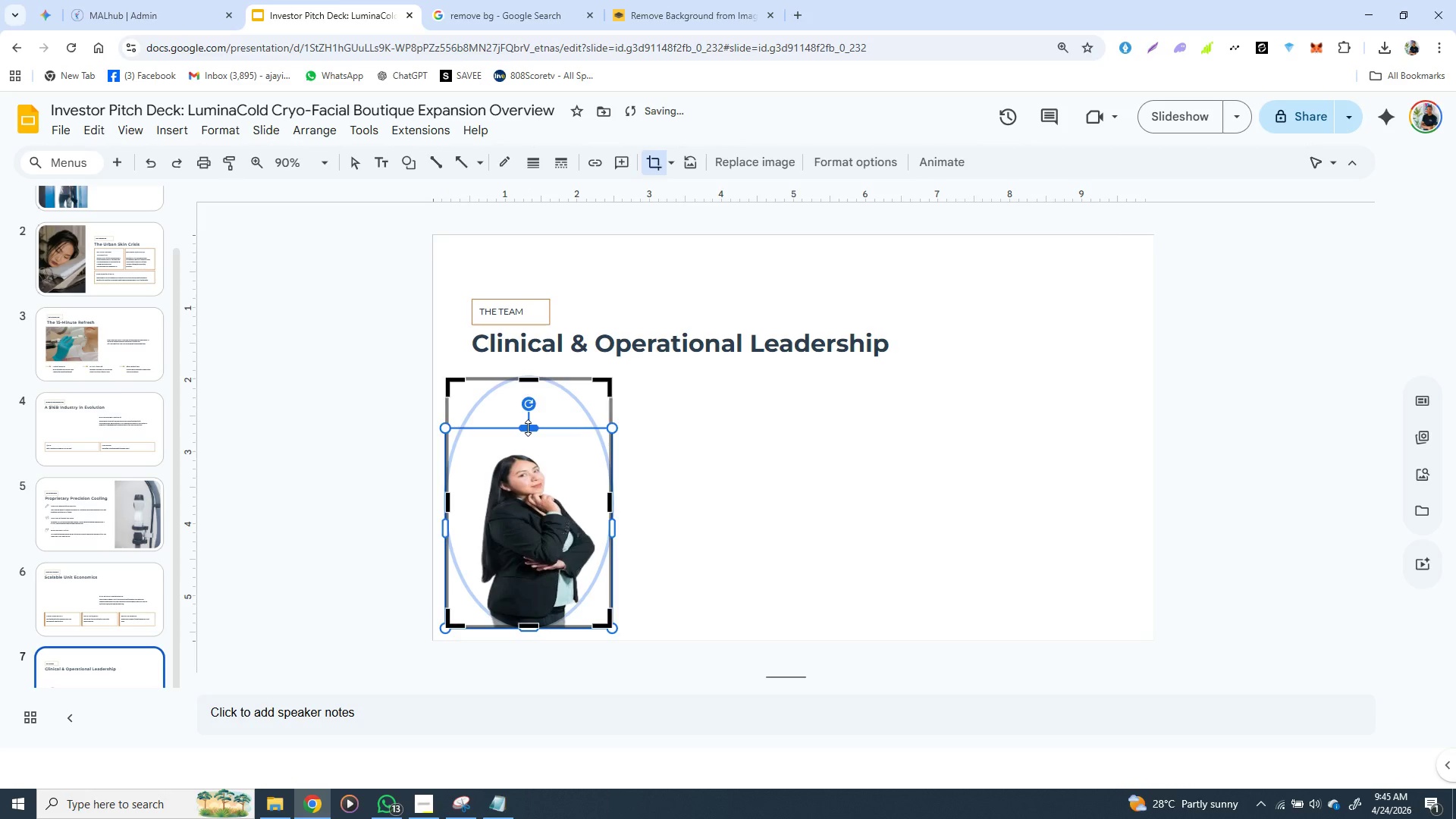 
key(Control+Z)
 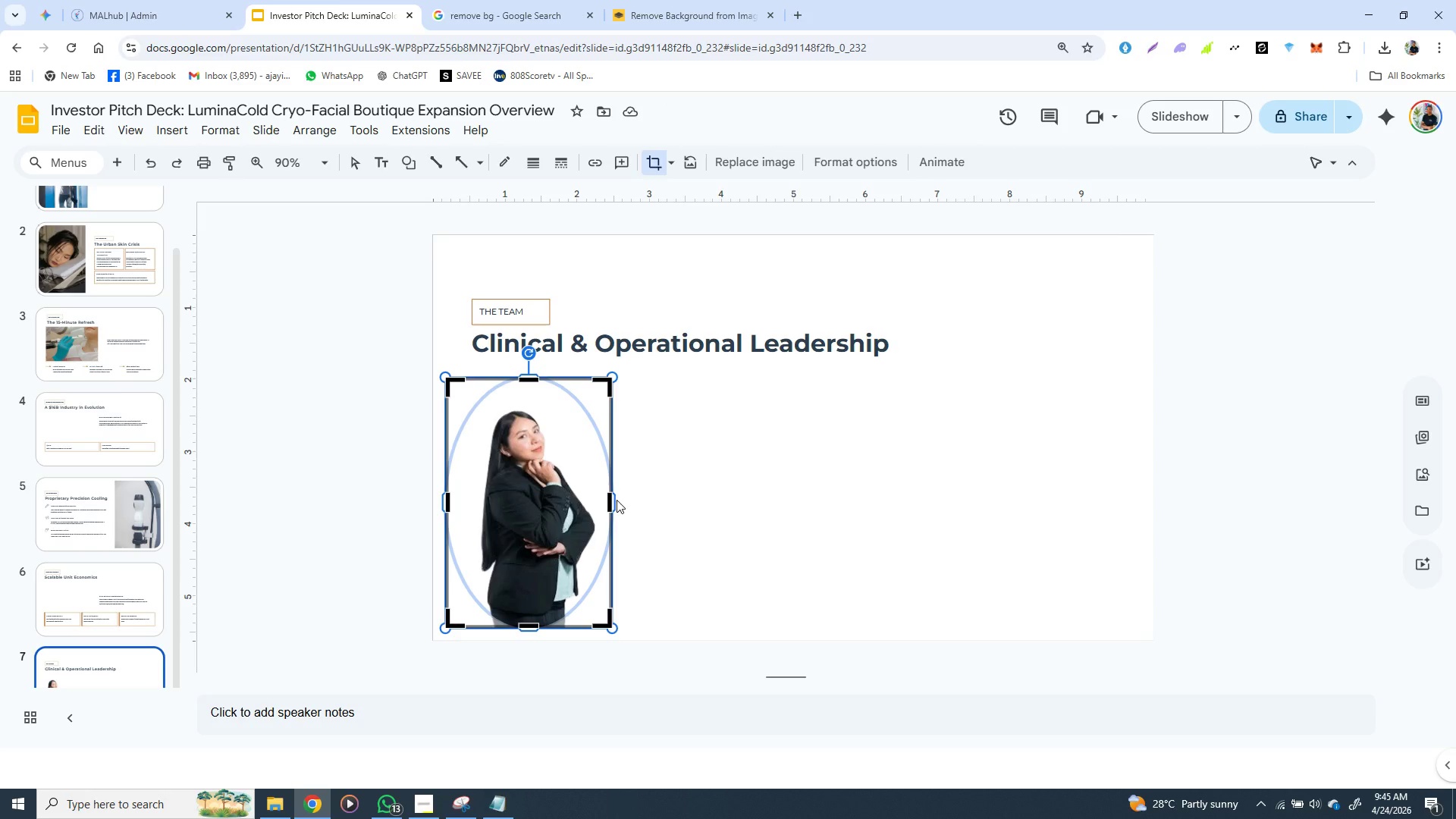 
wait(6.64)
 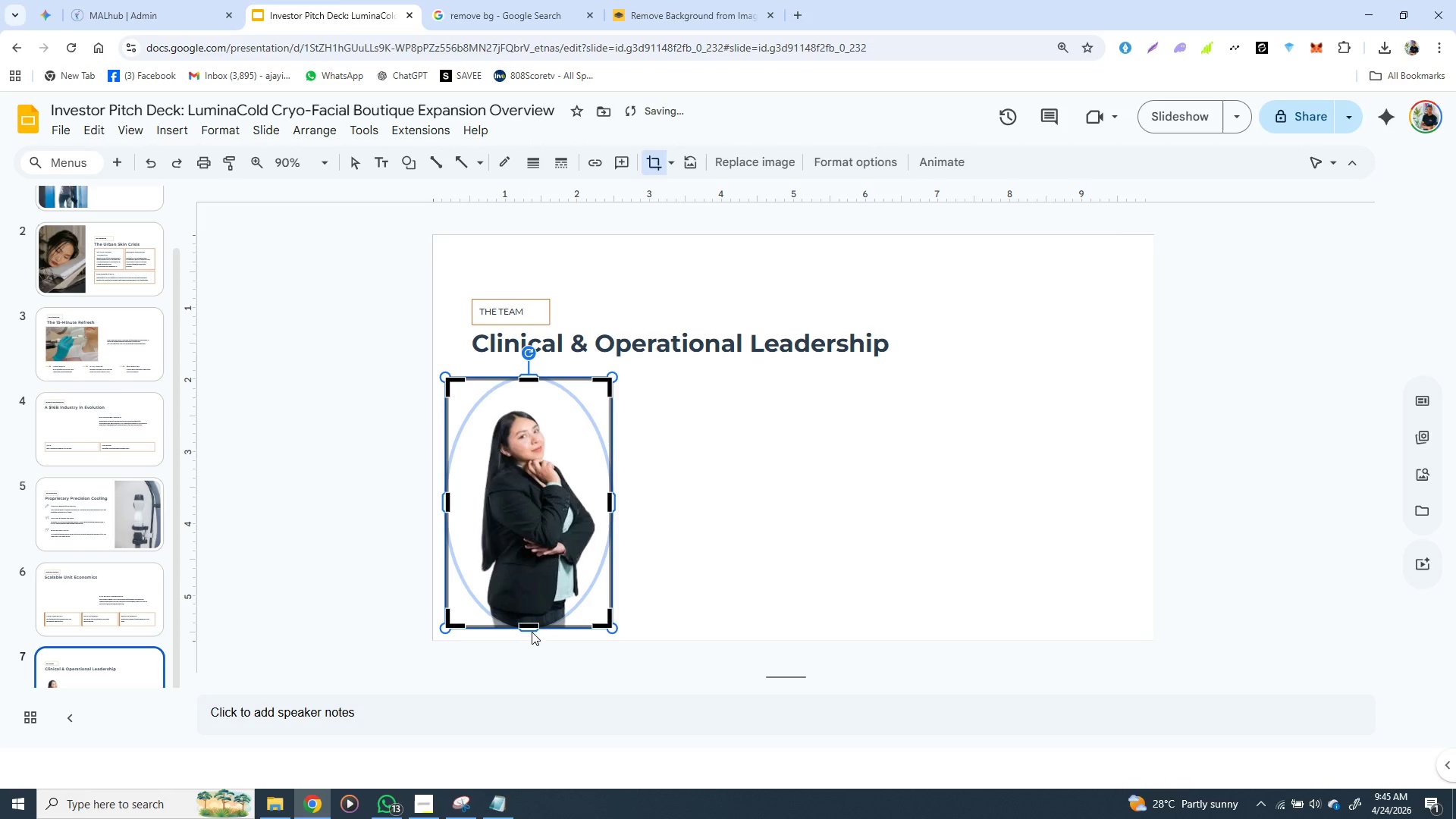 
left_click_drag(start_coordinate=[615, 500], to_coordinate=[648, 500])
 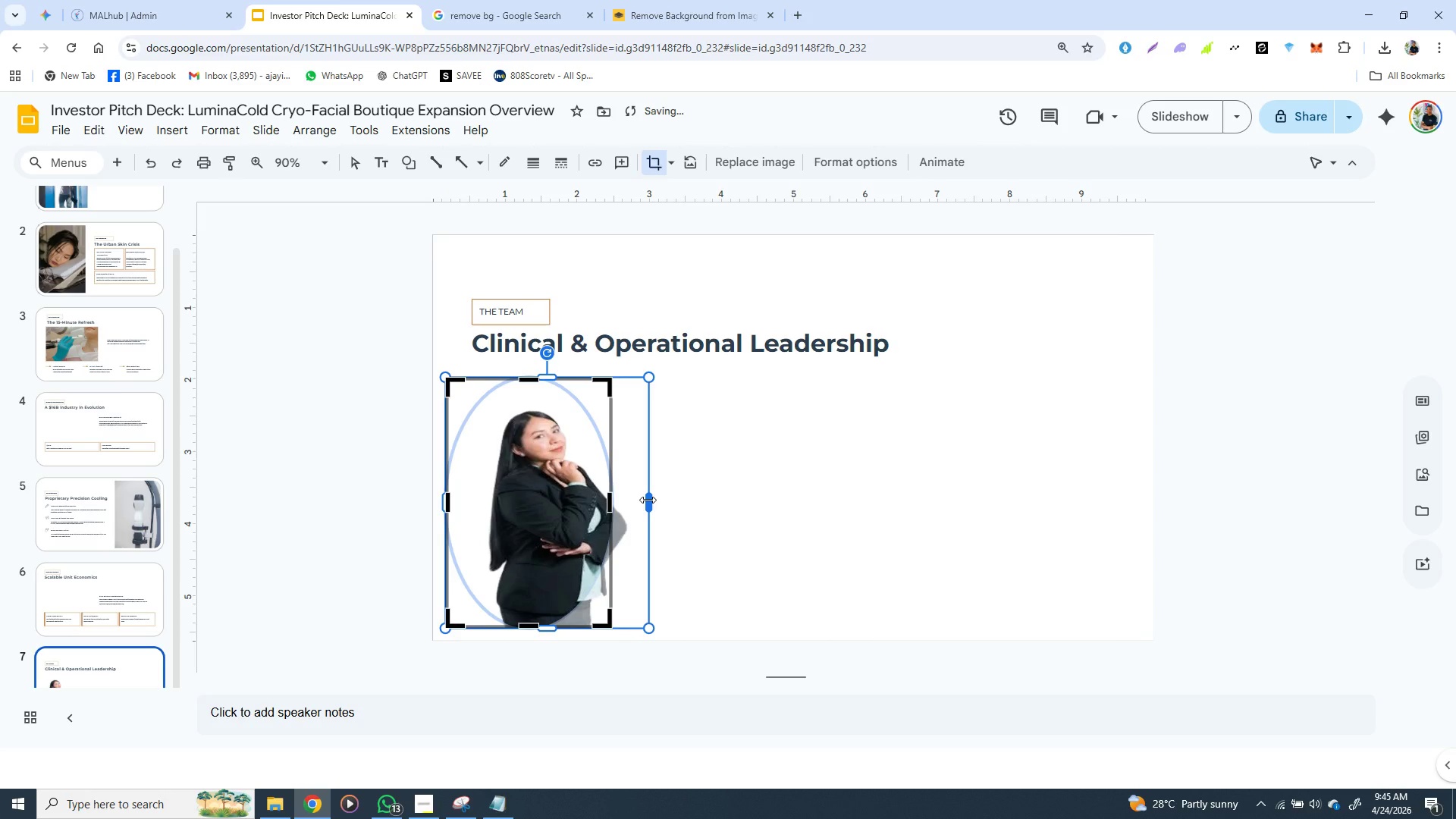 
hold_key(key=ControlLeft, duration=1.53)
 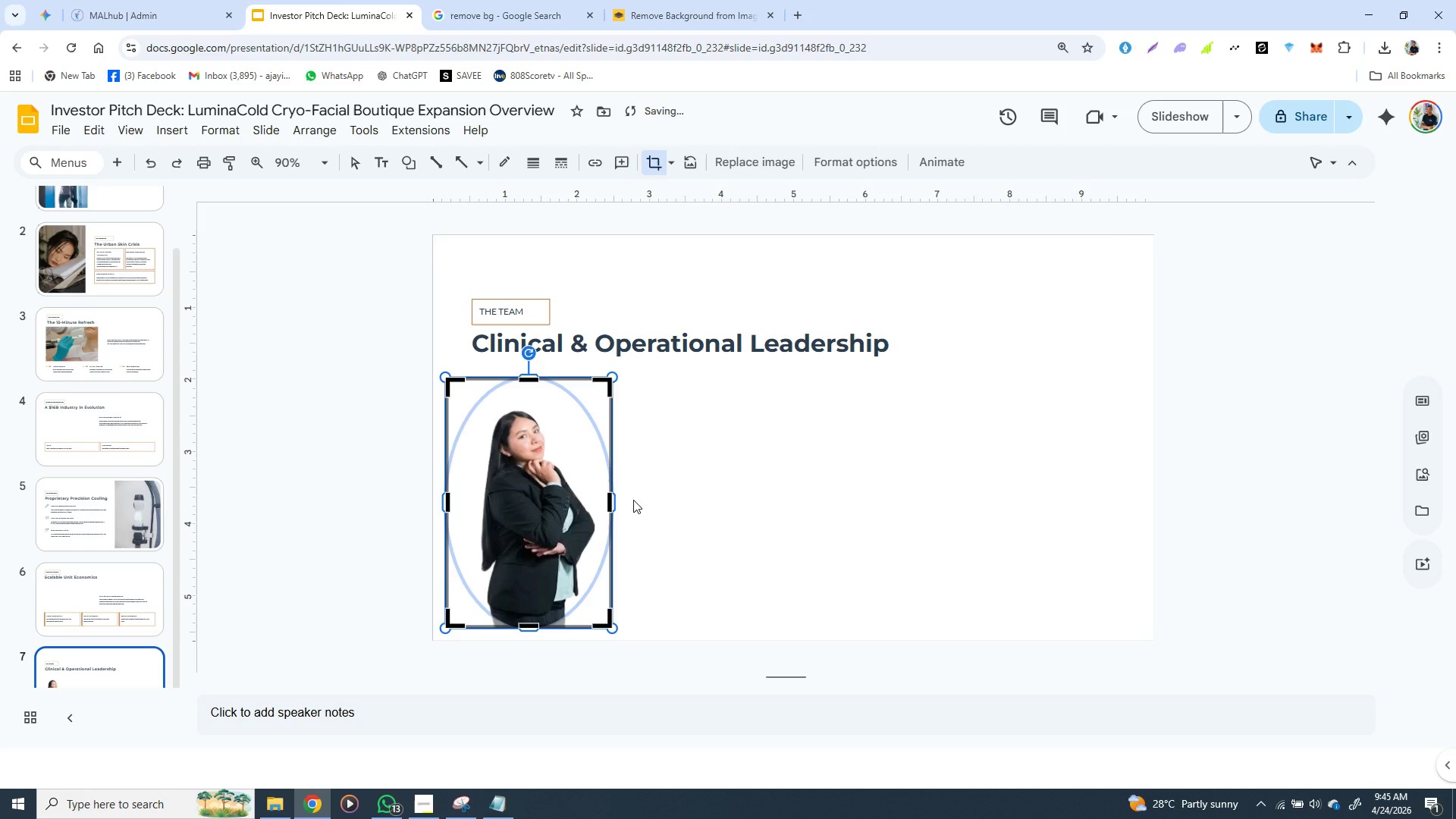 
key(Control+Z)
 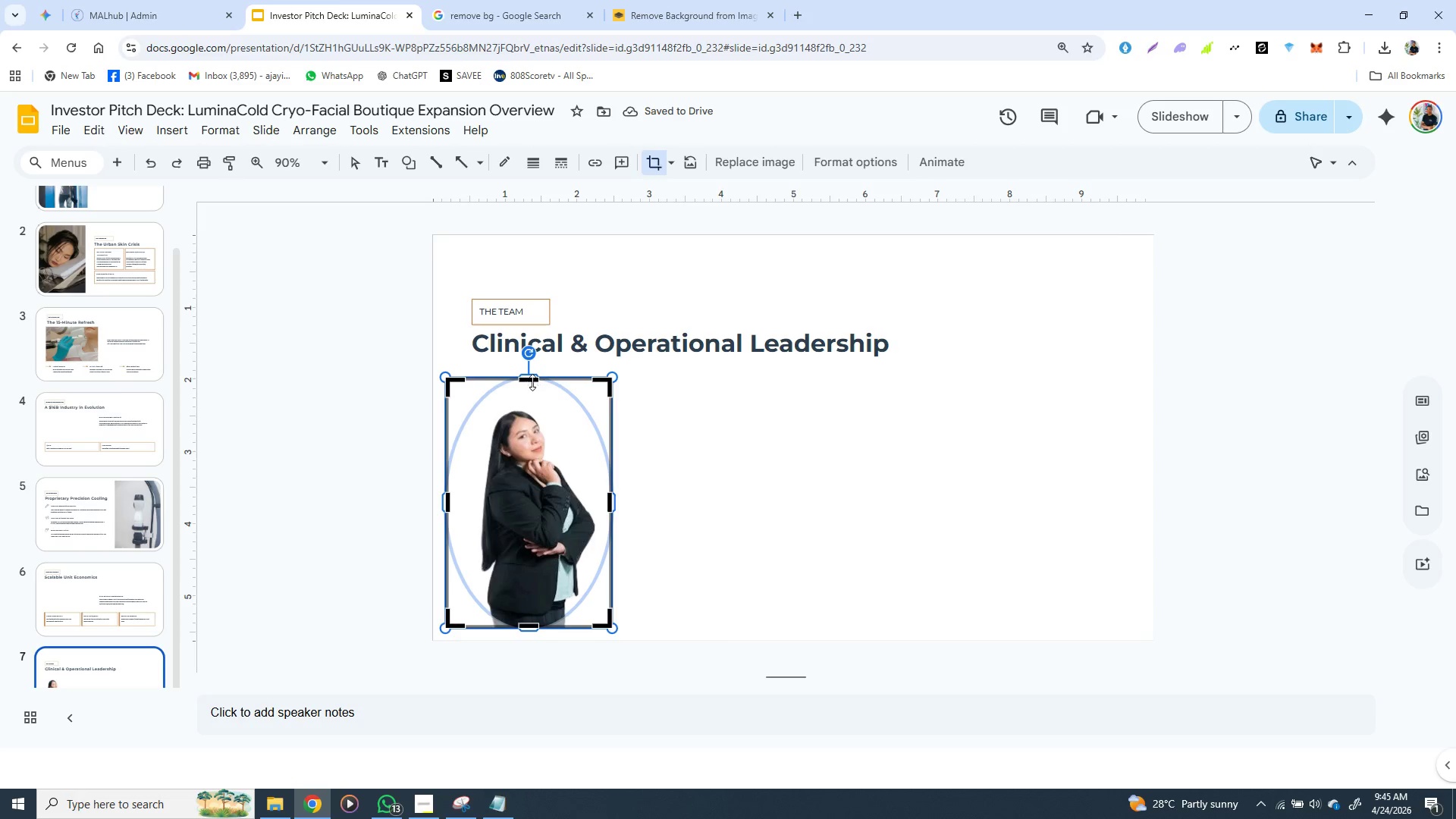 
wait(5.92)
 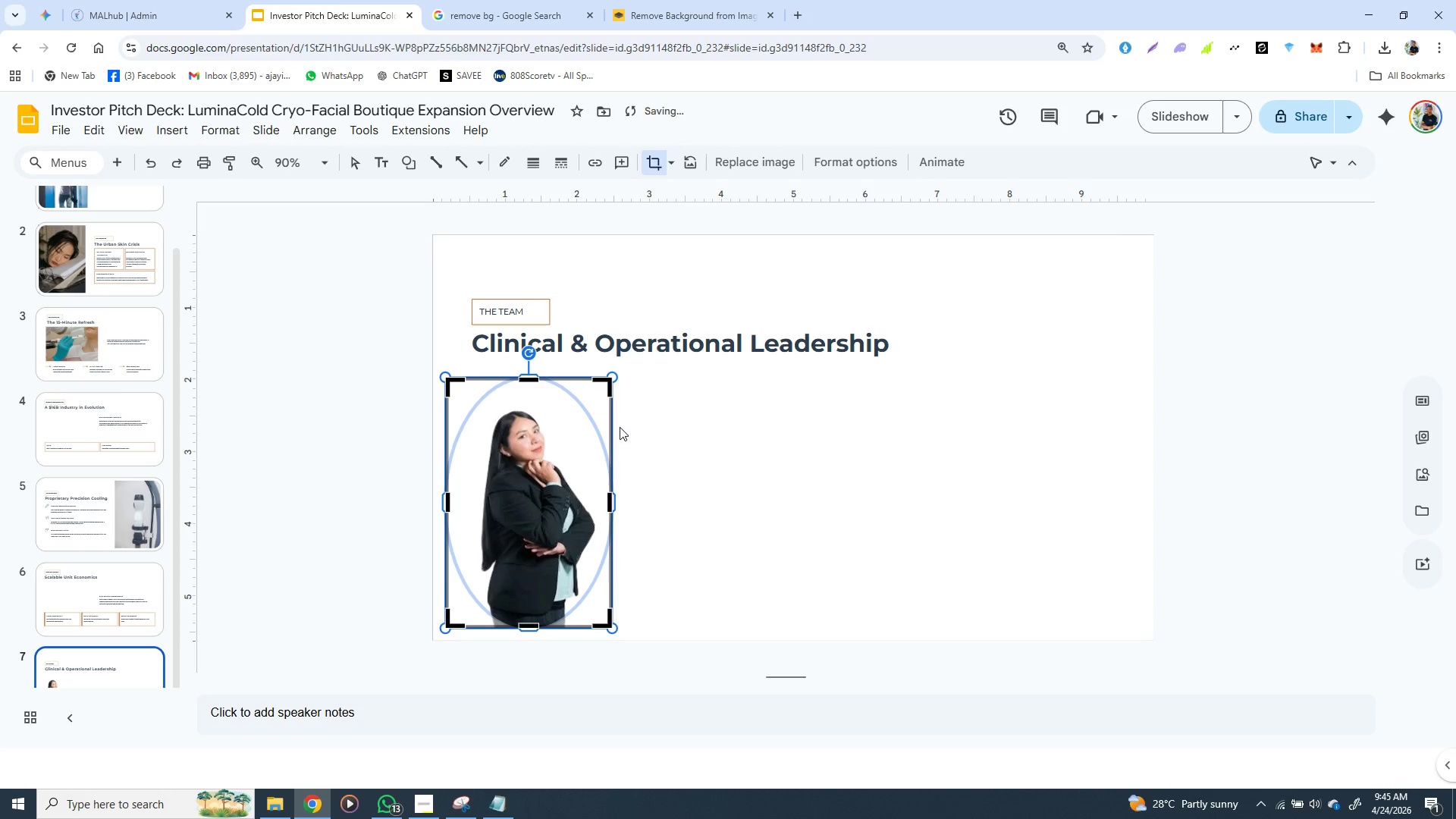 
left_click_drag(start_coordinate=[532, 380], to_coordinate=[537, 460])
 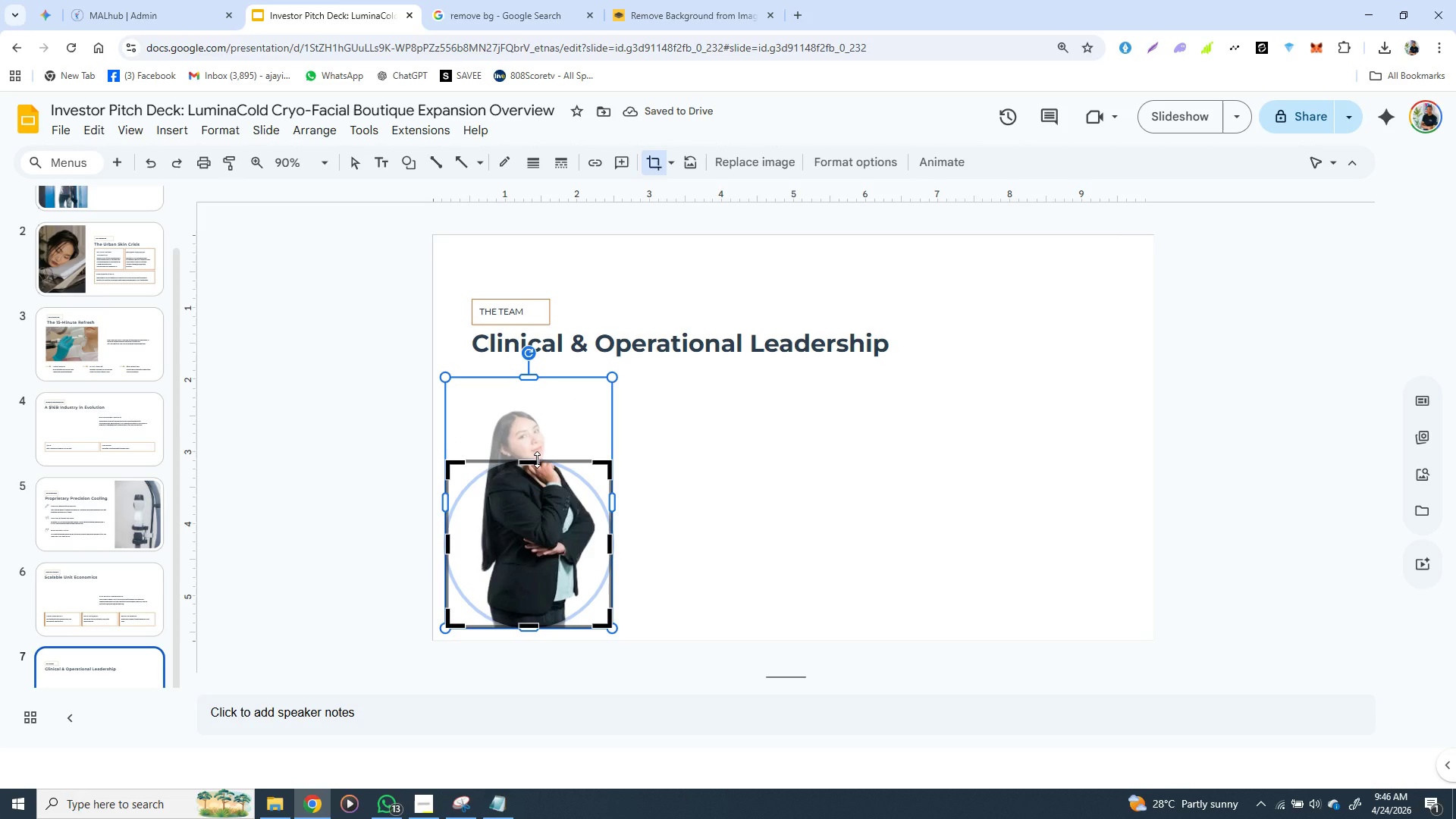 
key(Control+Z)
 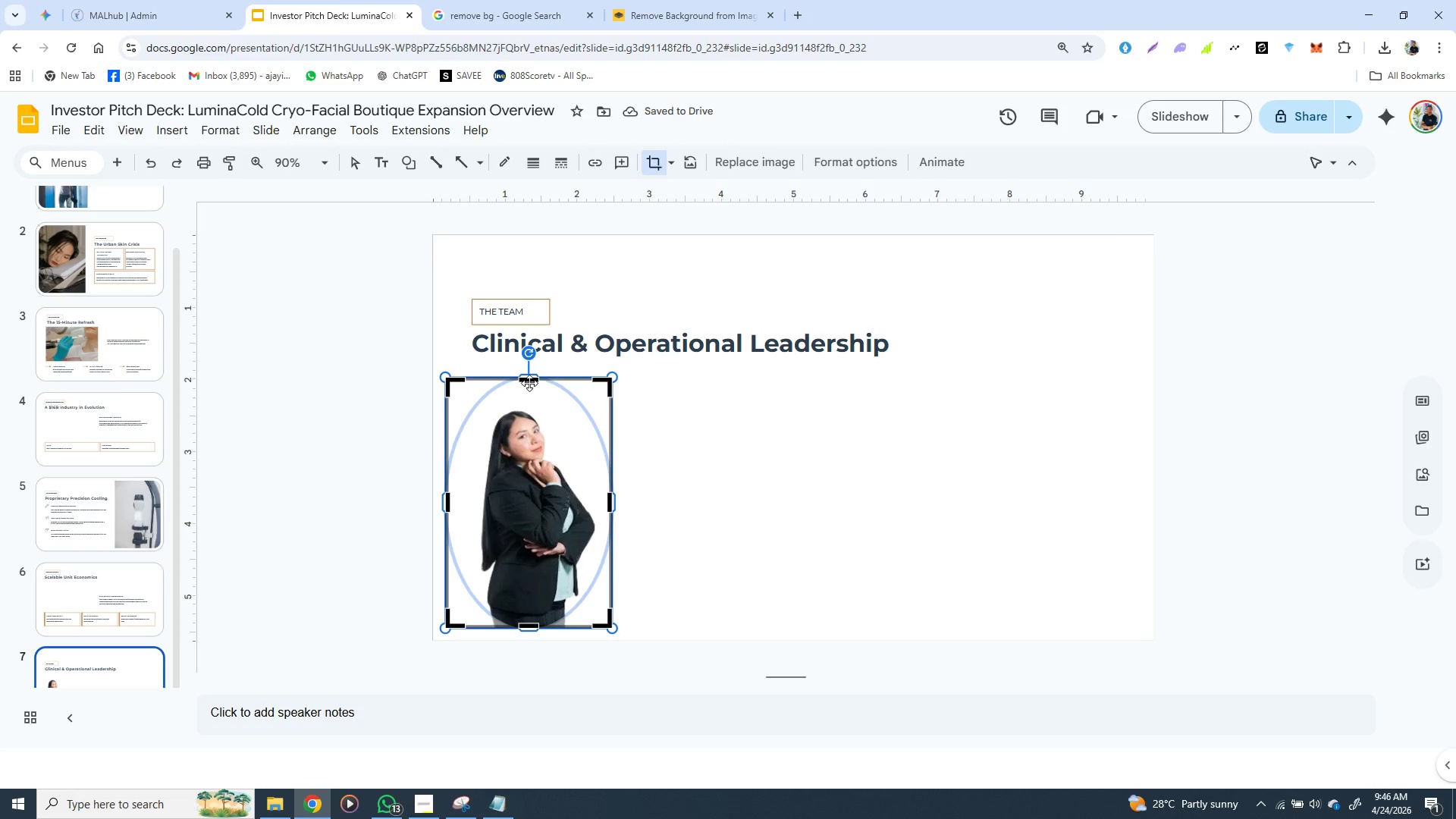 
wait(5.81)
 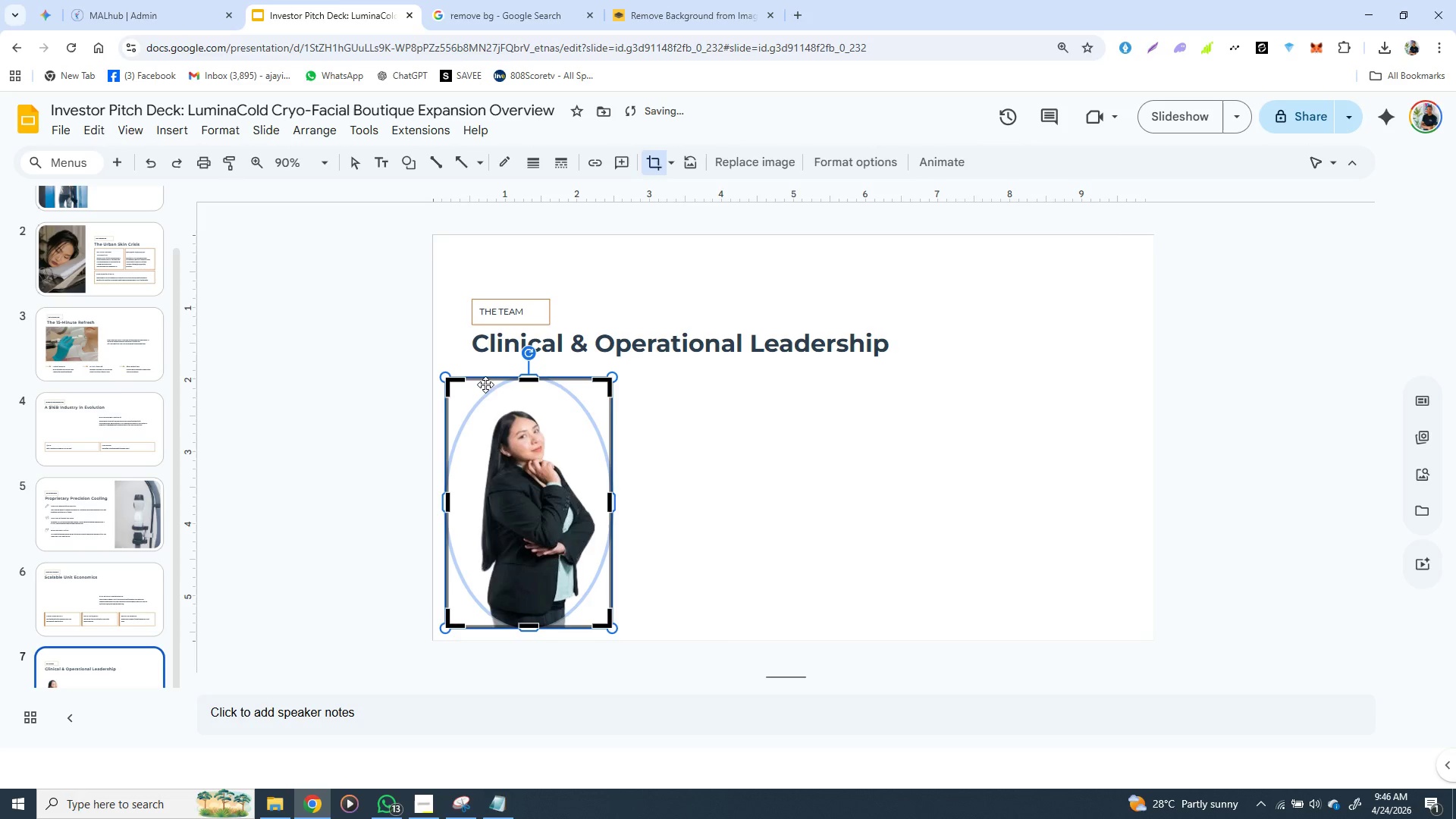 
hold_key(key=ShiftLeft, duration=1.5)
left_click_drag(start_coordinate=[531, 380], to_coordinate=[530, 469])
 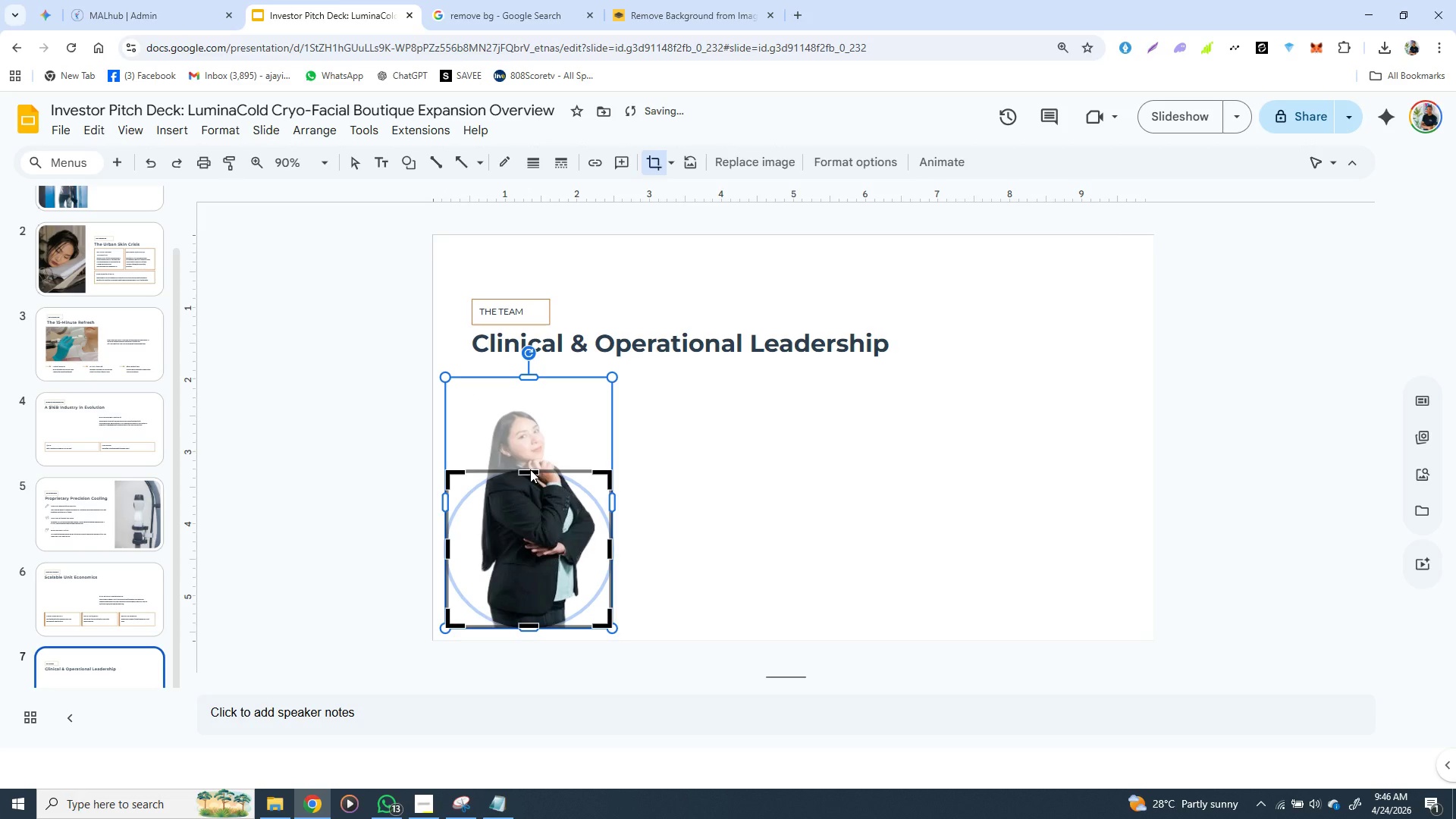 
hold_key(key=ShiftLeft, duration=1.5)
 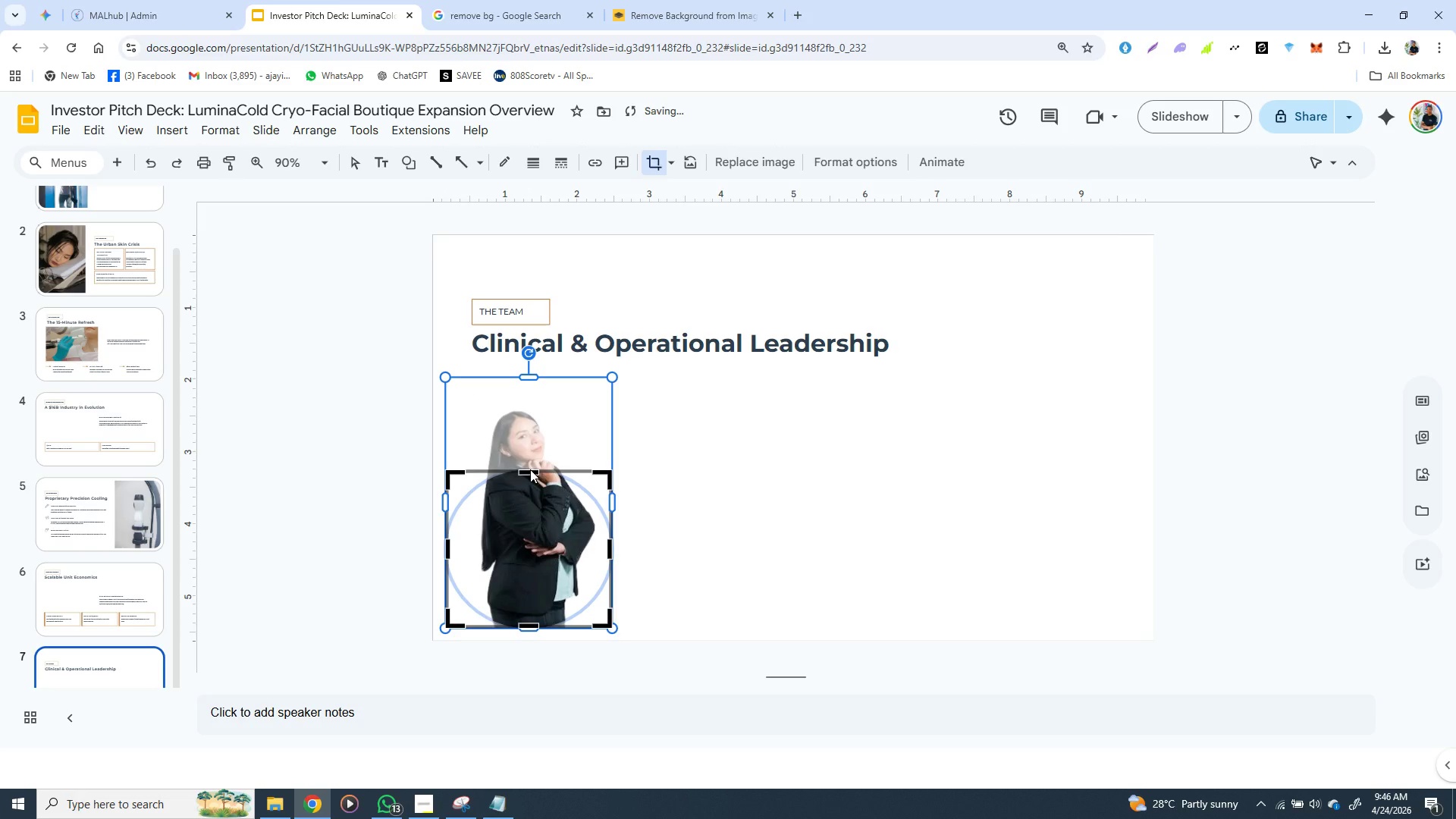 
hold_key(key=ShiftLeft, duration=0.45)
 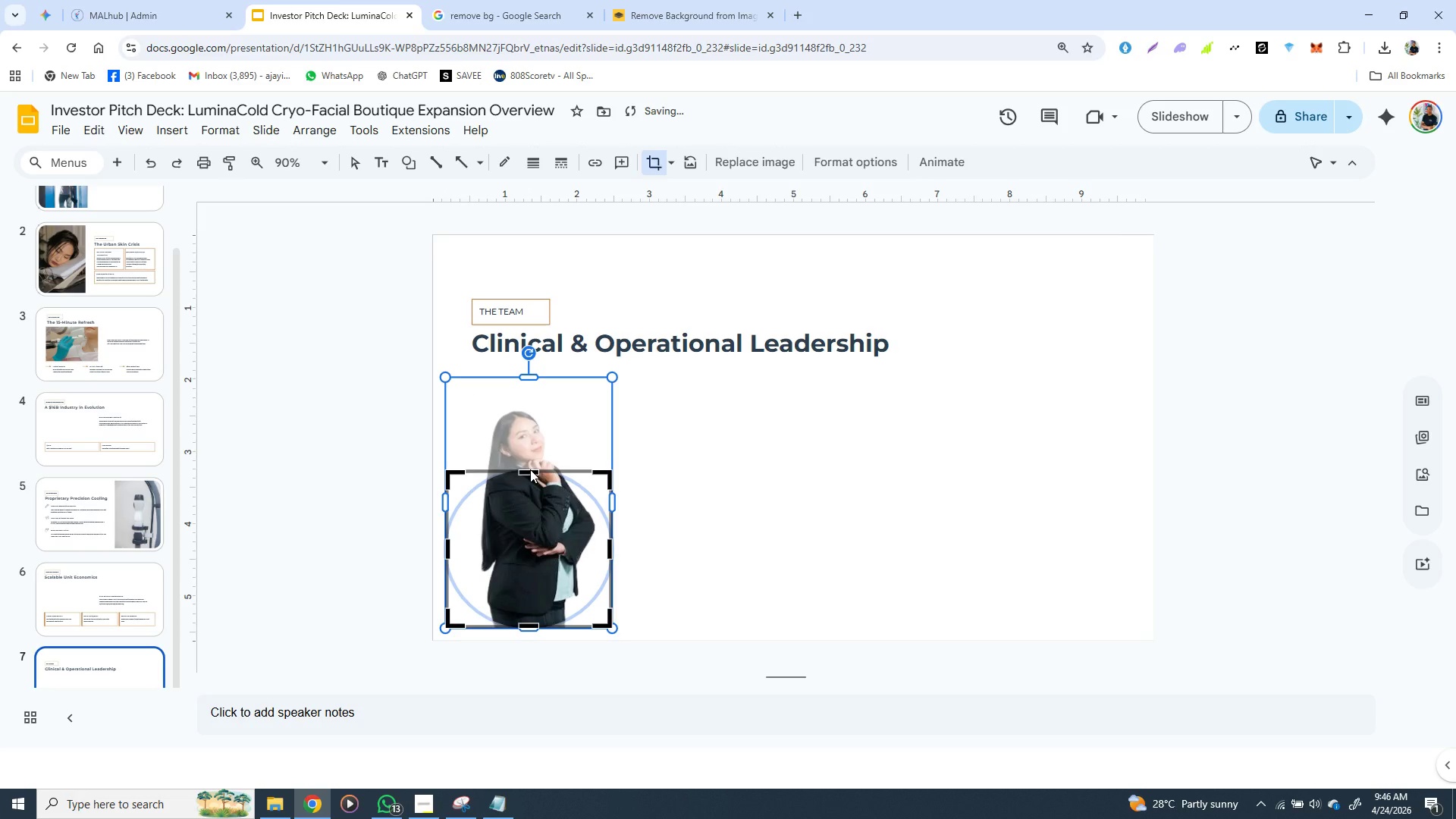 
key(Control+Z)
 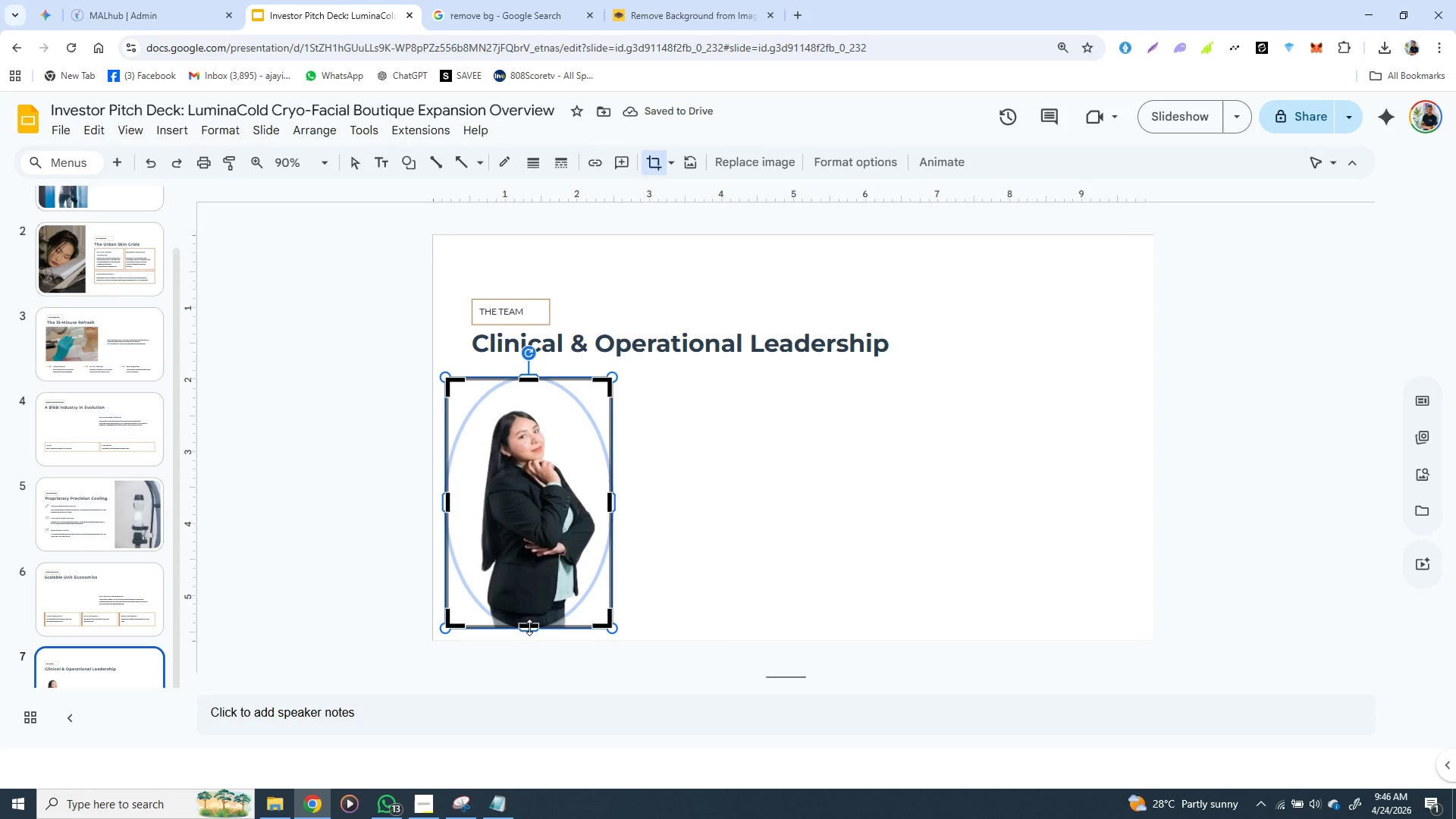 
wait(5.19)
 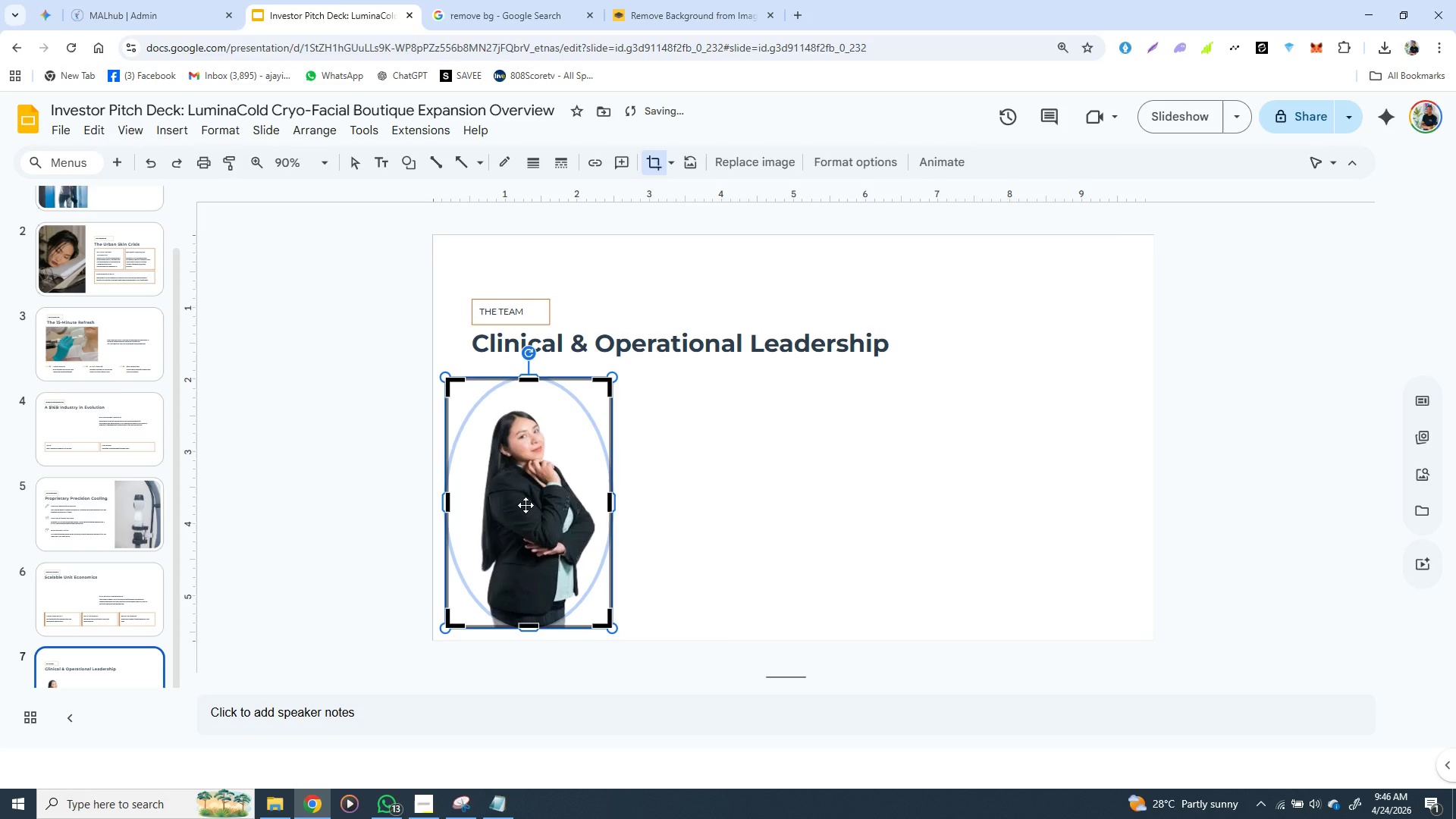 
left_click_drag(start_coordinate=[529, 627], to_coordinate=[545, 580])
 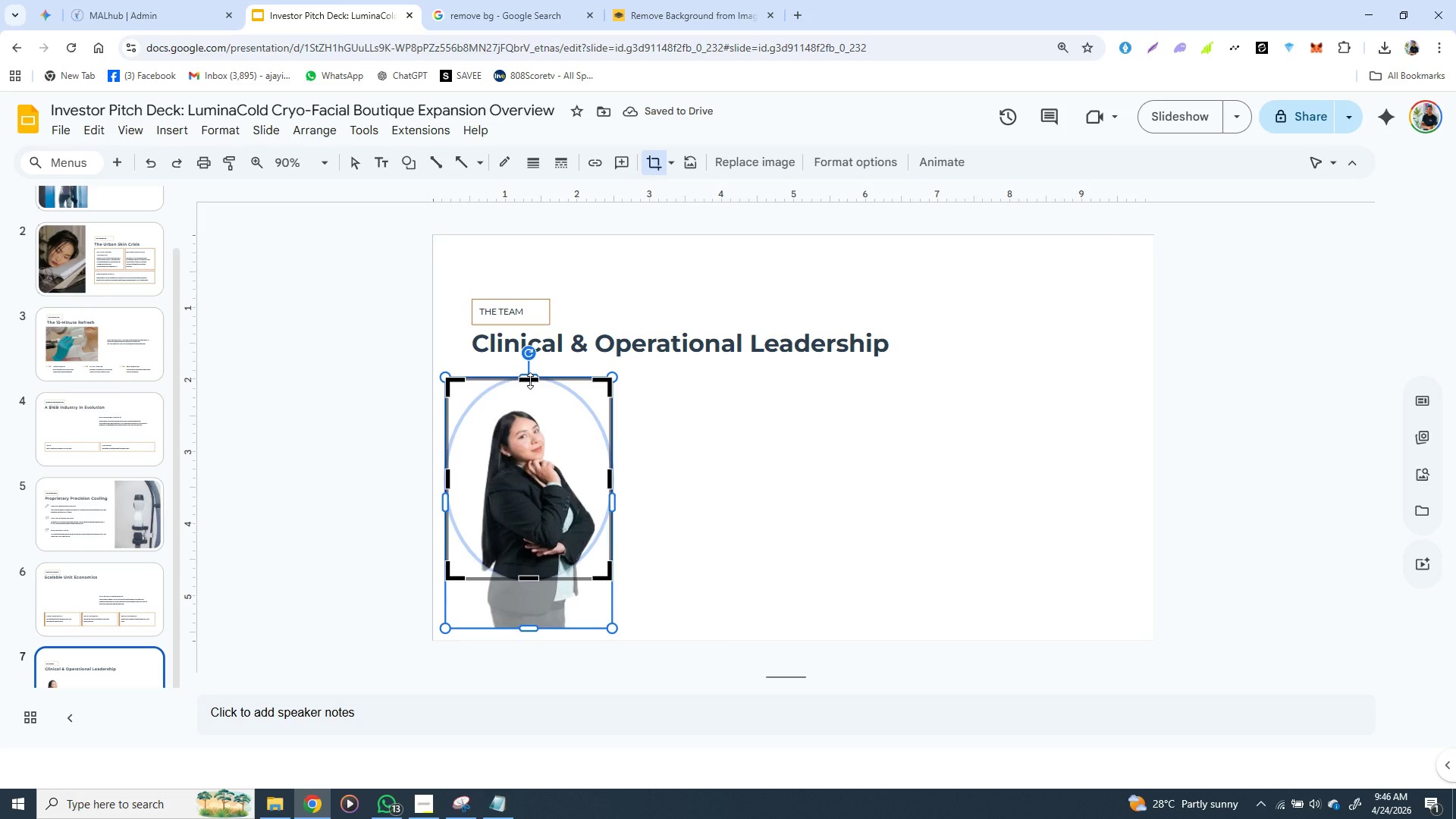 
left_click_drag(start_coordinate=[530, 381], to_coordinate=[530, 418])
 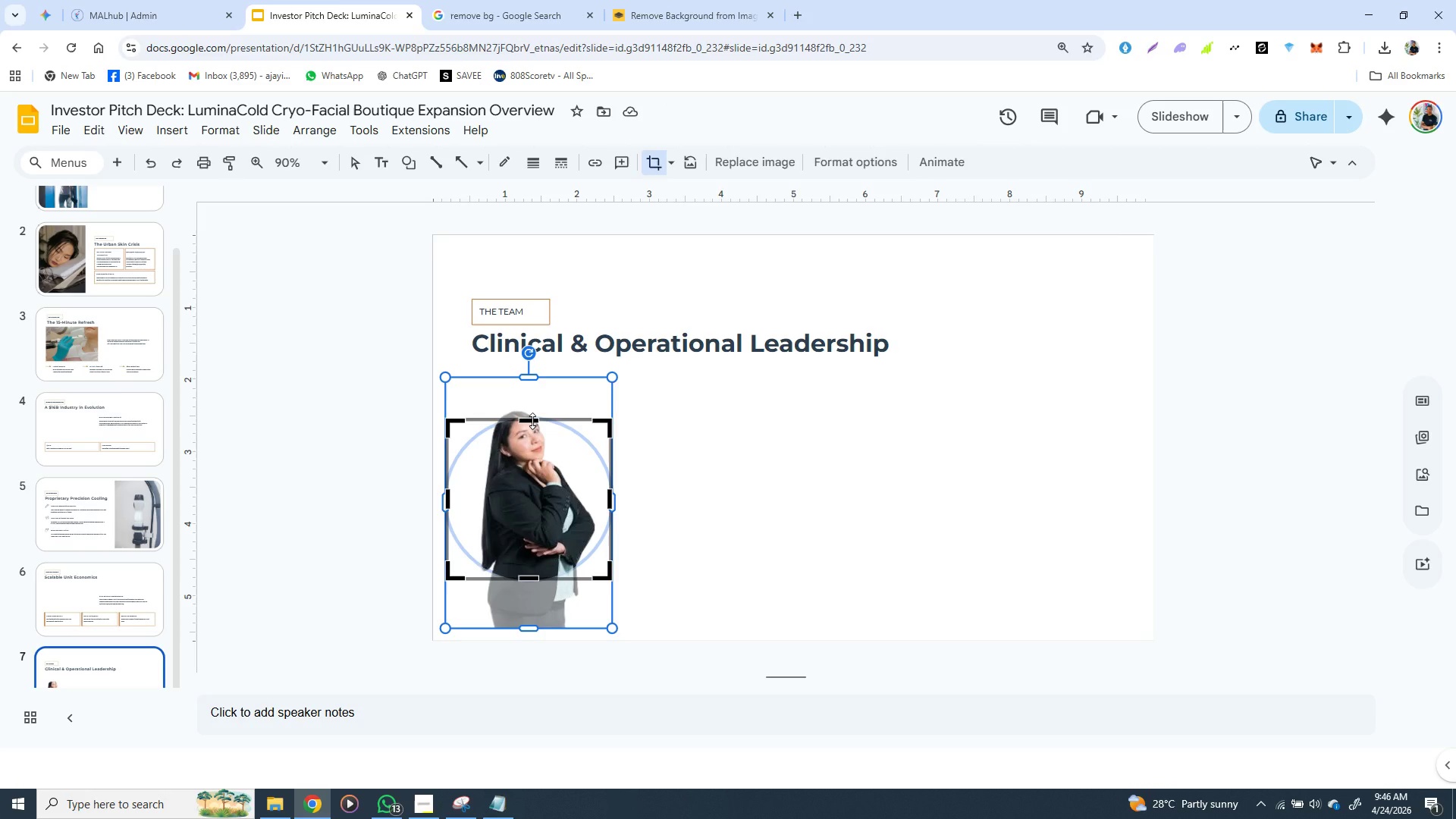 
wait(7.59)
 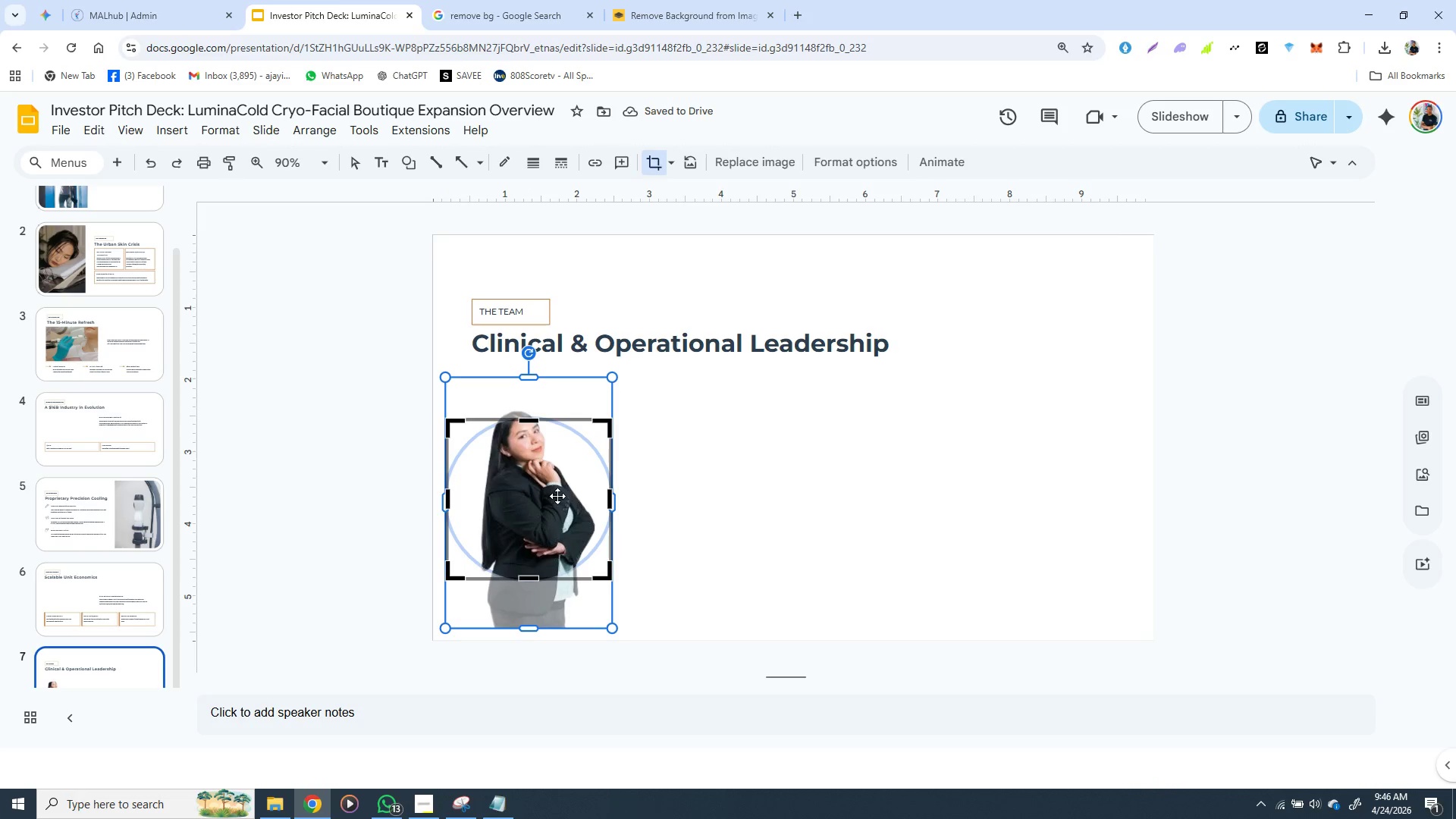 
hold_key(key=ShiftLeft, duration=1.51)
left_click_drag(start_coordinate=[532, 421], to_coordinate=[545, 395])
 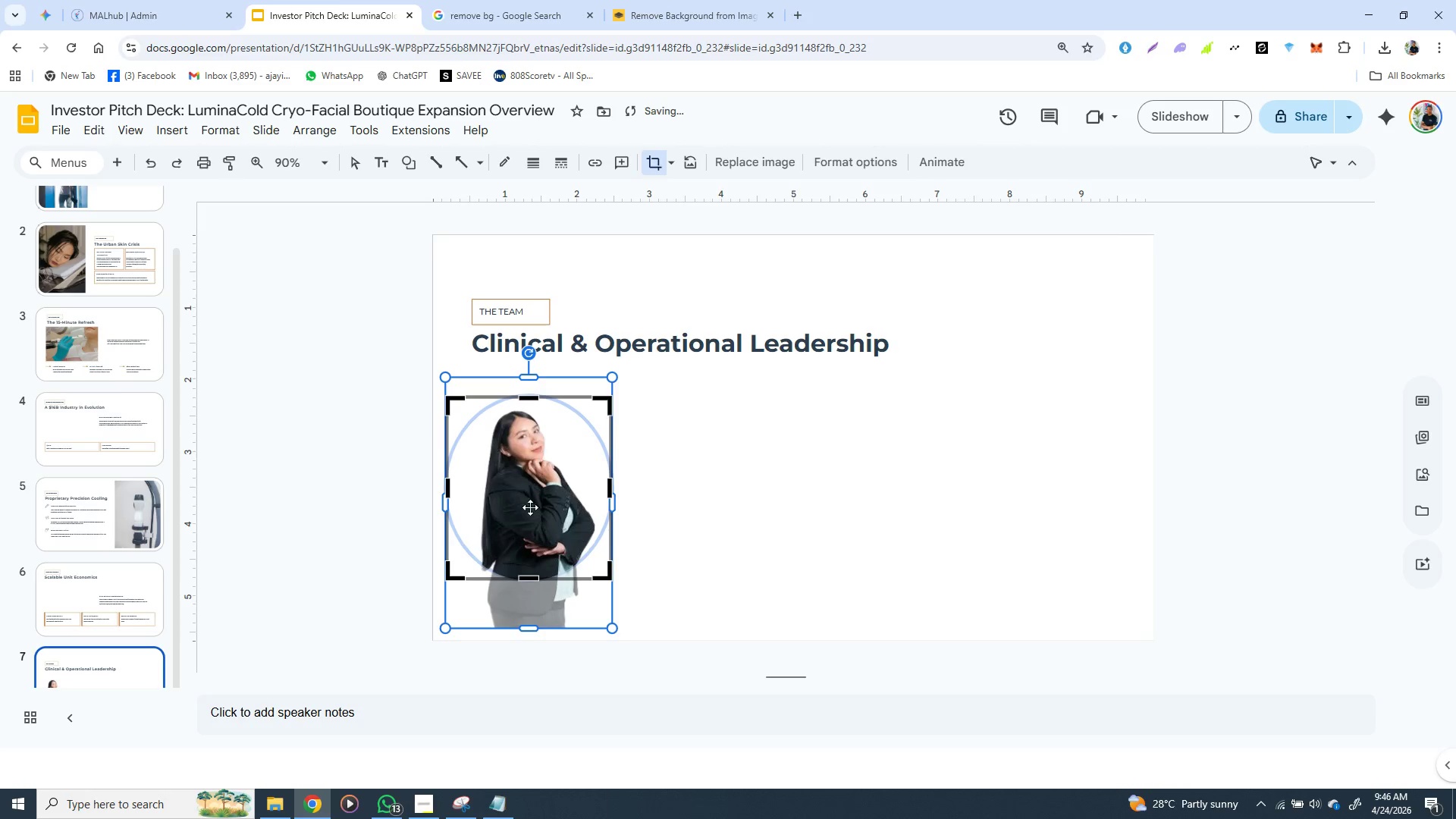 
hold_key(key=ShiftLeft, duration=1.52)
 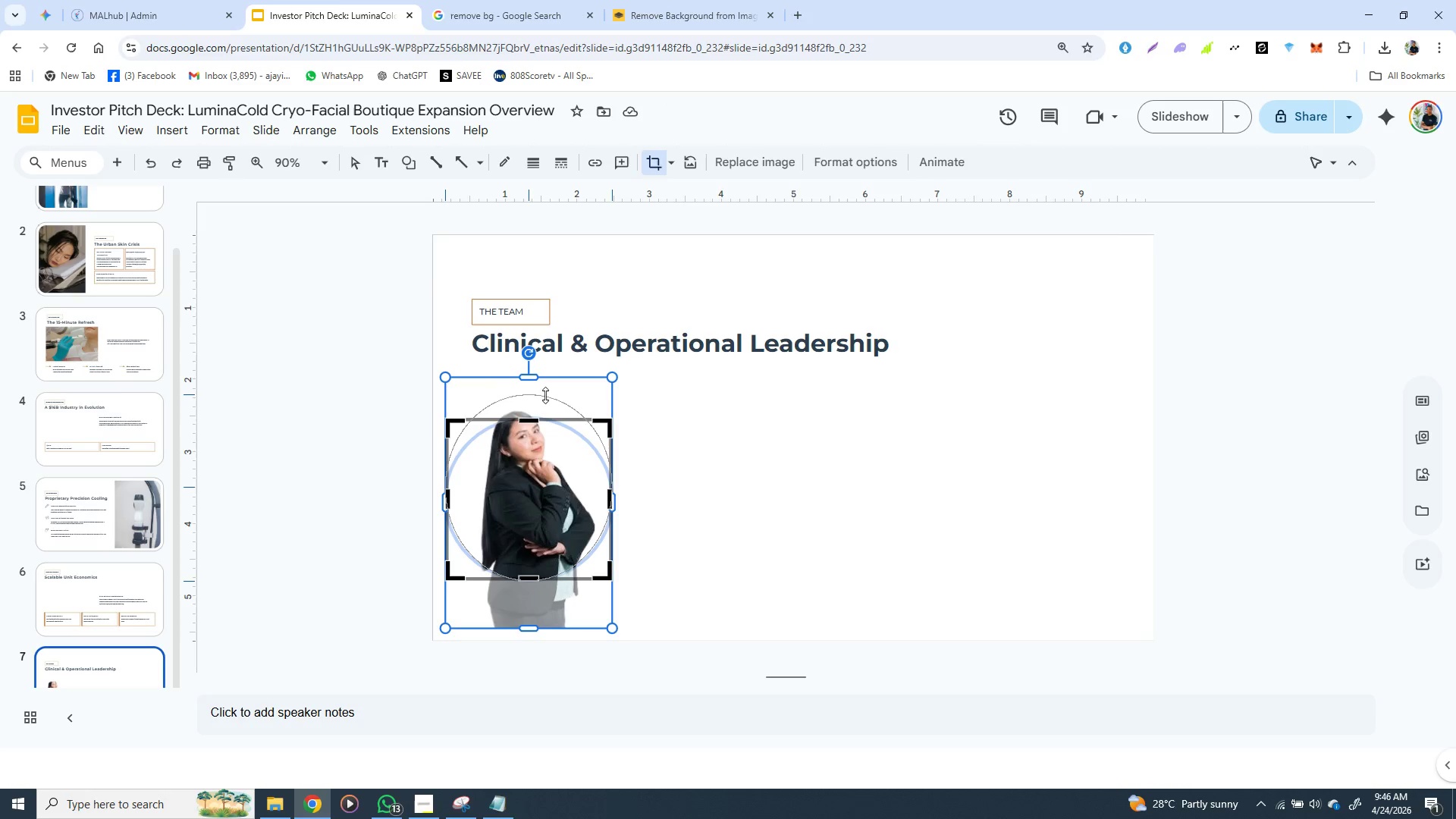 
hold_key(key=ShiftLeft, duration=1.5)
 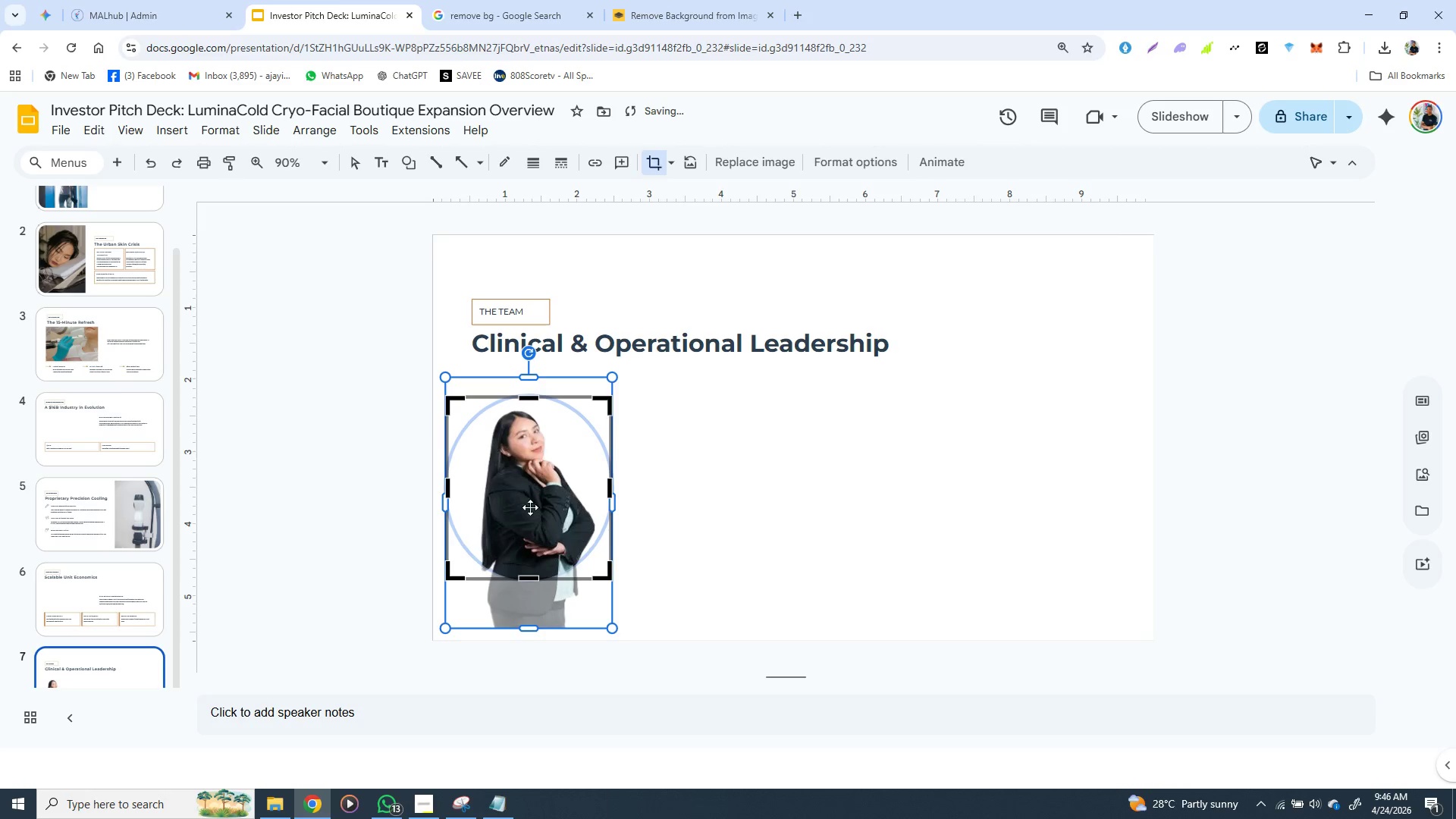 
key(Shift+ShiftLeft)
 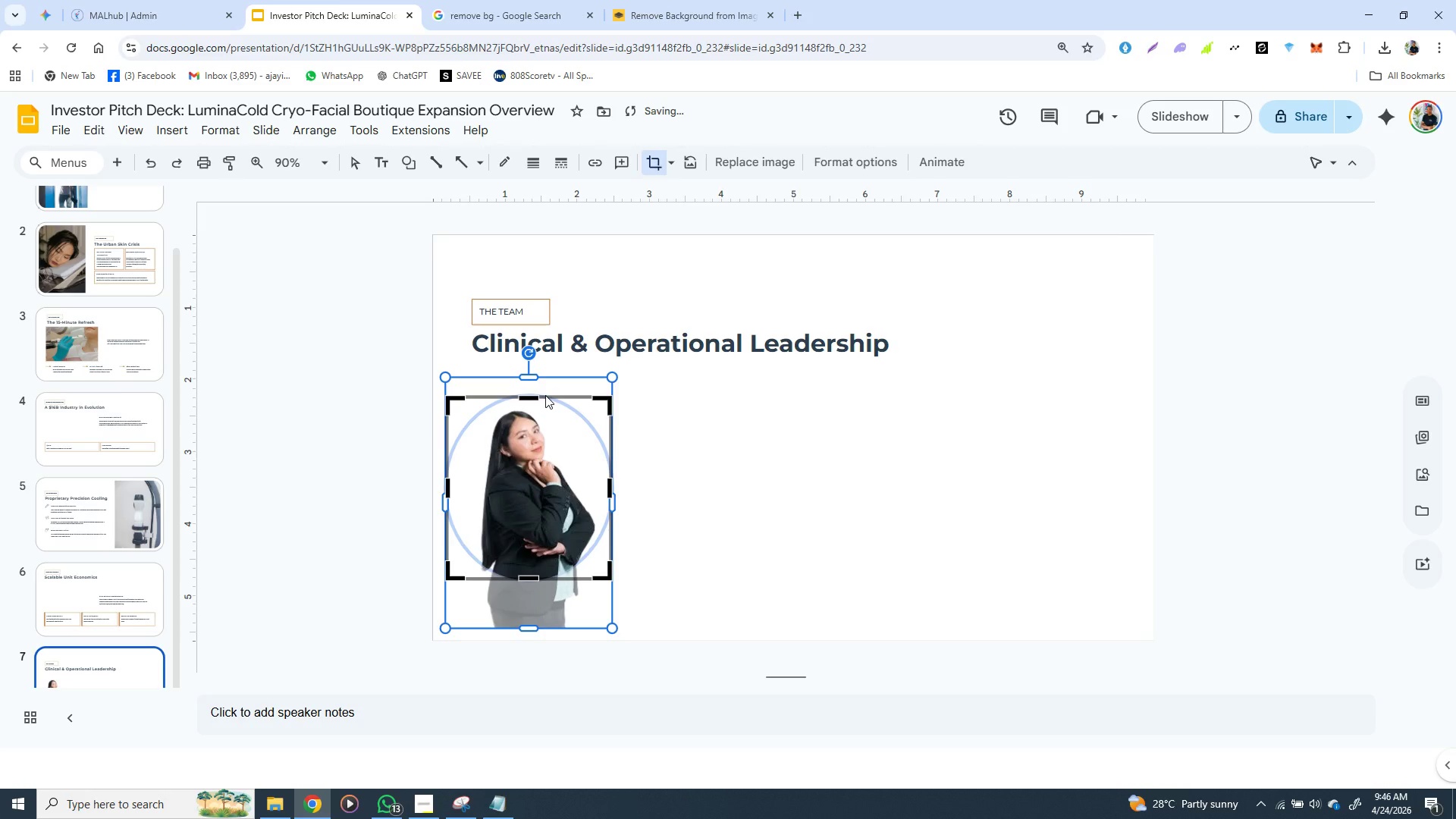 
key(Shift+ShiftLeft)
 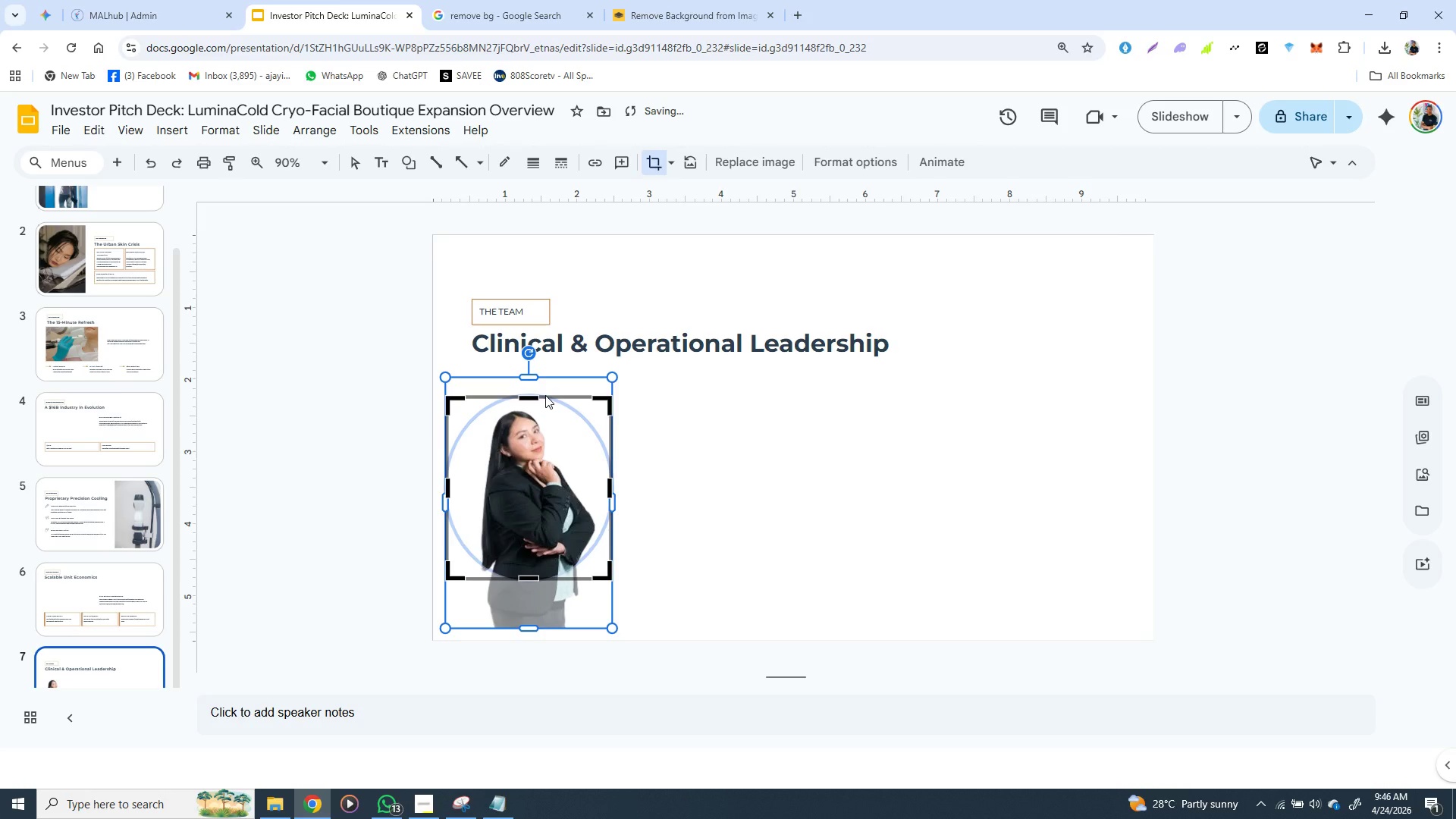 
key(Shift+ShiftLeft)
 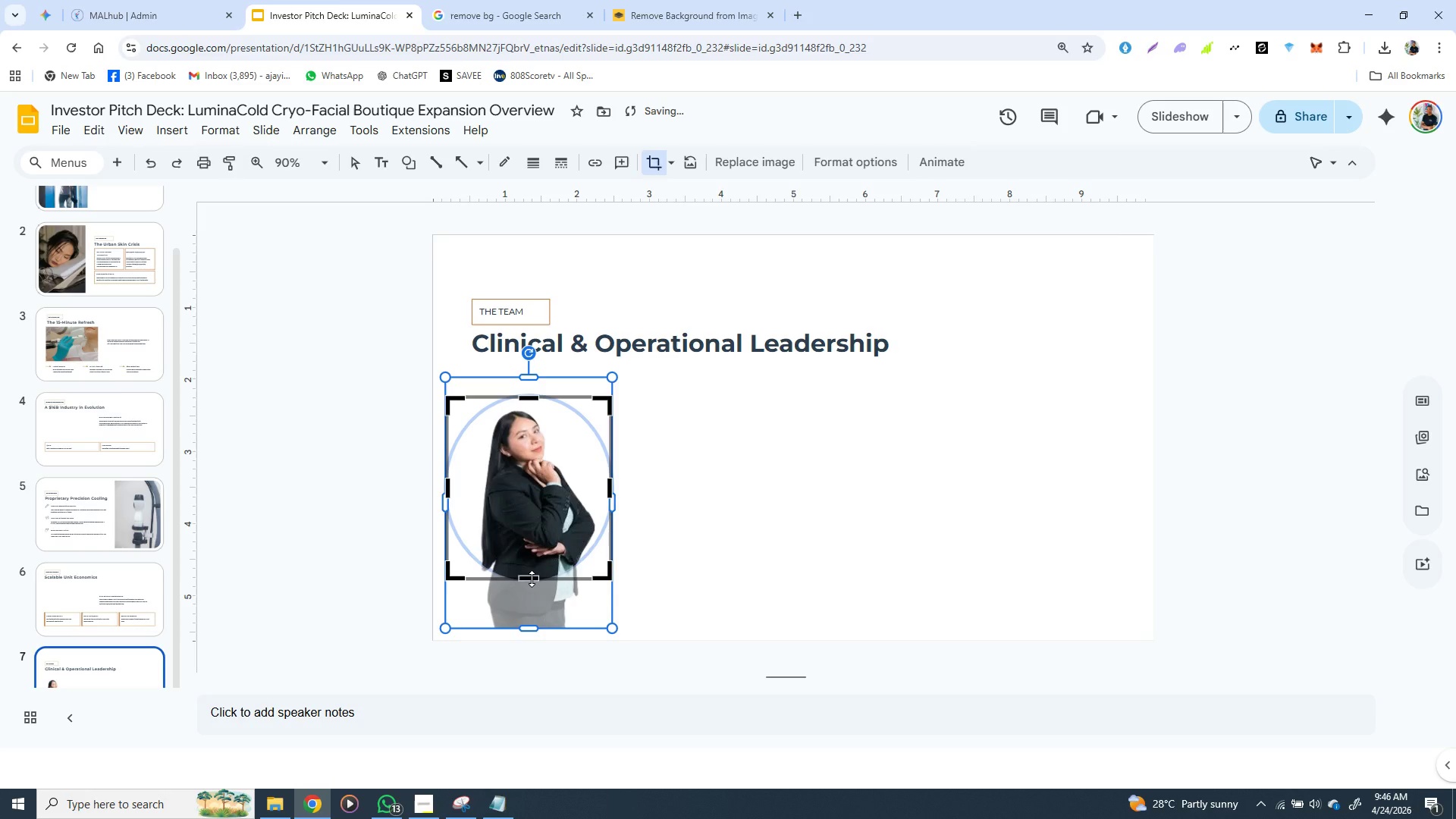 
hold_key(key=ShiftLeft, duration=1.51)
left_click_drag(start_coordinate=[532, 579], to_coordinate=[530, 601])
 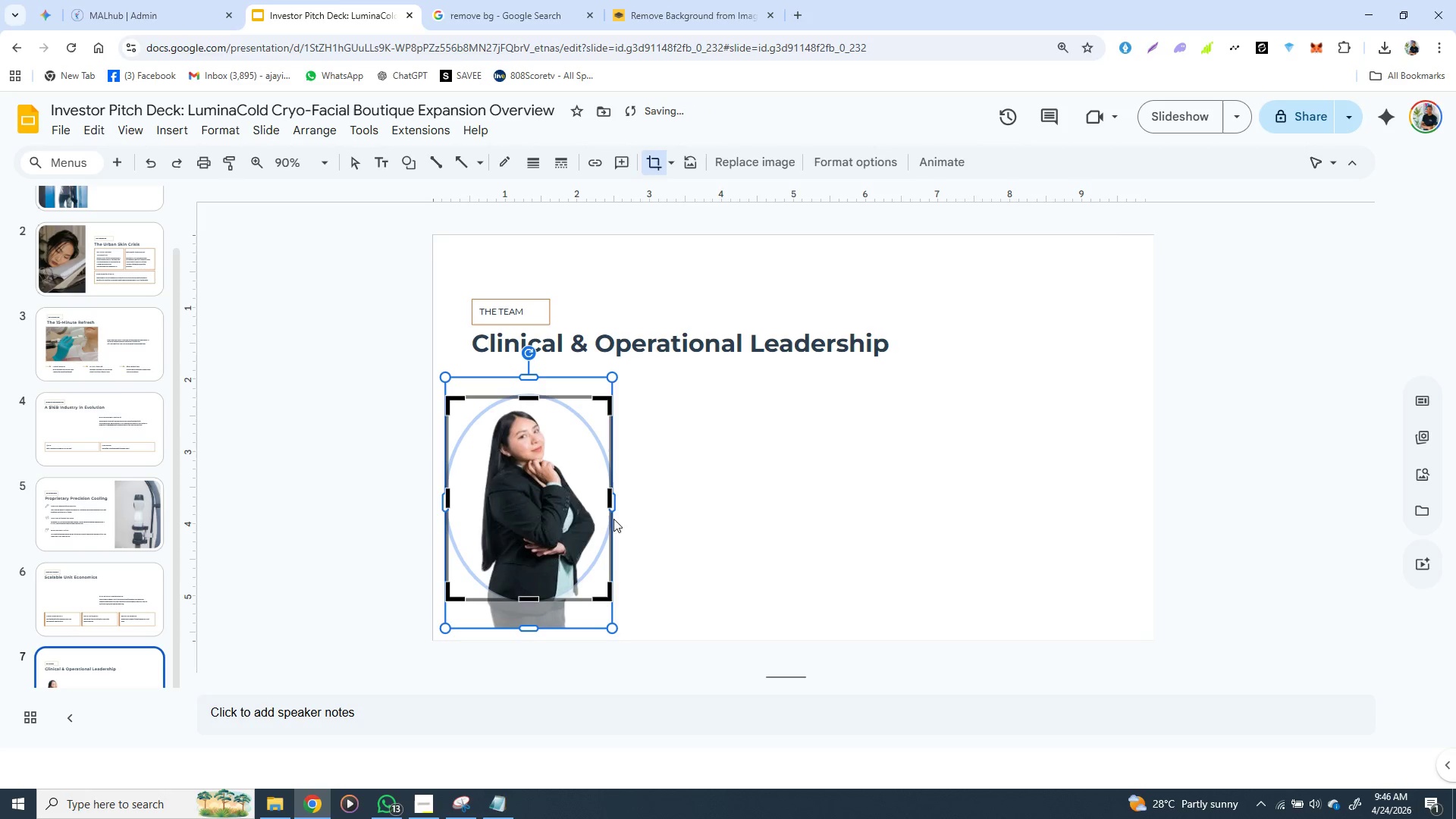 
hold_key(key=ShiftLeft, duration=1.52)
 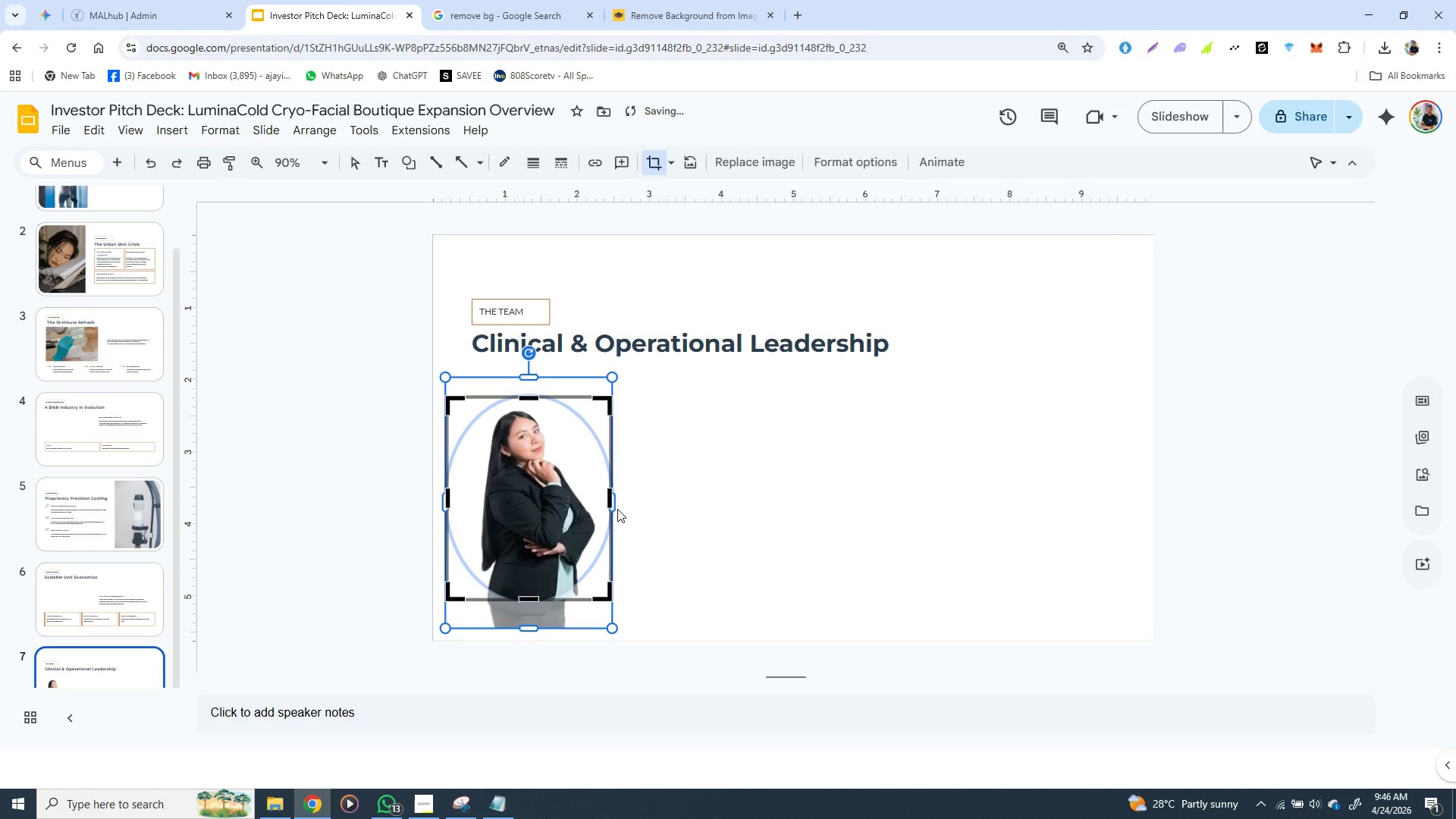 
key(Shift+ShiftLeft)
 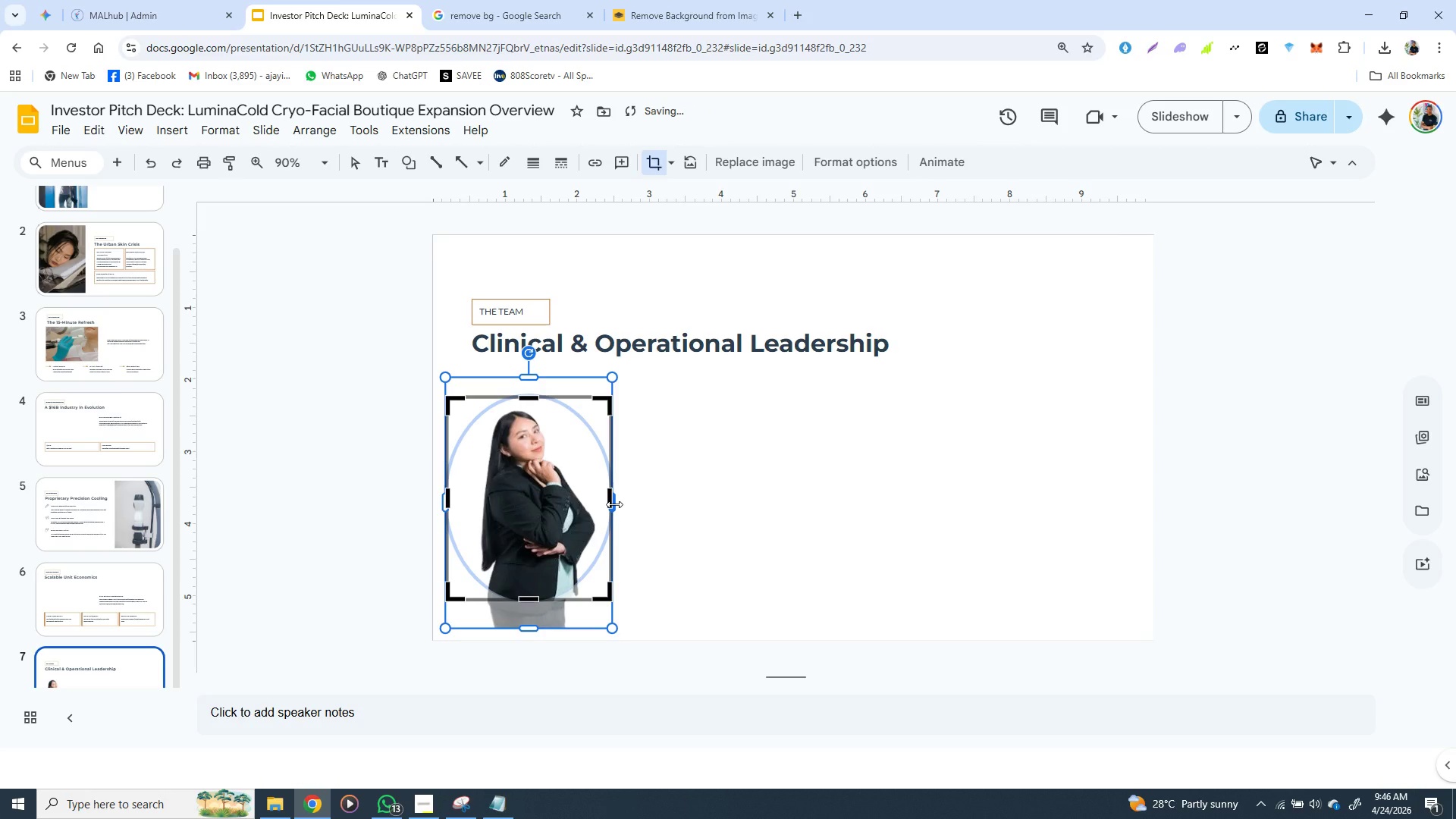 
hold_key(key=ShiftLeft, duration=1.51)
left_click_drag(start_coordinate=[614, 504], to_coordinate=[623, 504])
 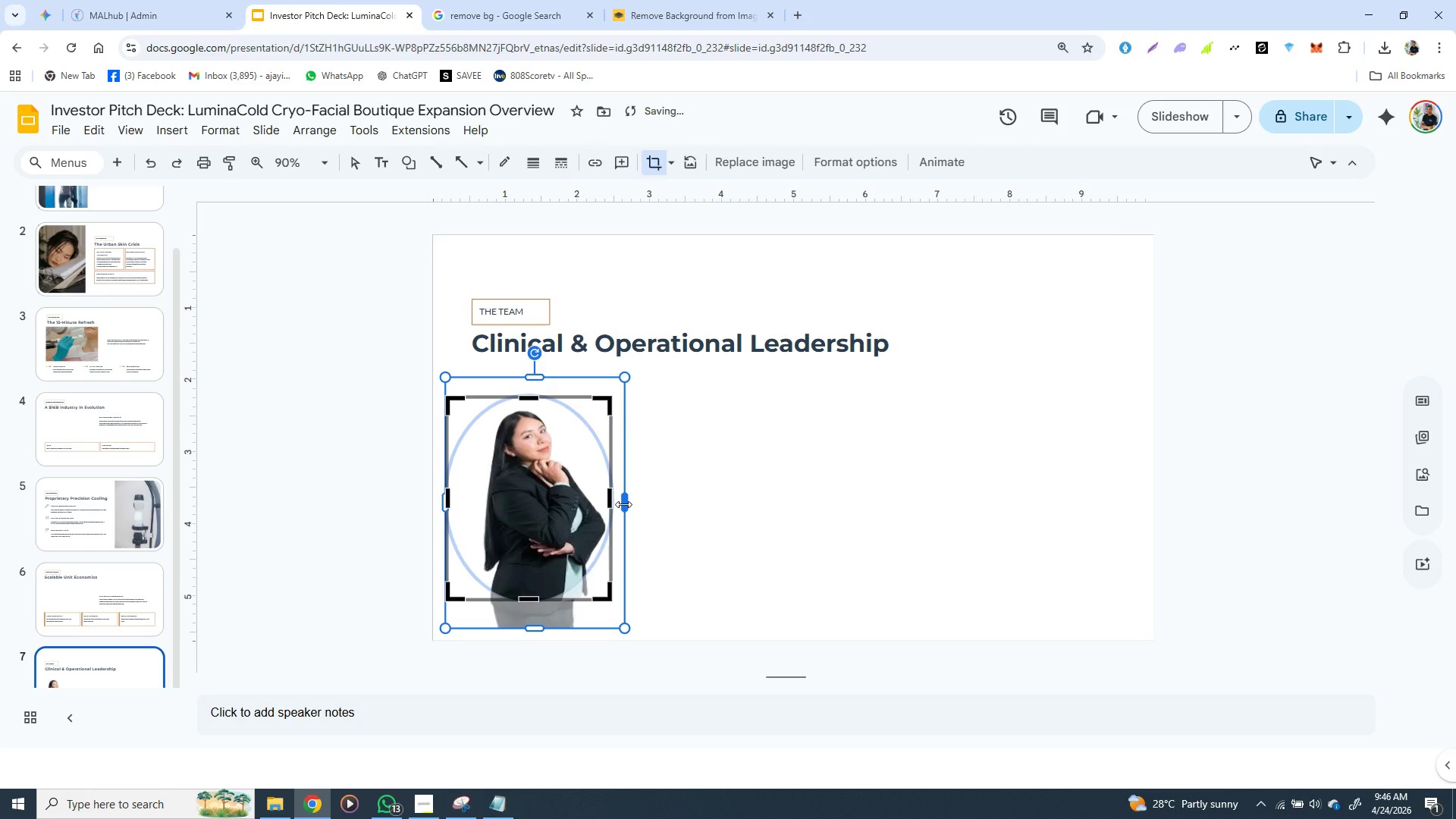 
key(Shift+ShiftLeft)
 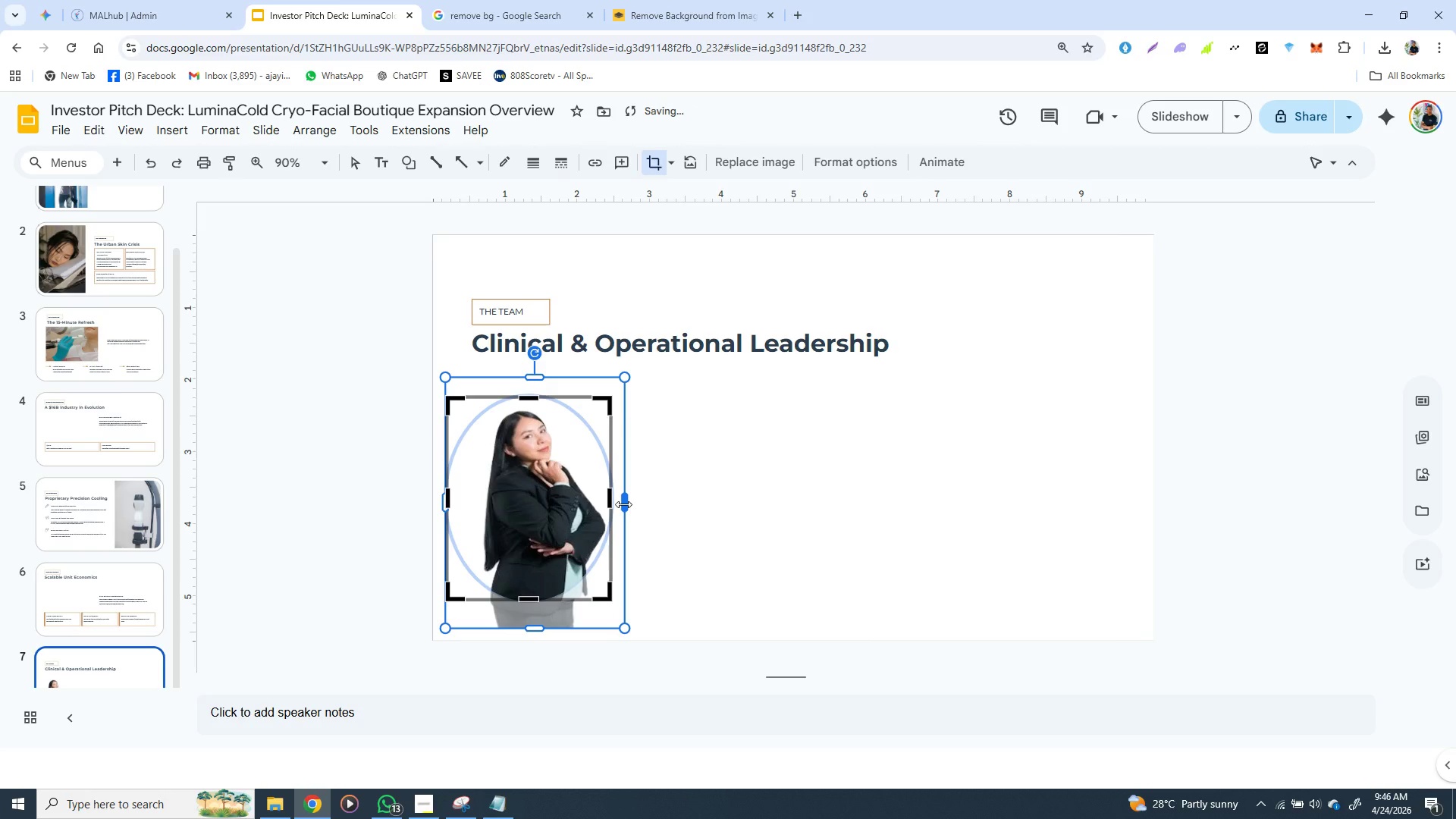 
key(Control+Z)
 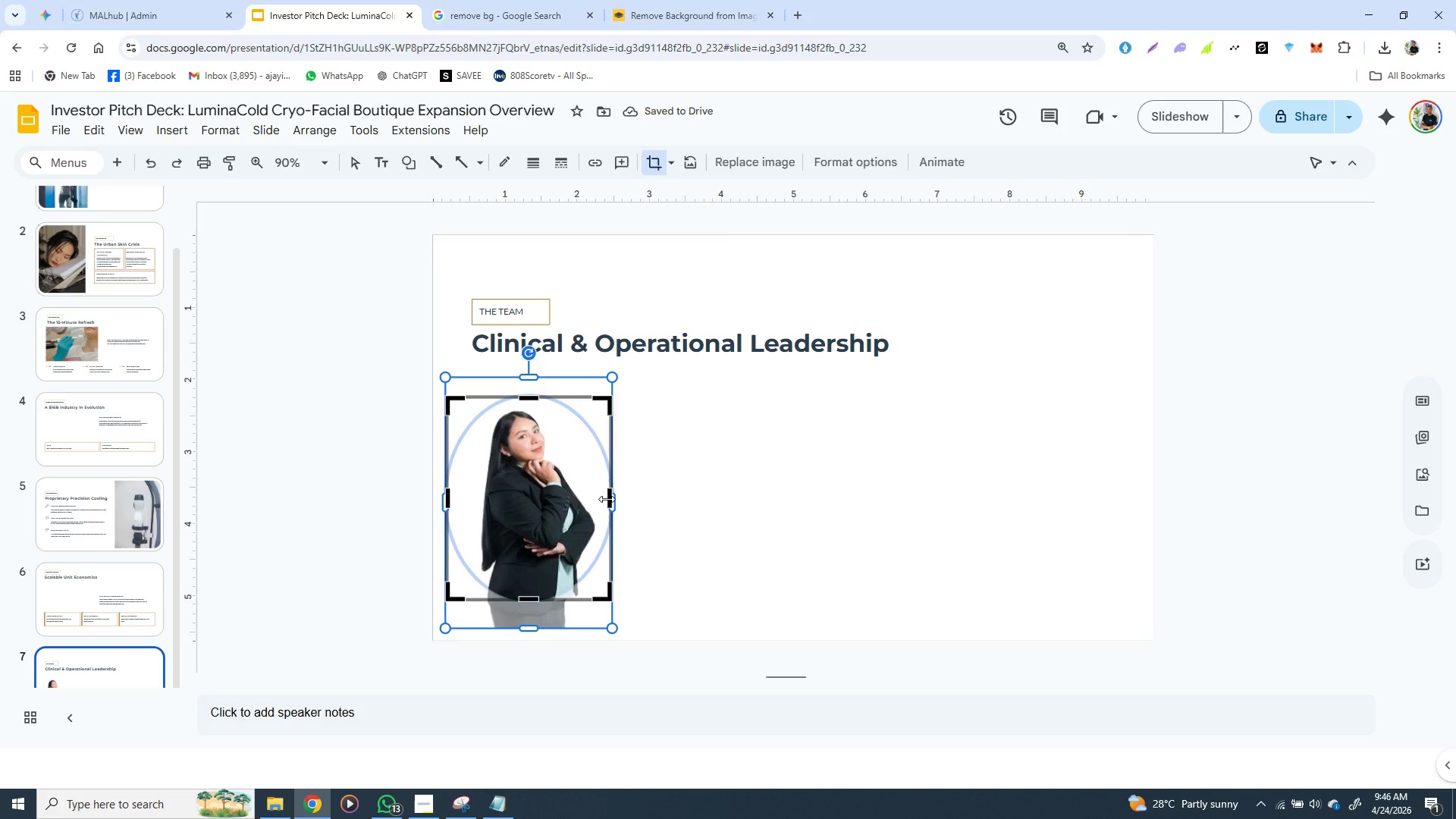 
hold_key(key=ShiftLeft, duration=1.53)
left_click_drag(start_coordinate=[607, 499], to_coordinate=[634, 497])
 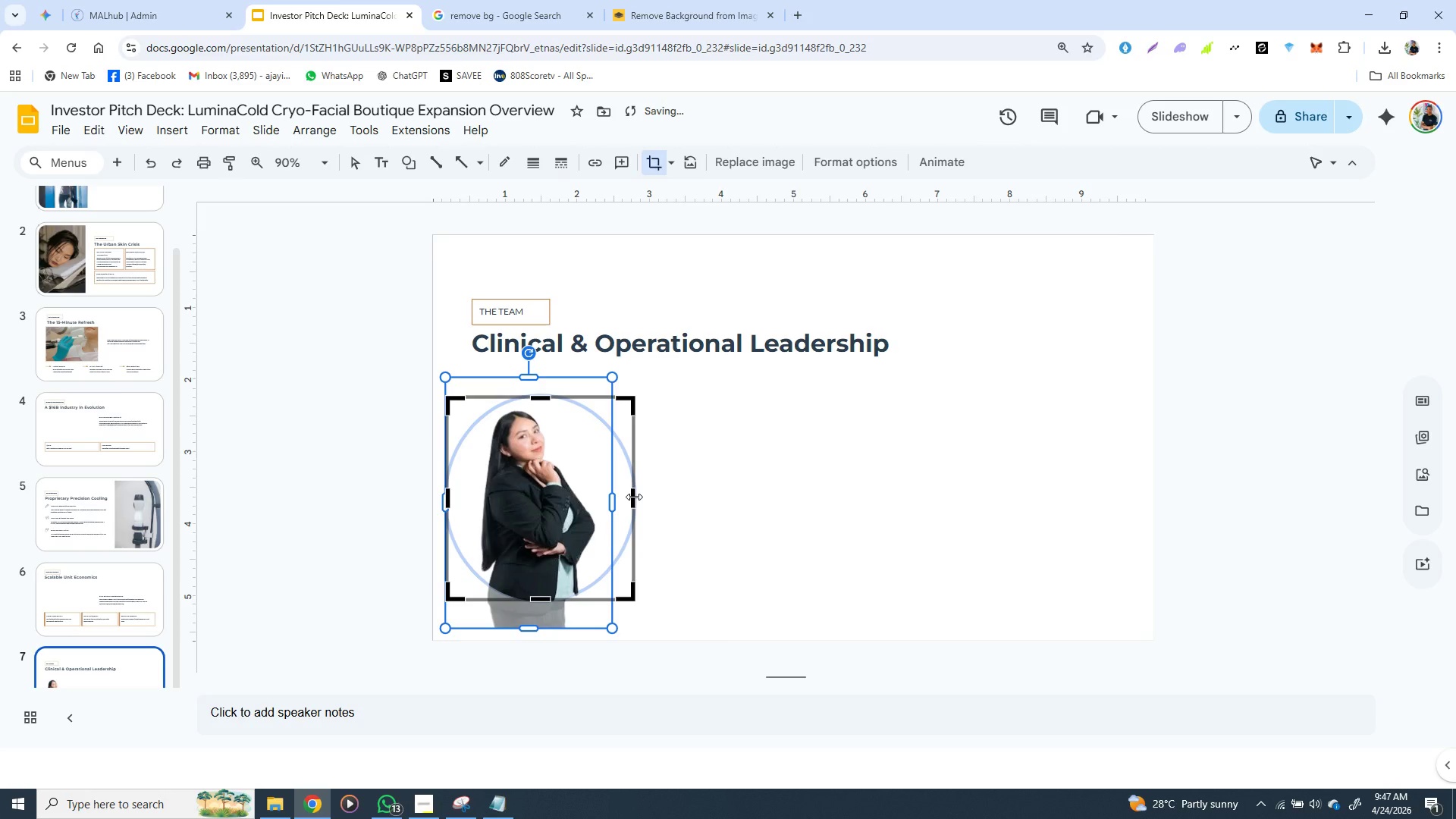 
hold_key(key=ShiftLeft, duration=1.36)
 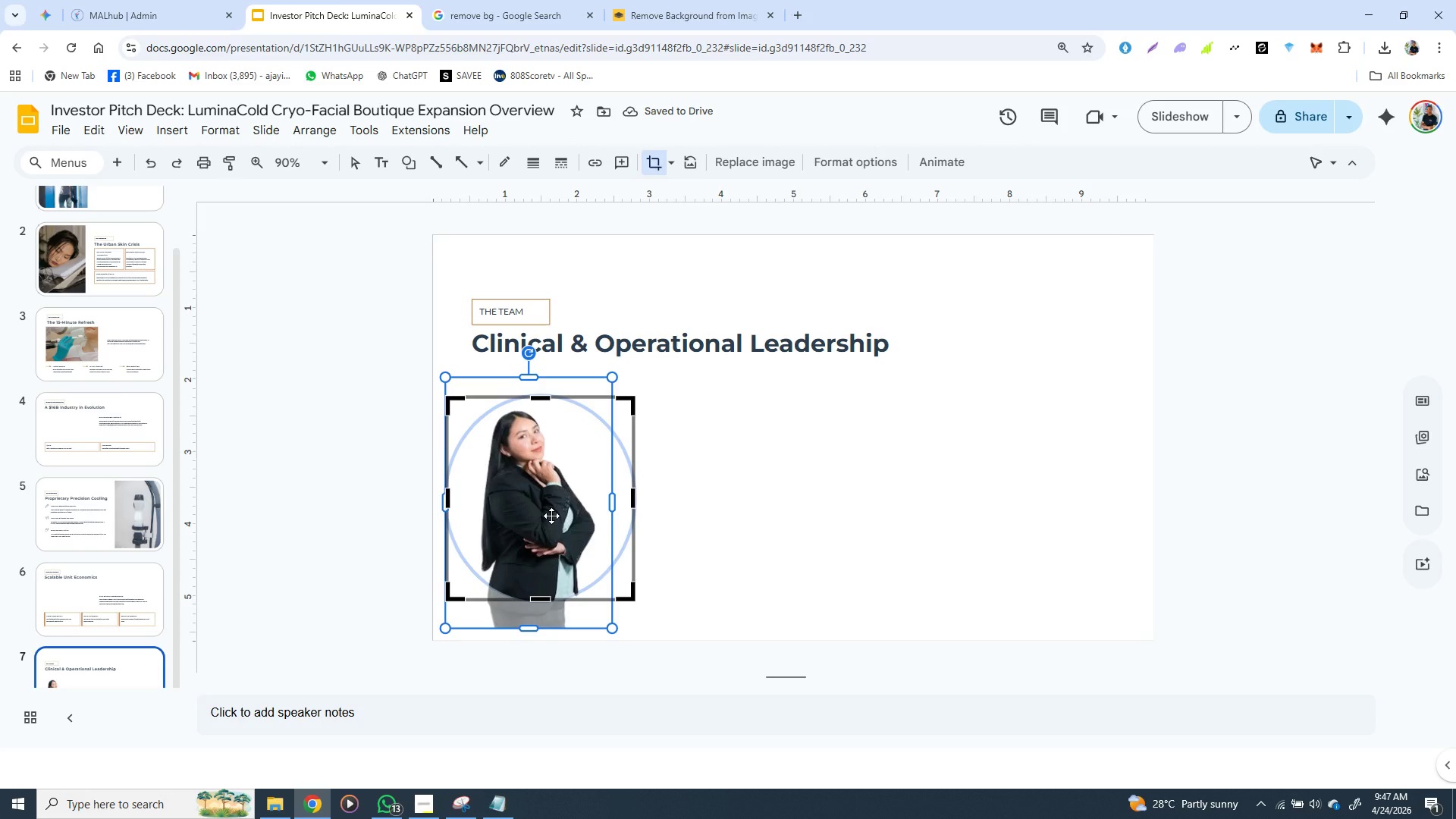 
hold_key(key=ArrowLeft, duration=0.59)
 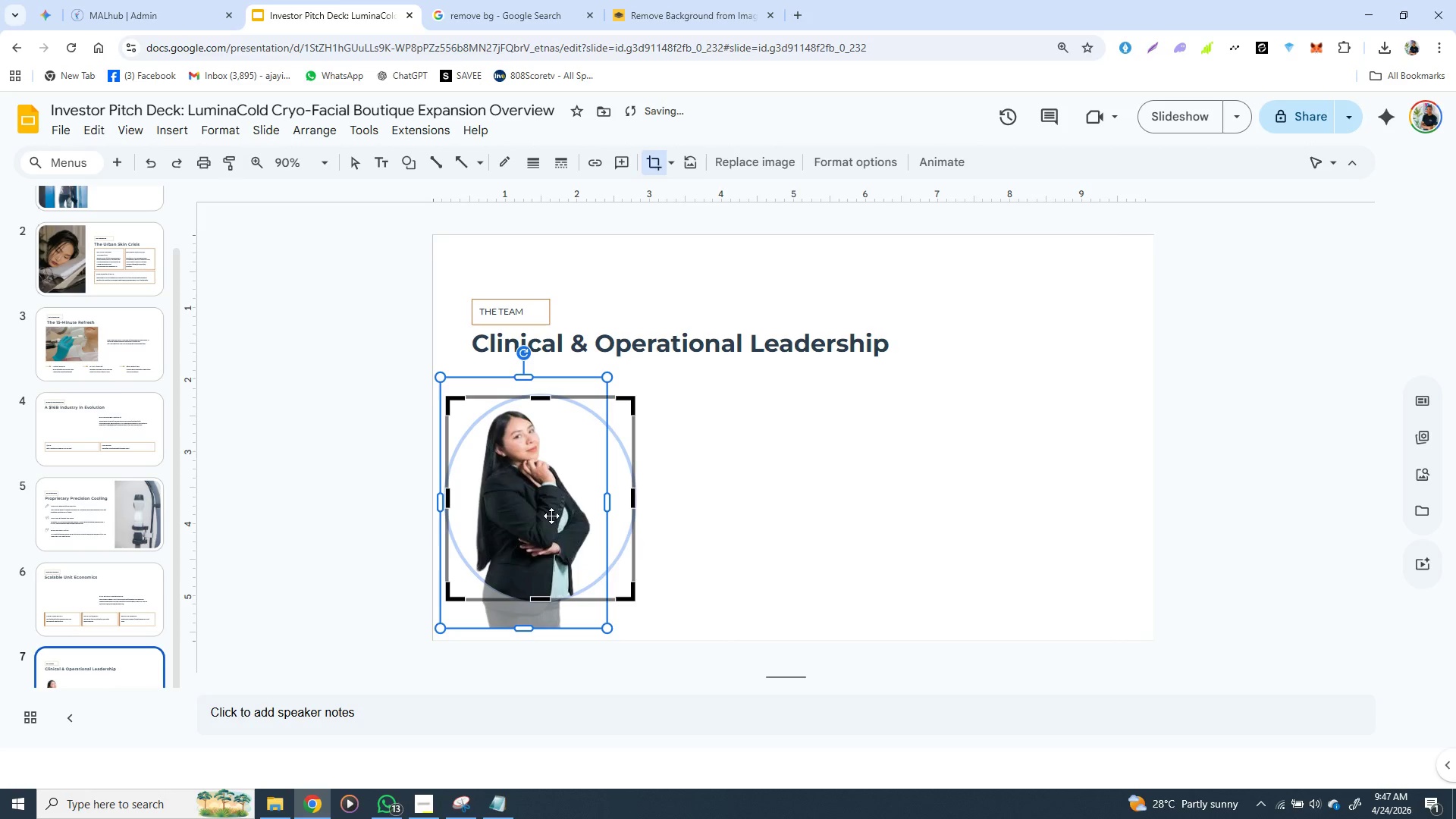 
key(ArrowLeft)
 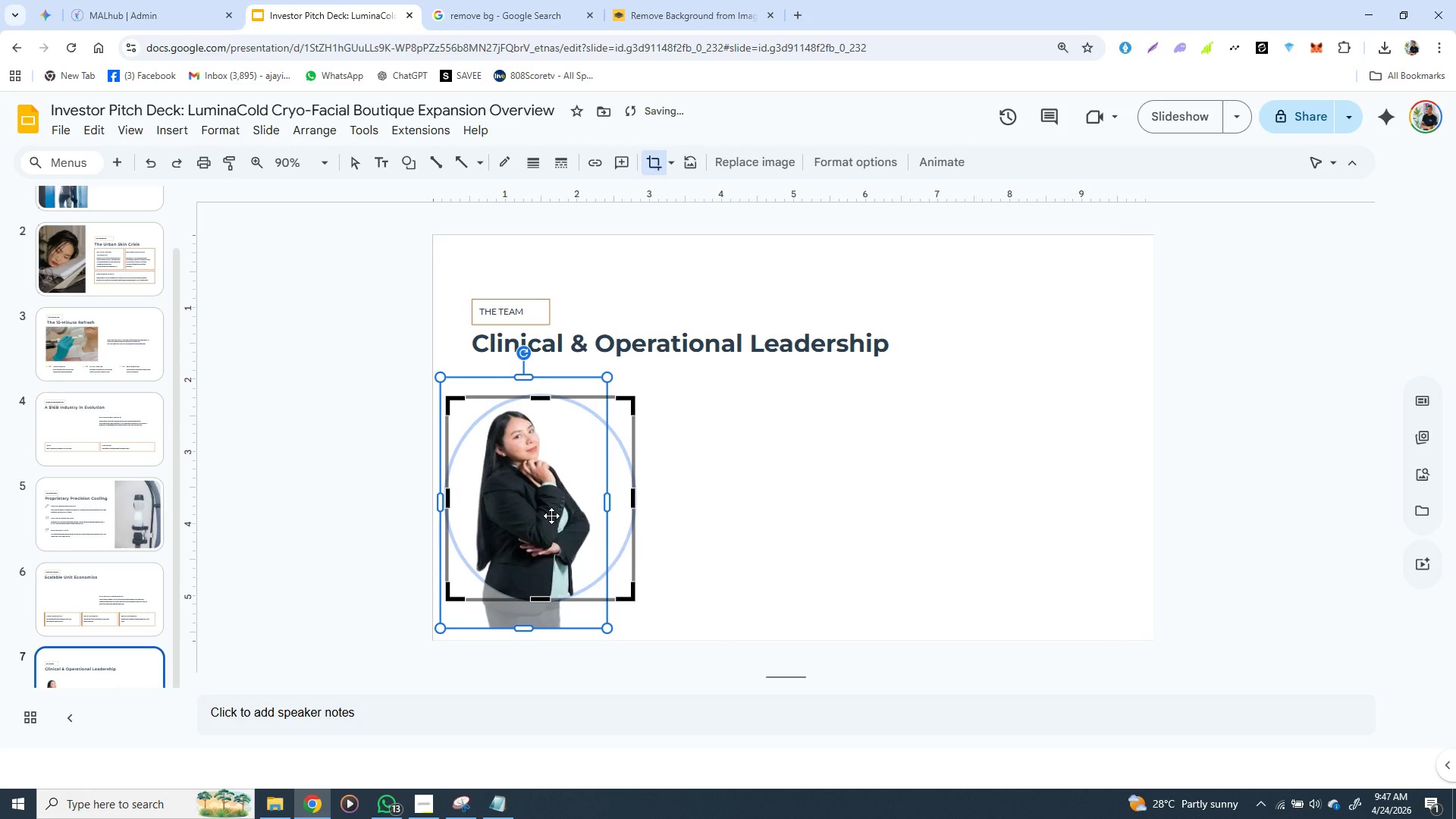 
key(ArrowLeft)
 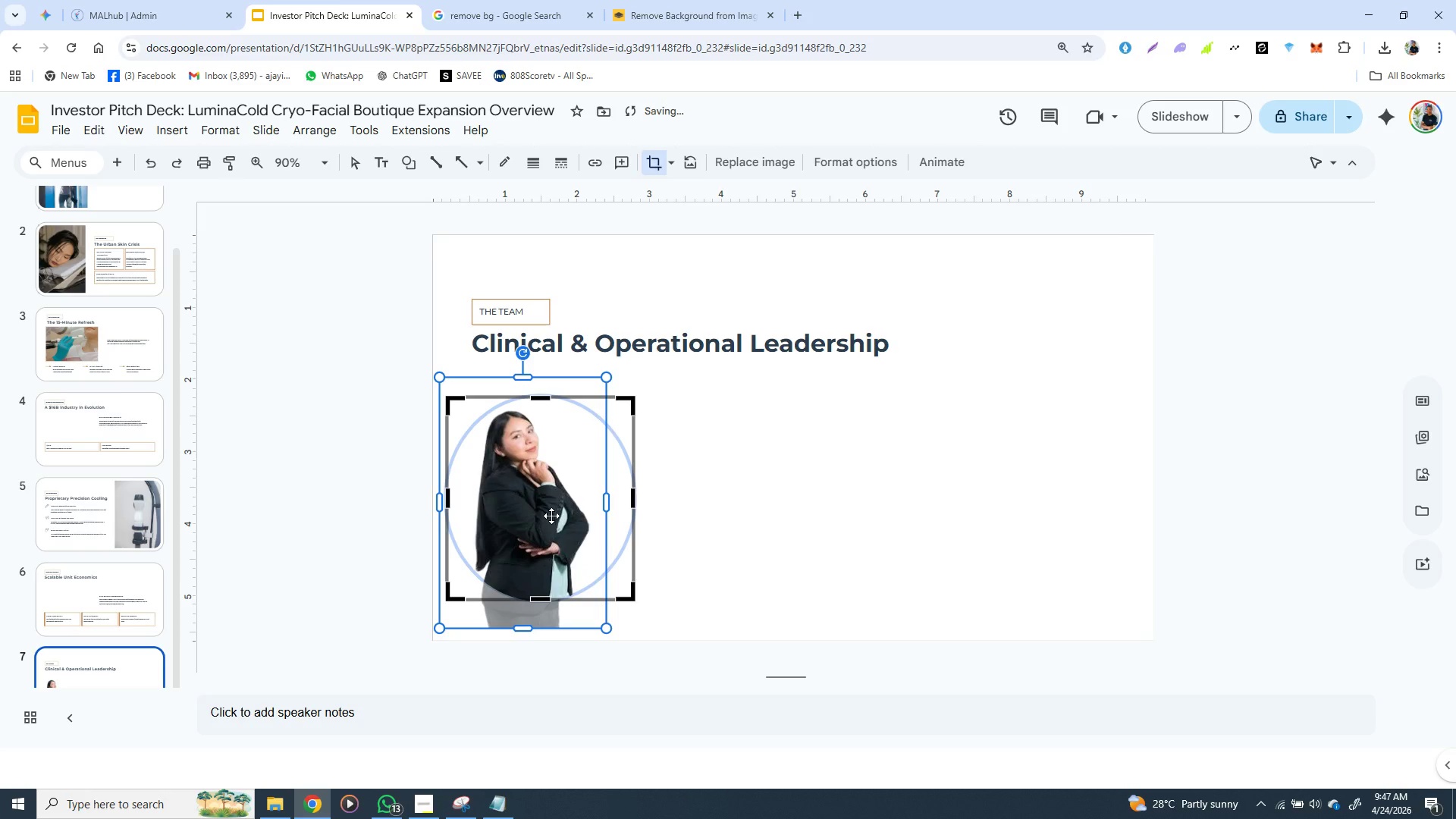 
key(ArrowLeft)
 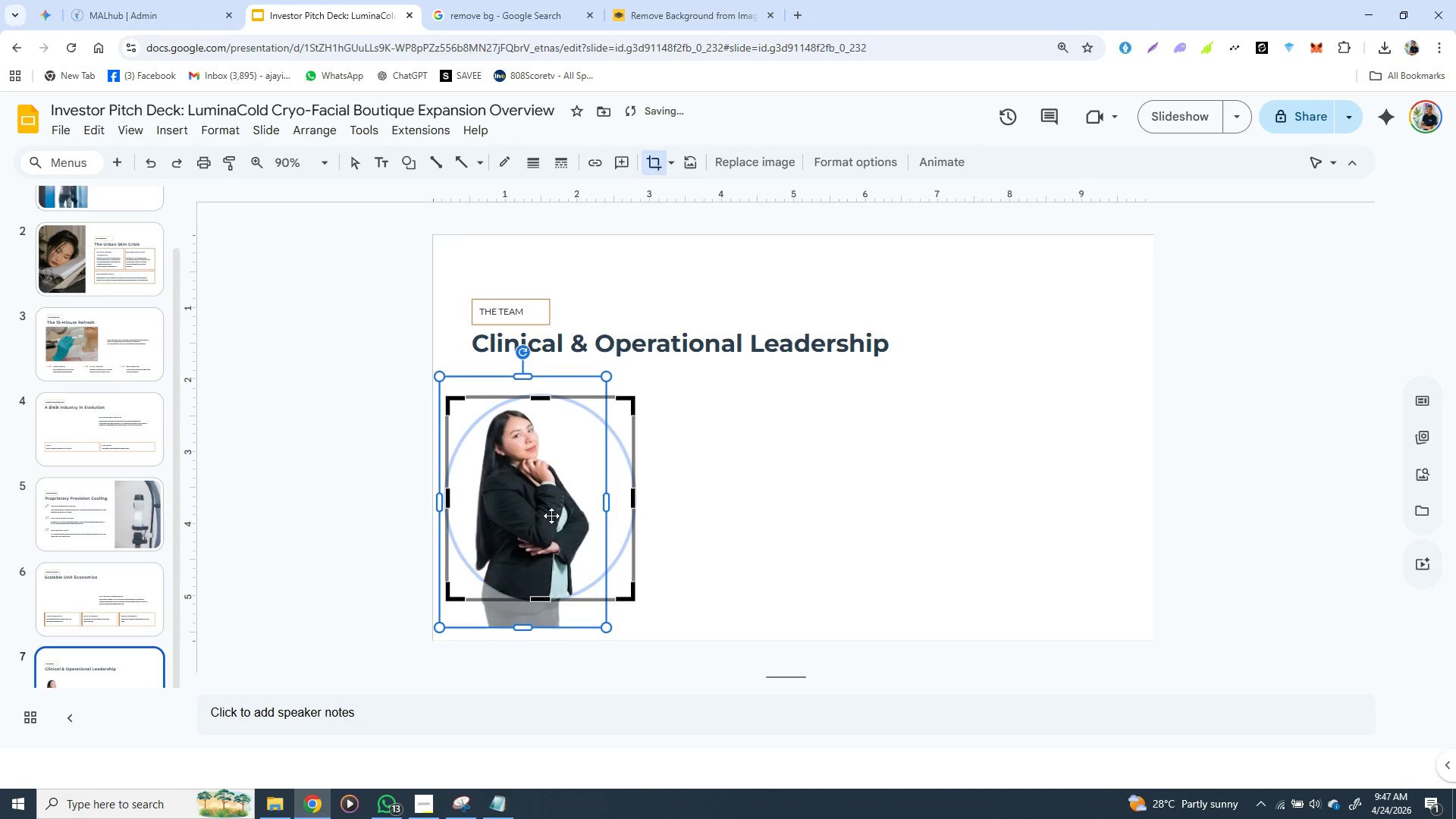 
key(ArrowUp)
 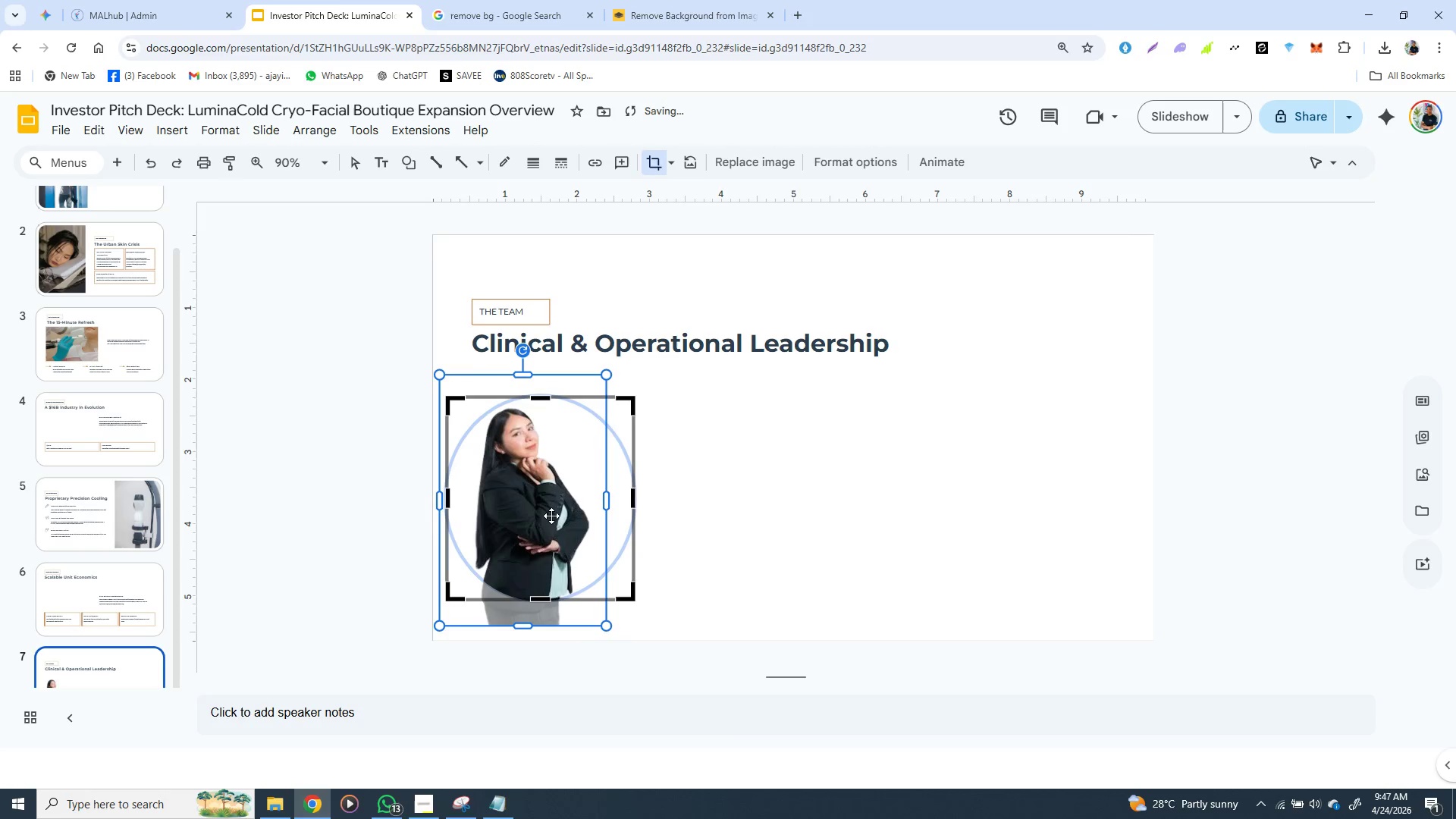 
key(ArrowUp)
 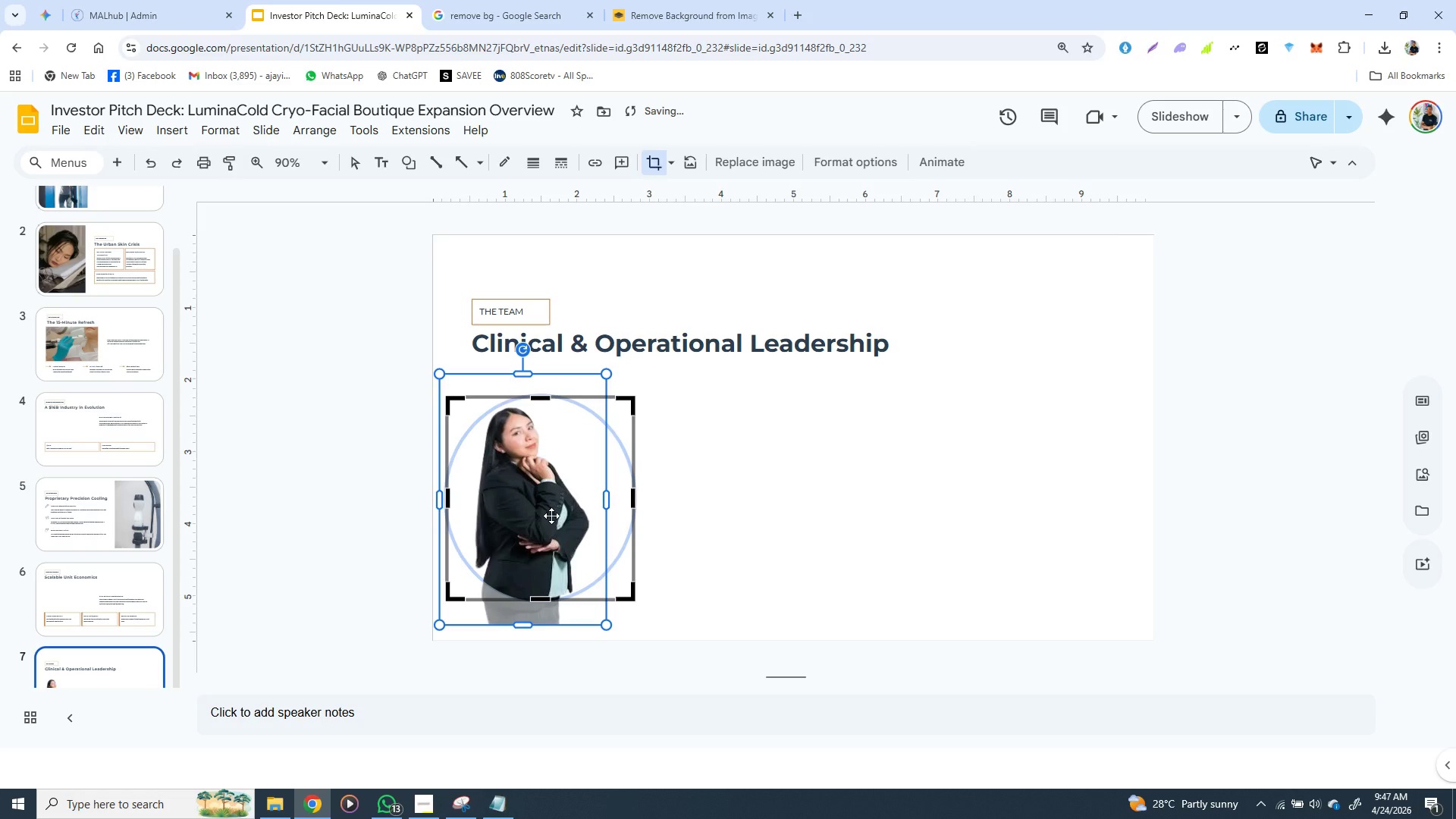 
key(ArrowUp)
 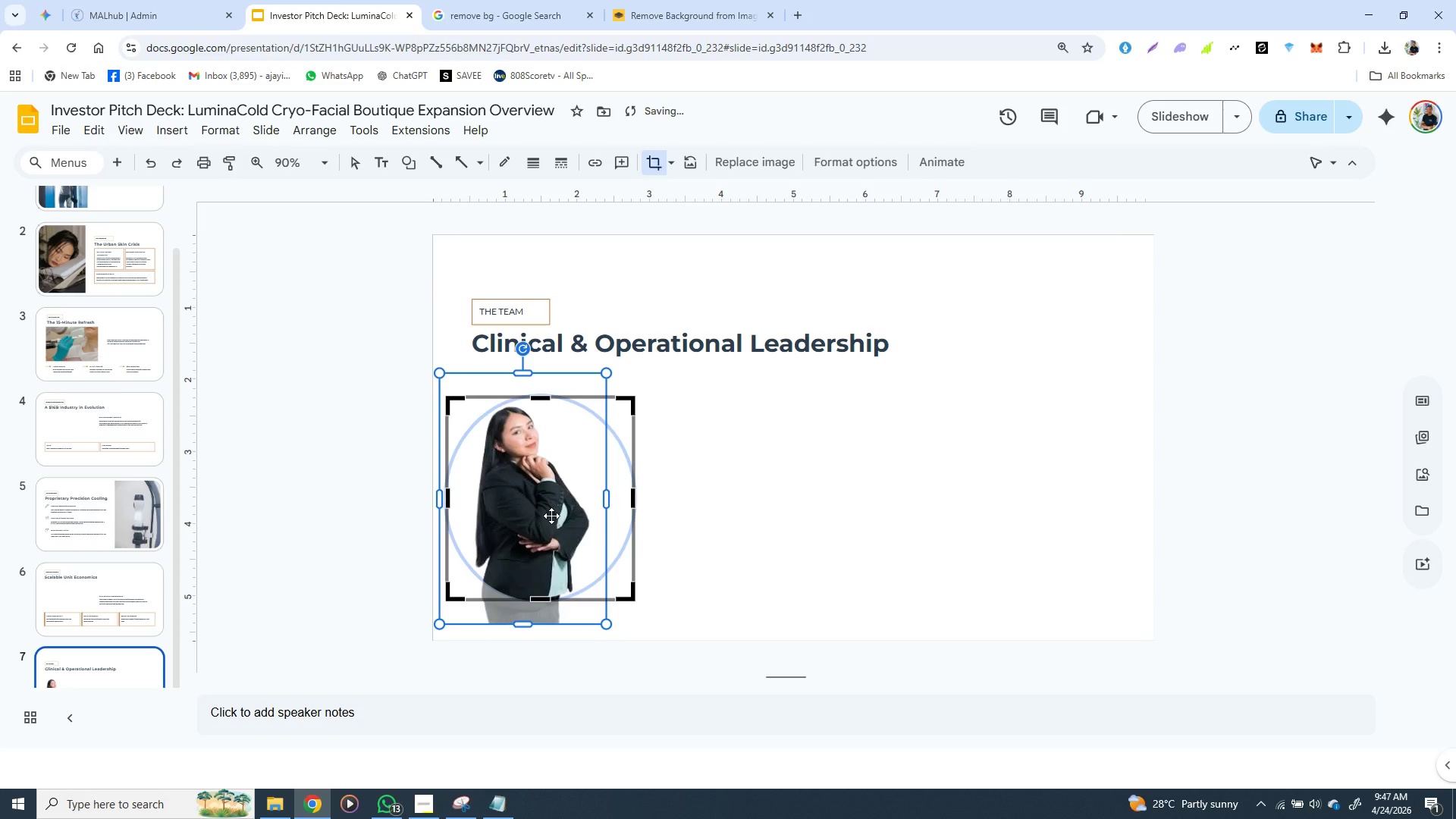 
key(ArrowUp)
 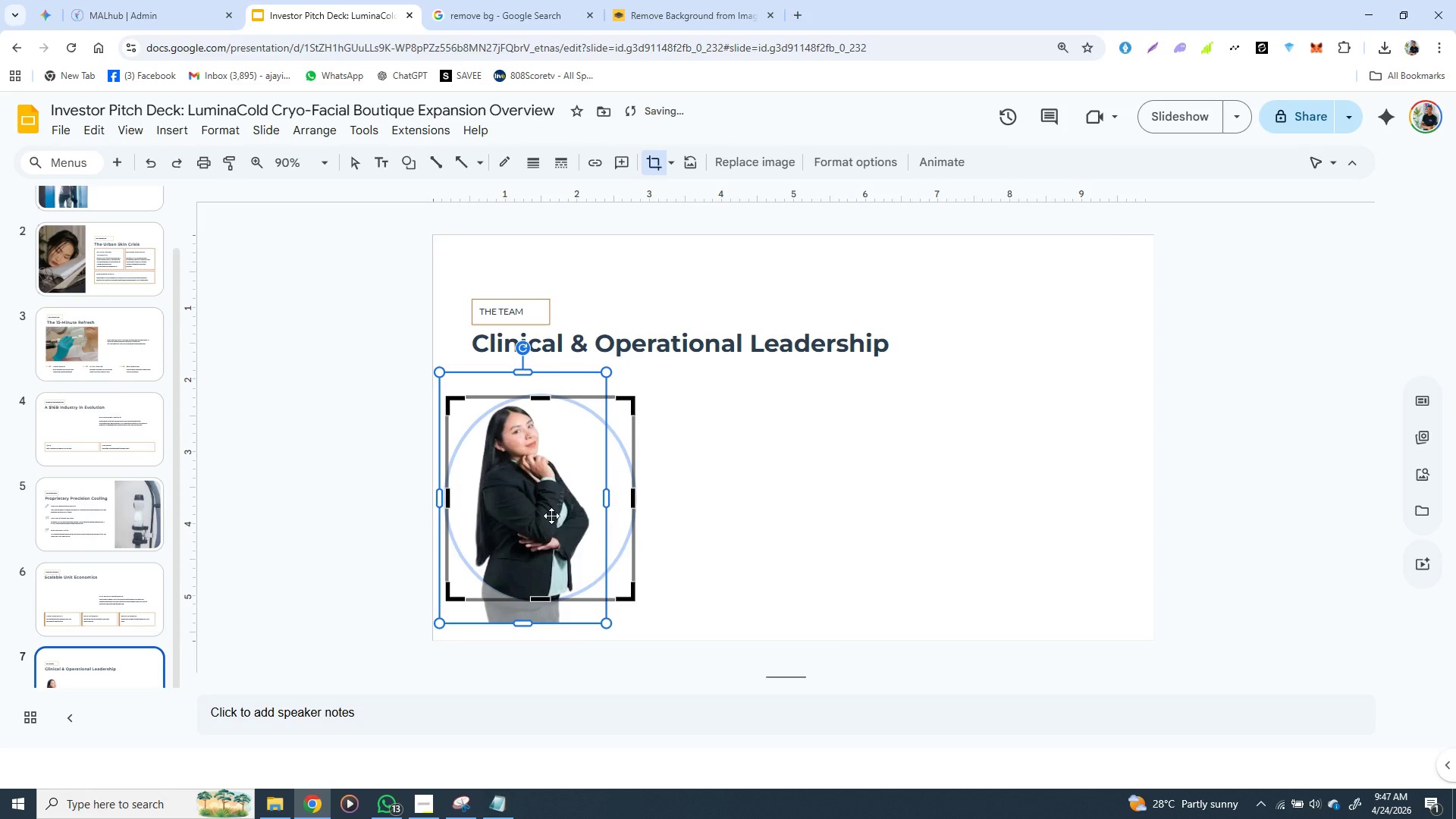 
key(ArrowUp)
 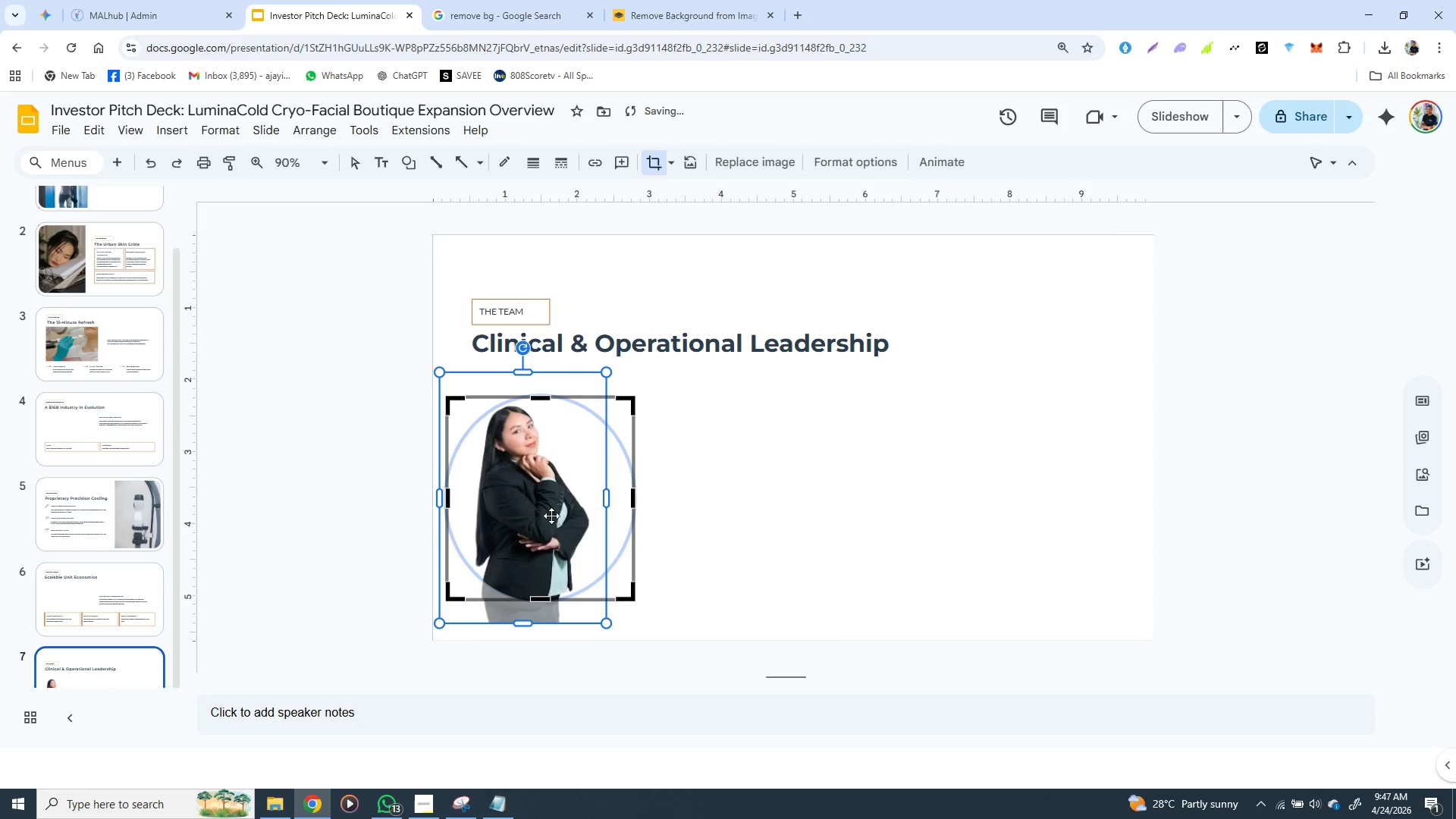 
key(ArrowUp)
 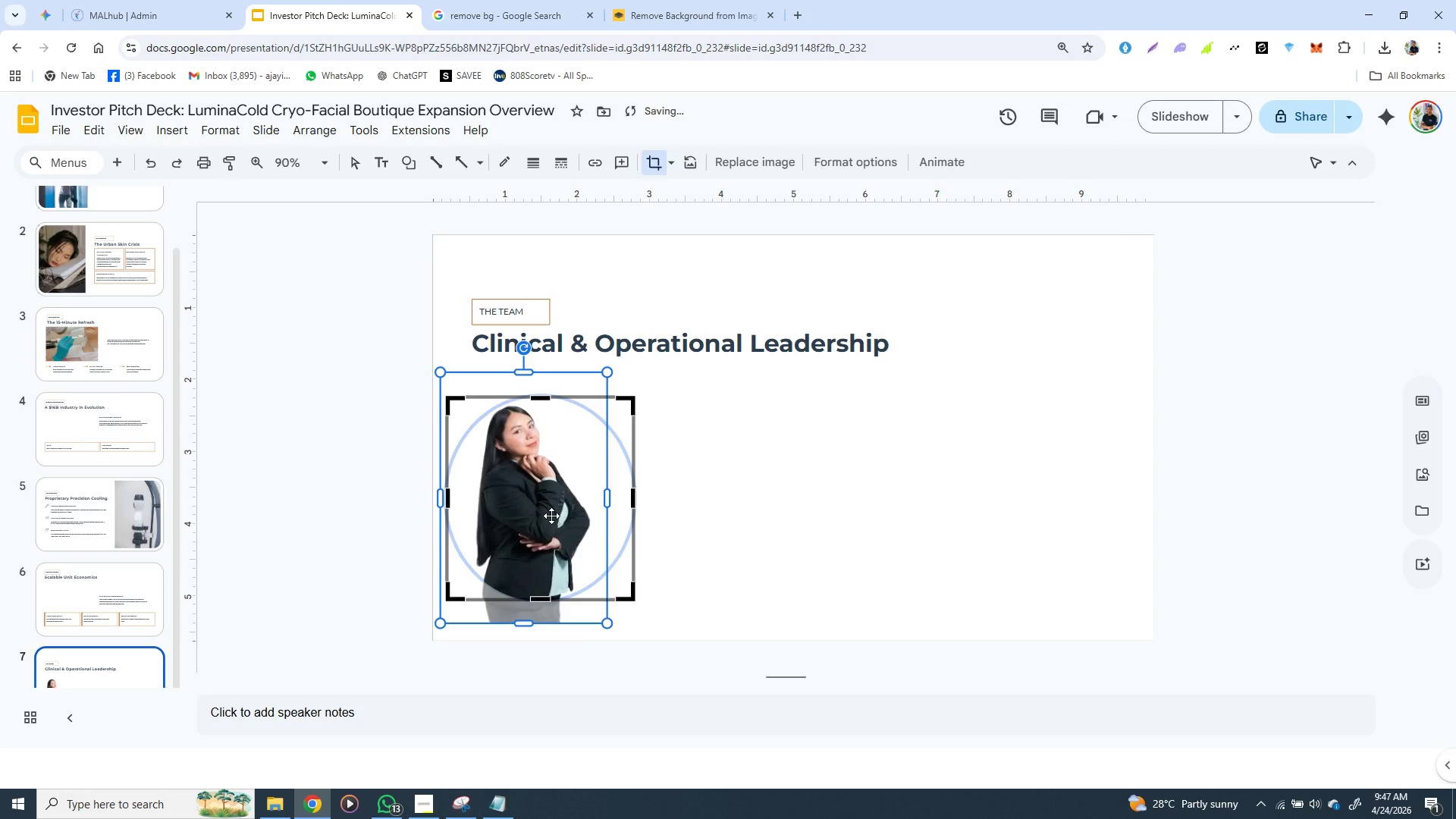 
key(ArrowRight)
 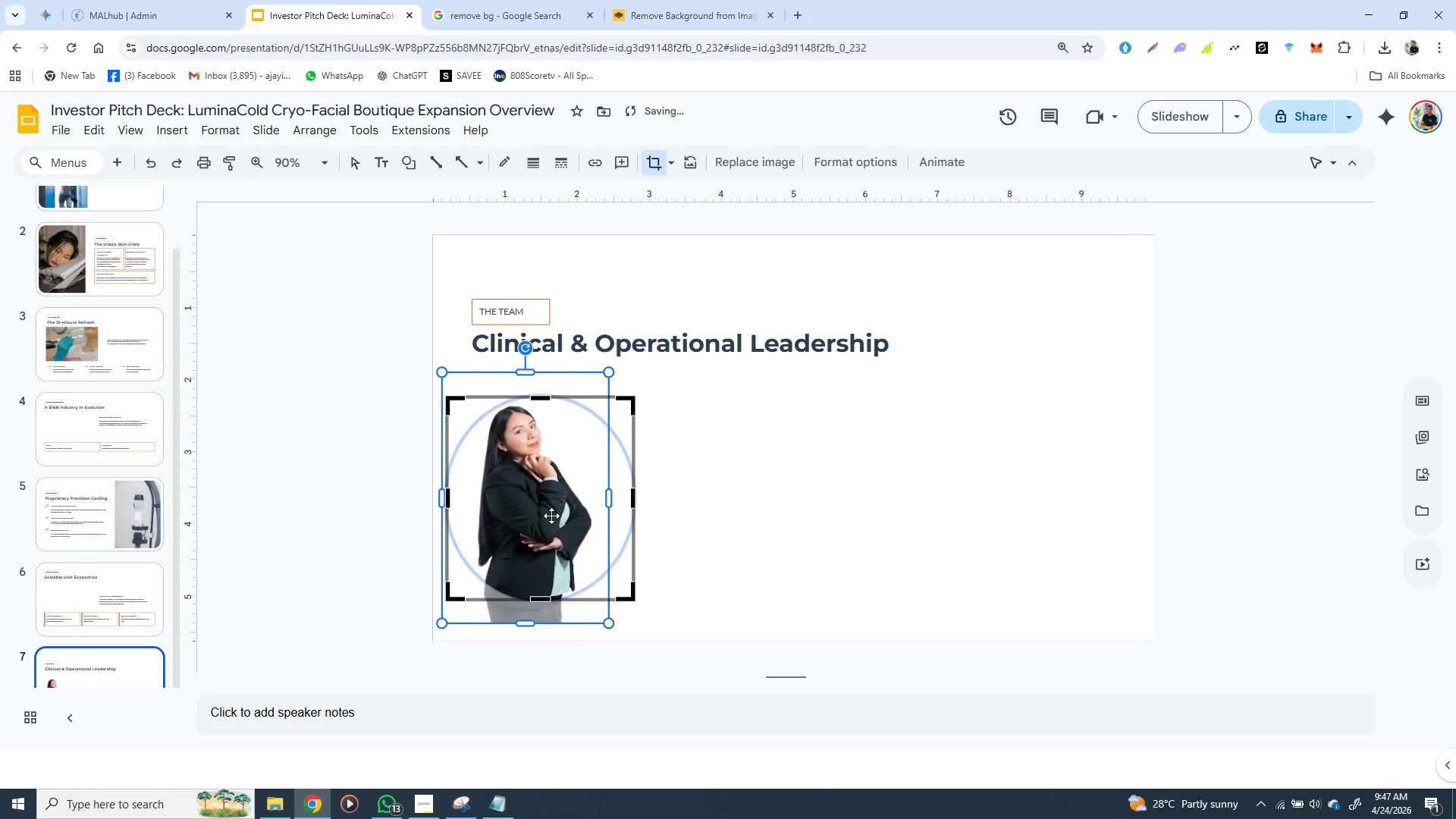 
key(ArrowRight)
 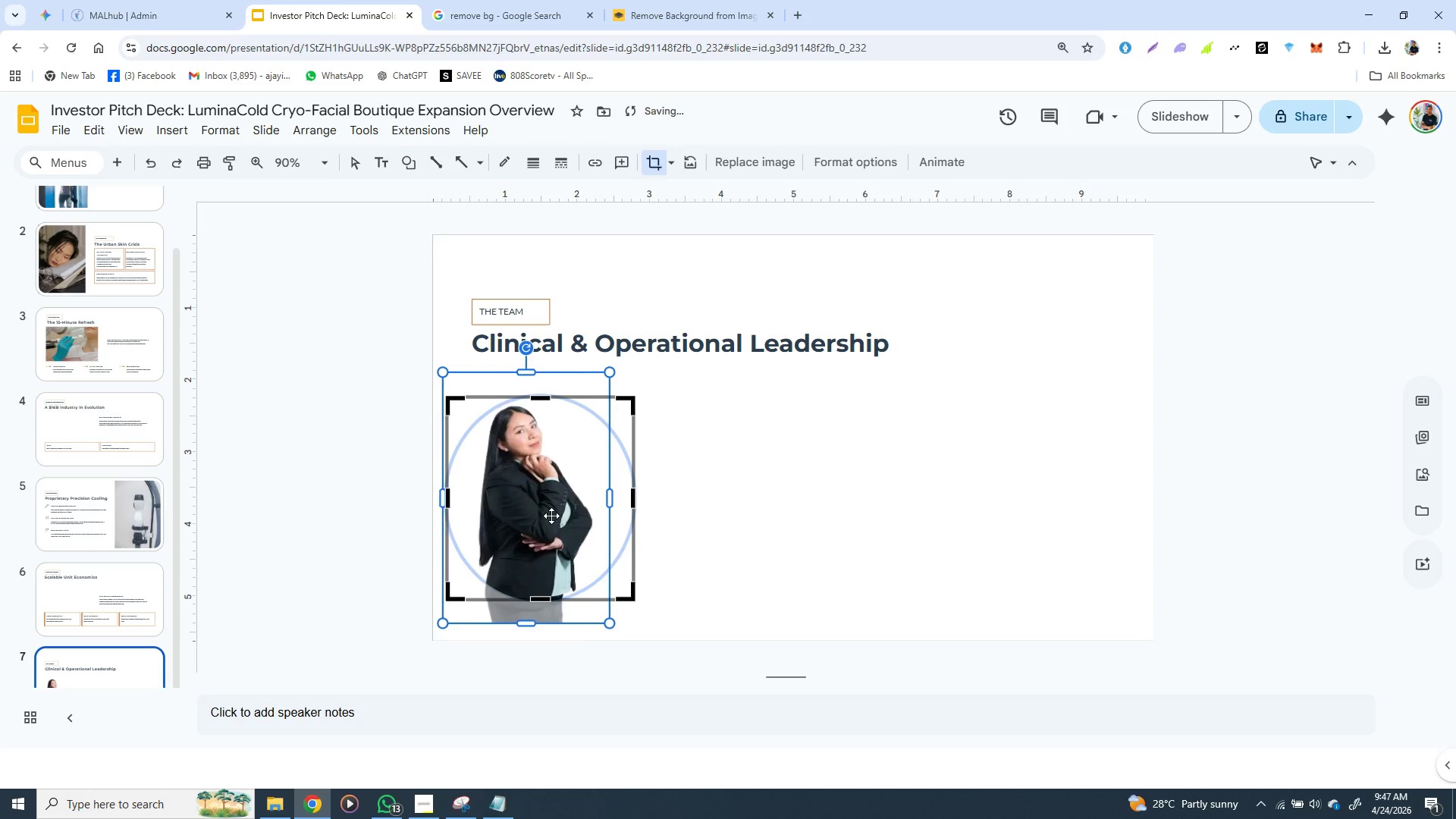 
key(ArrowRight)
 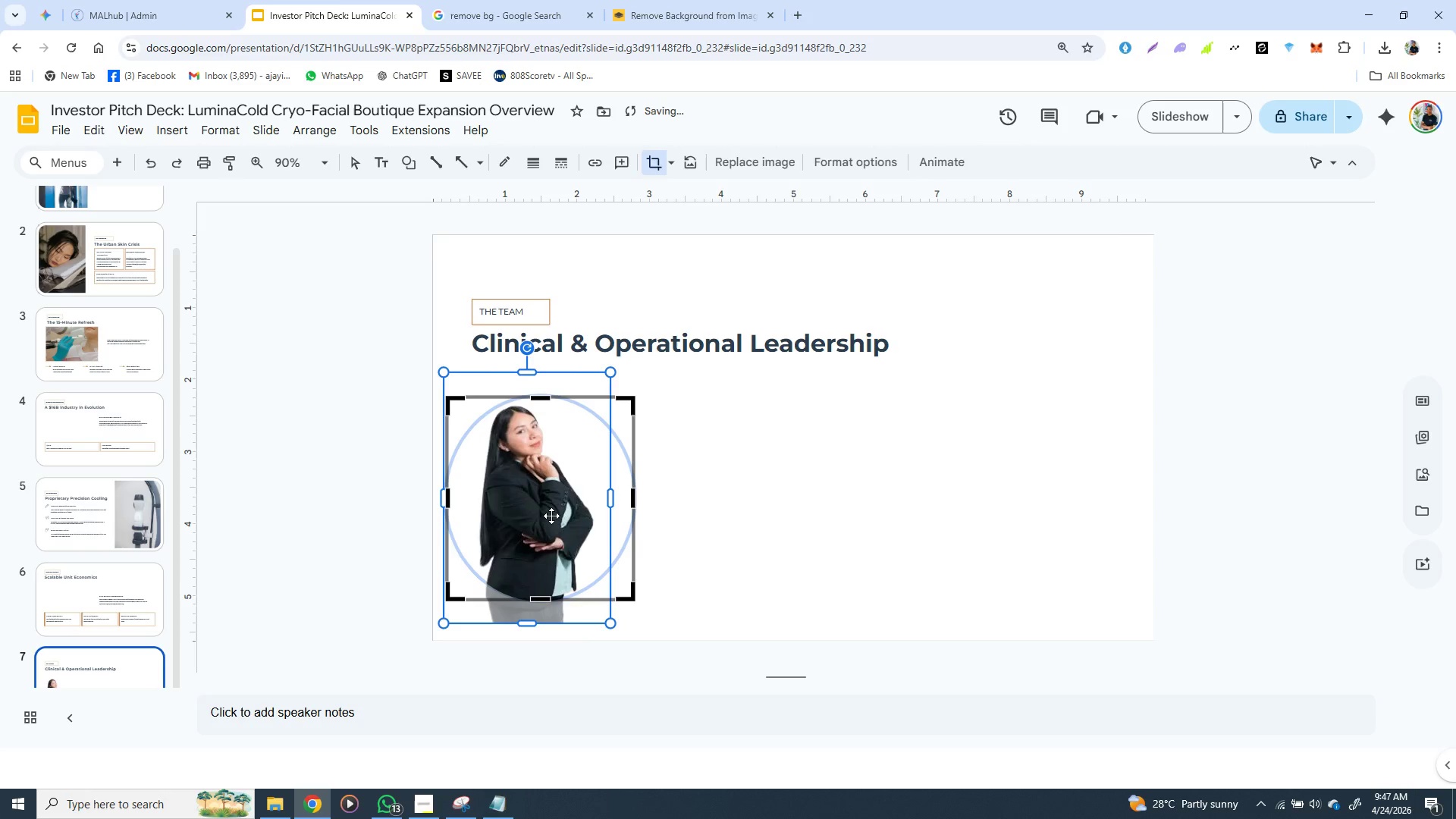 
key(ArrowRight)
 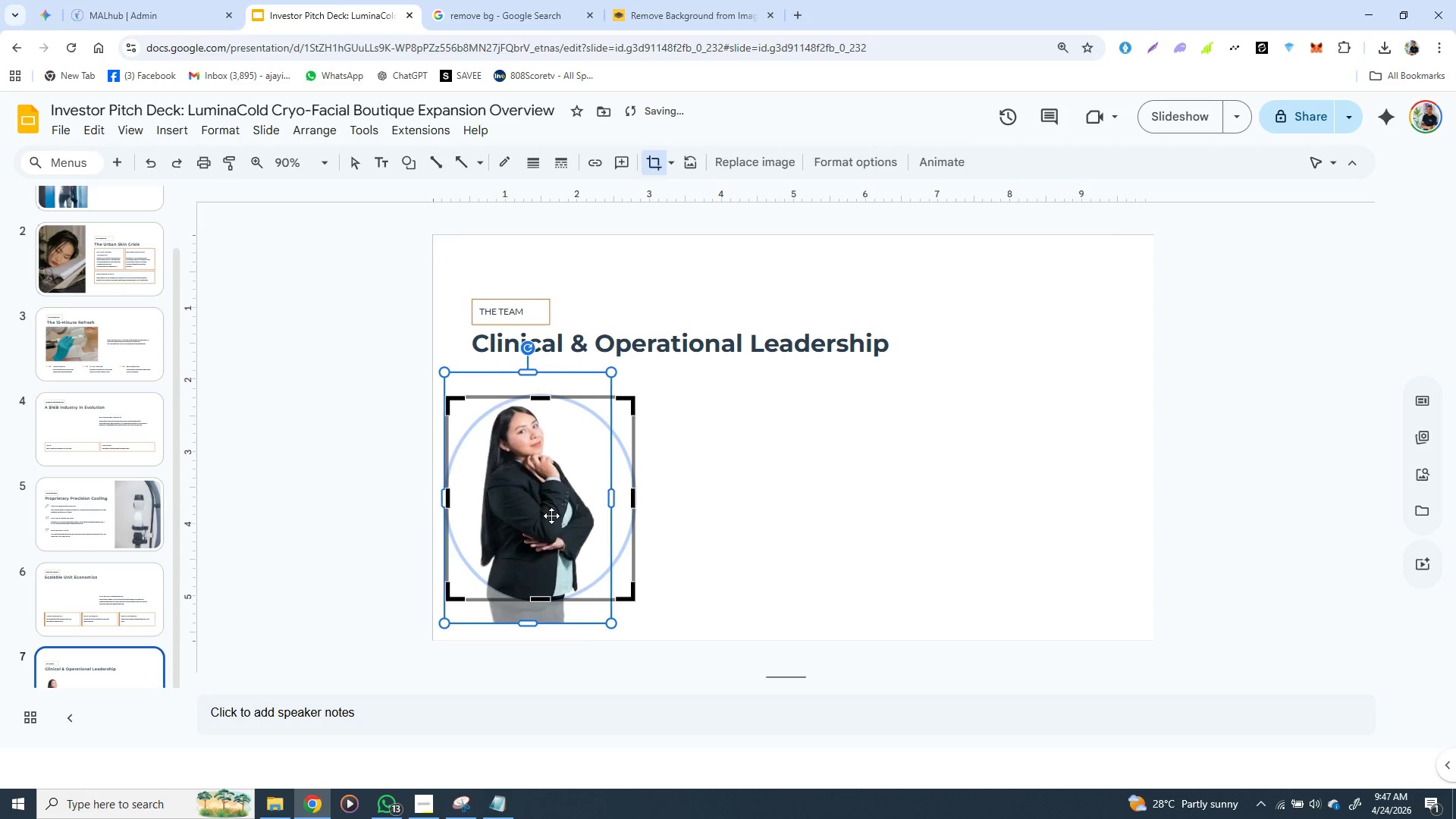 
key(ArrowRight)
 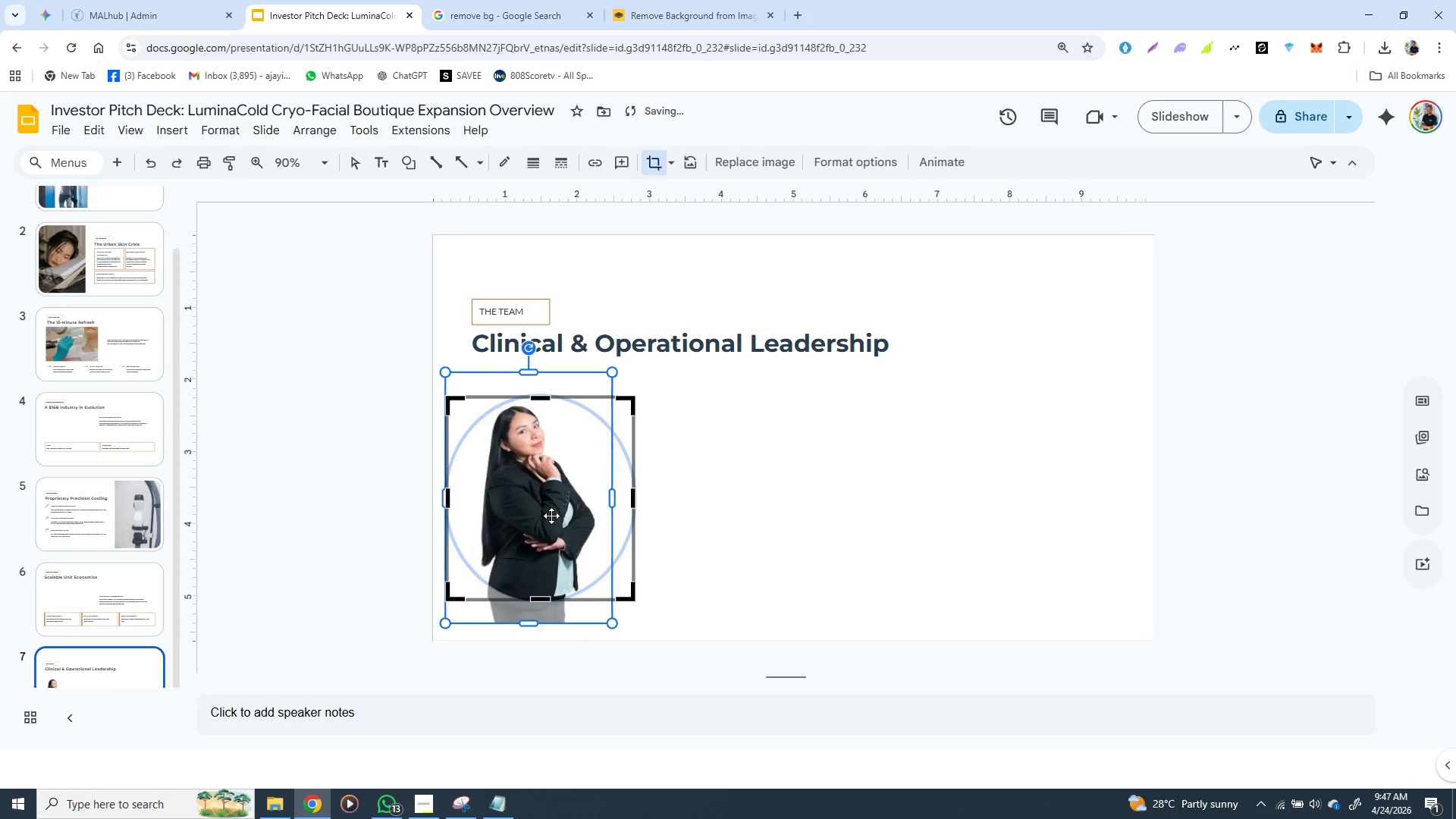 
key(ArrowRight)
 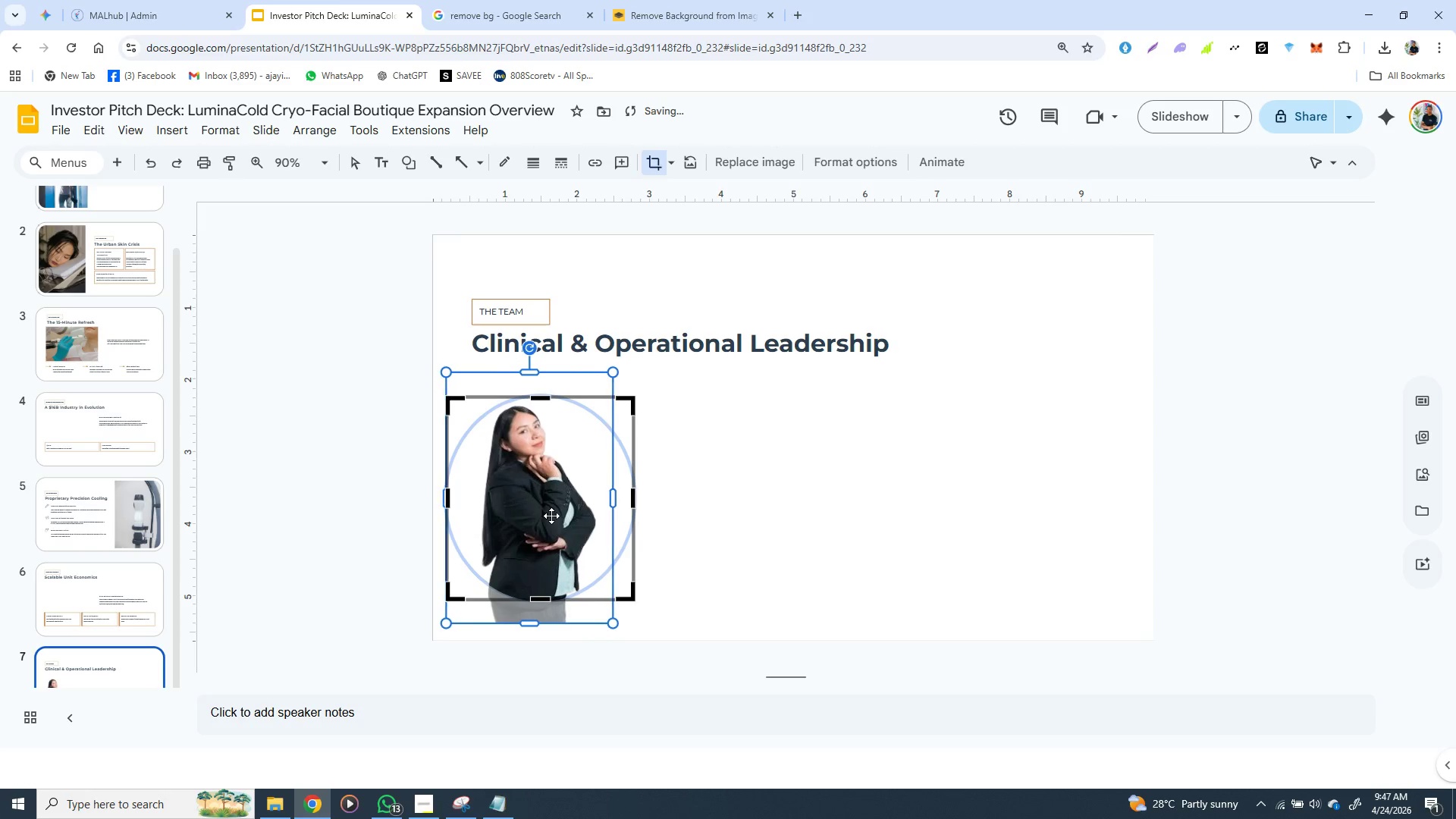 
key(ArrowRight)
 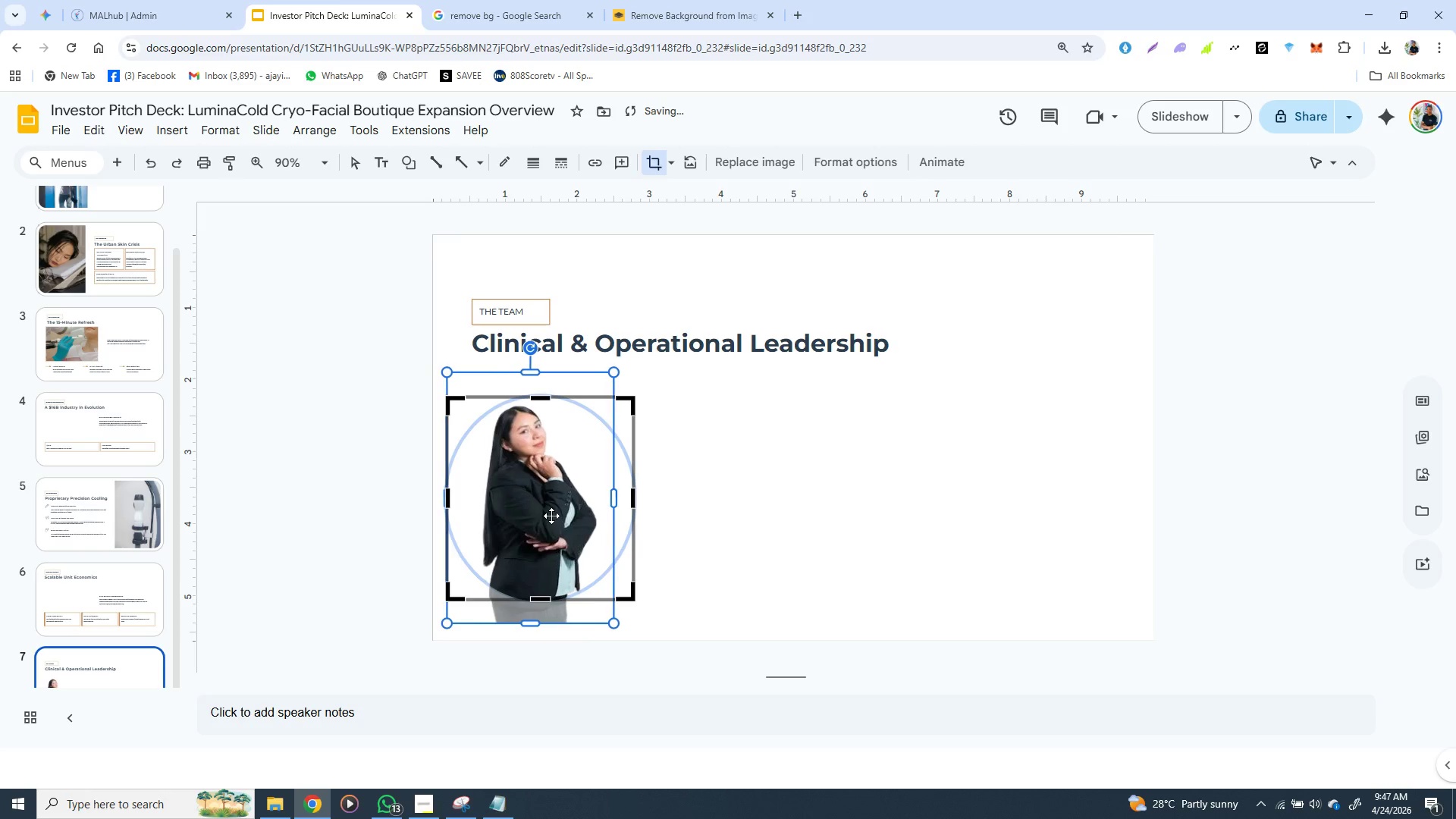 
key(ArrowRight)
 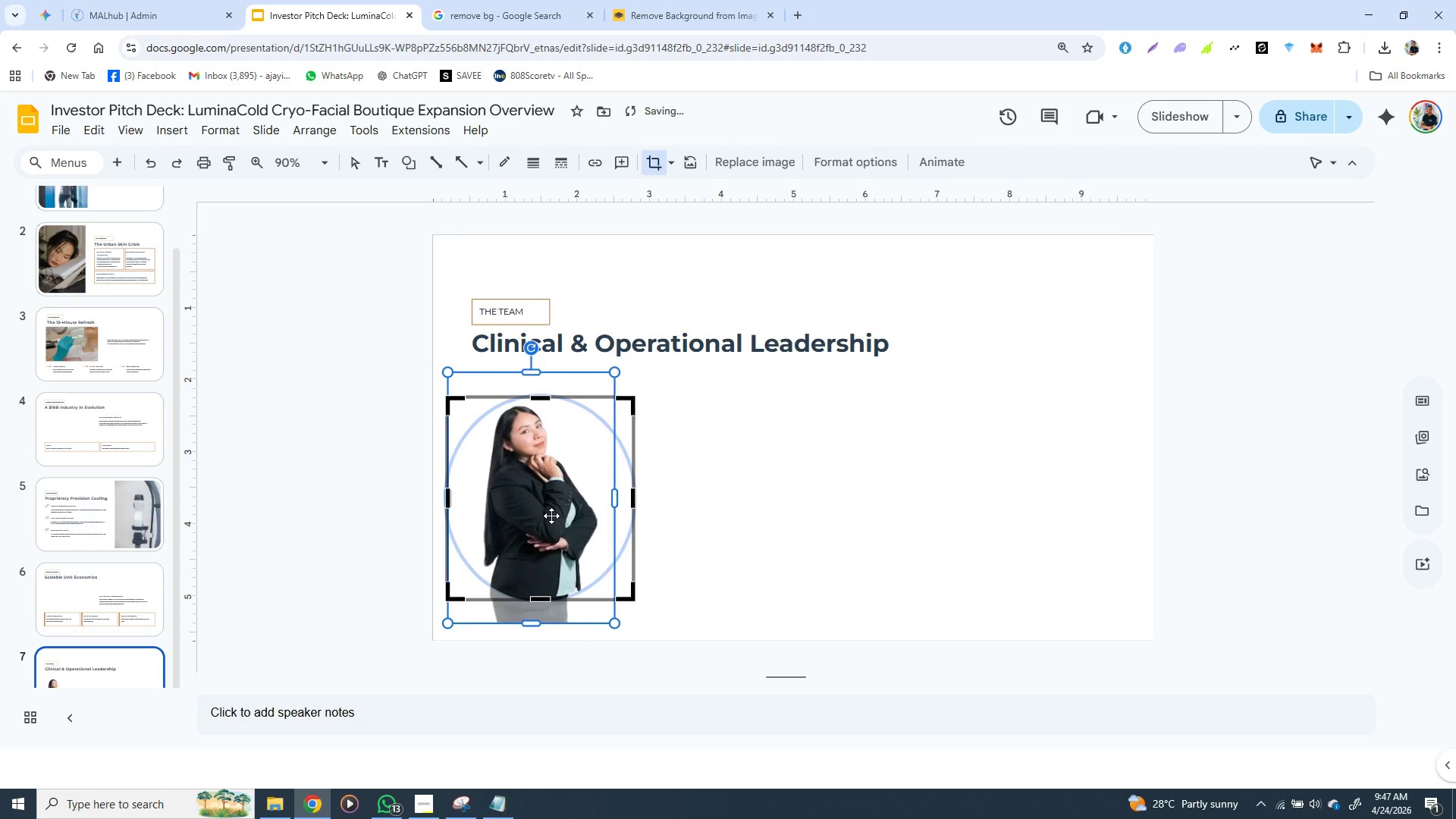 
key(ArrowRight)
 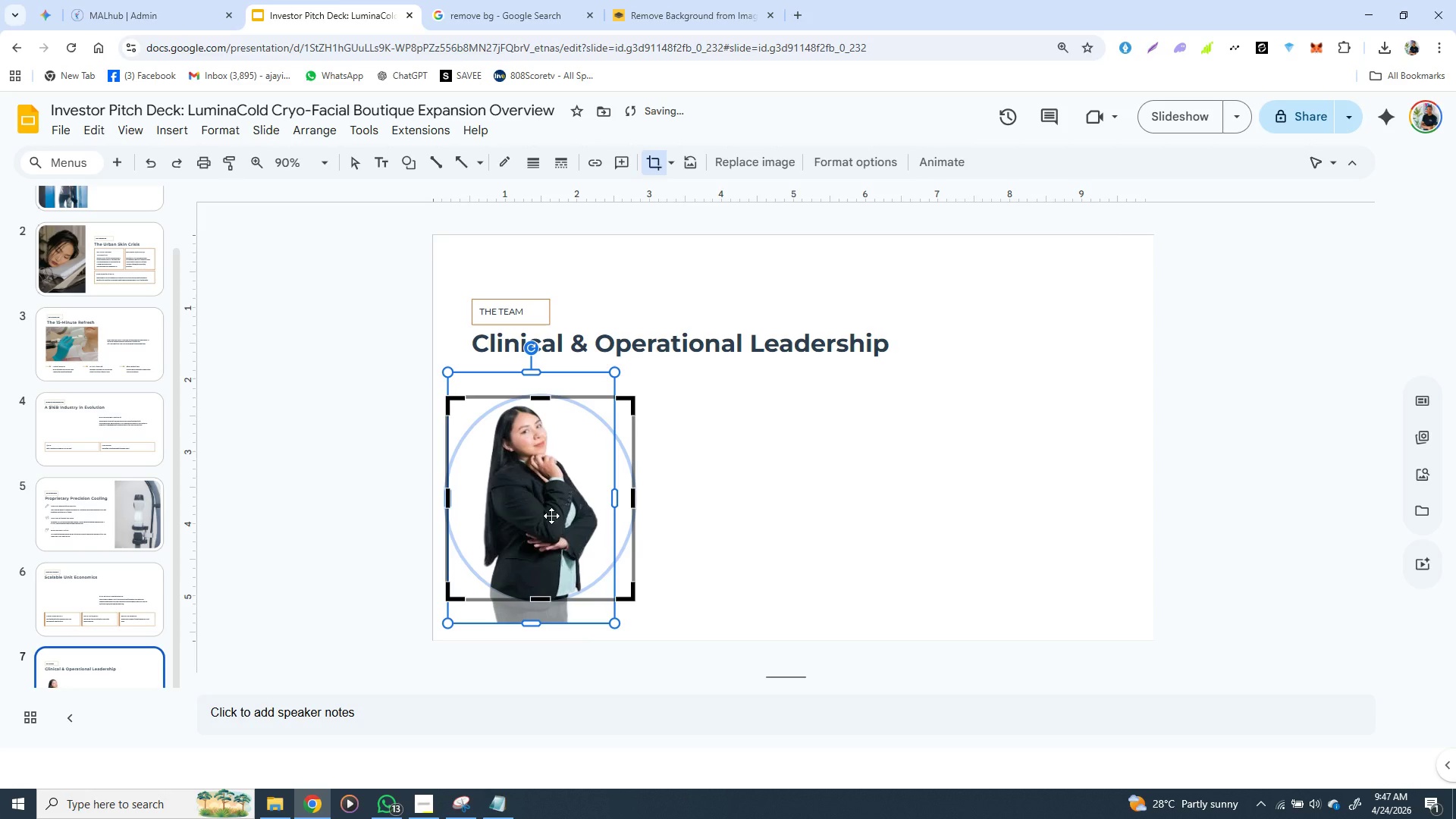 
key(ArrowRight)
 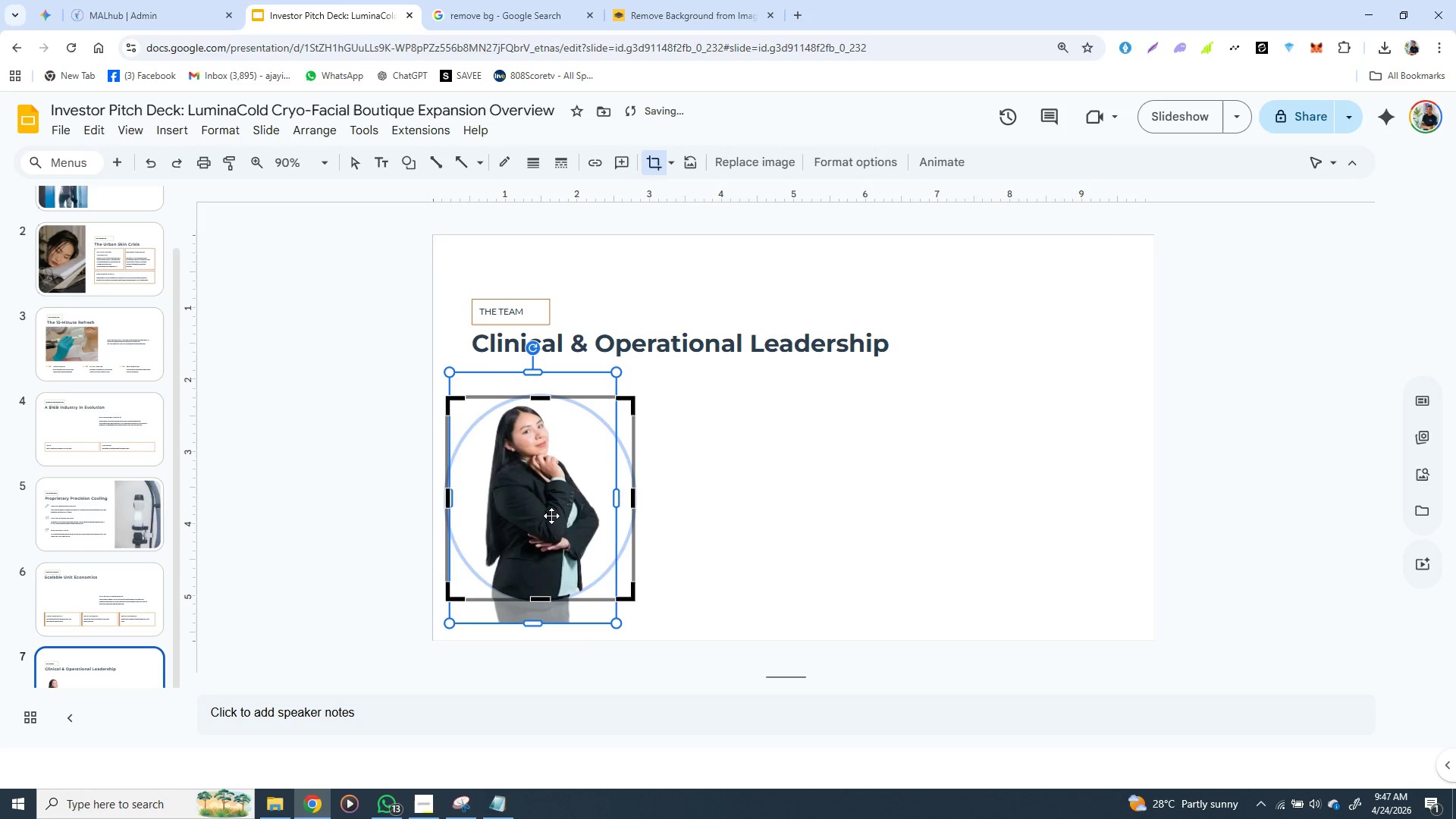 
key(ArrowRight)
 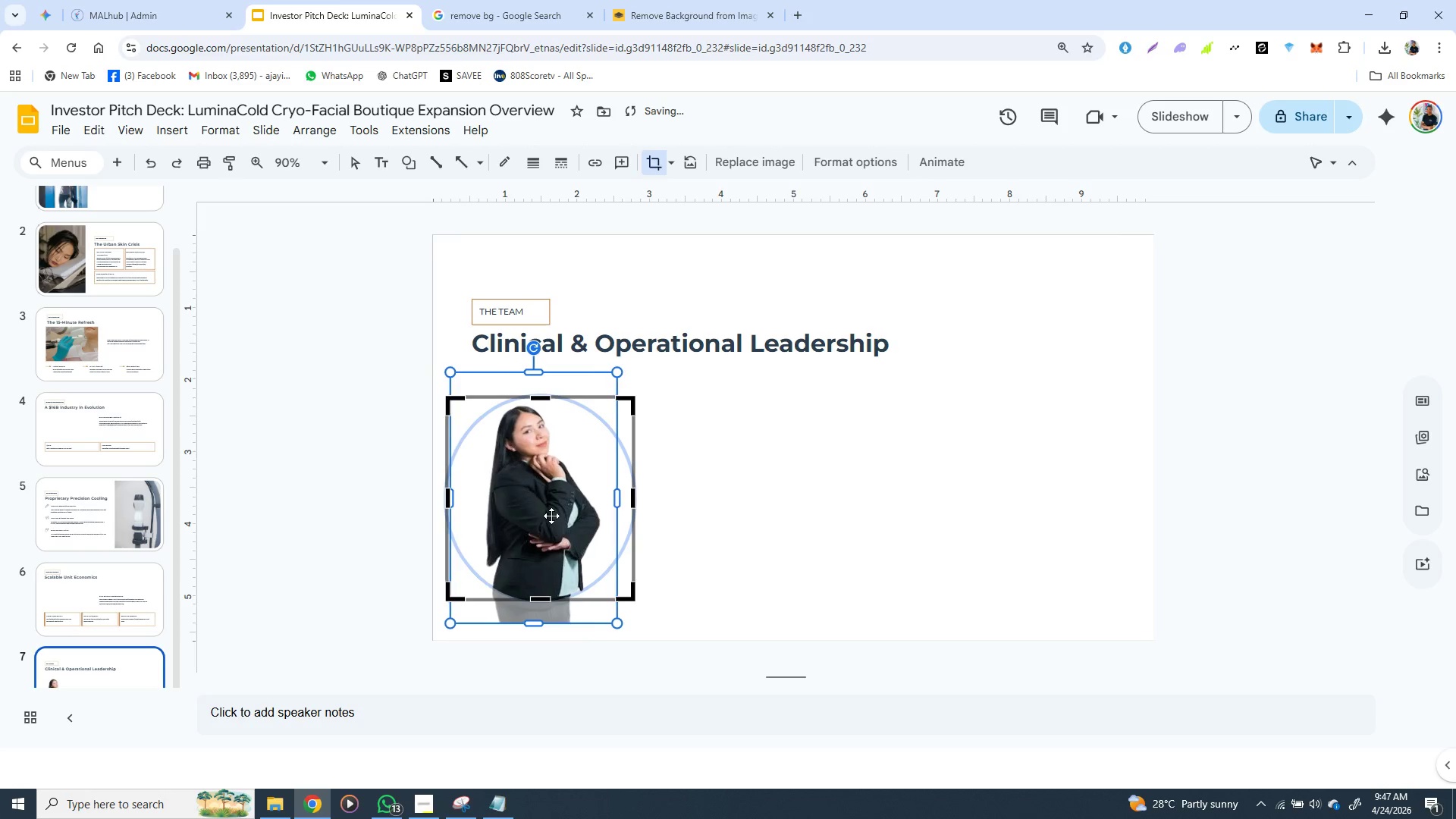 
key(ArrowRight)
 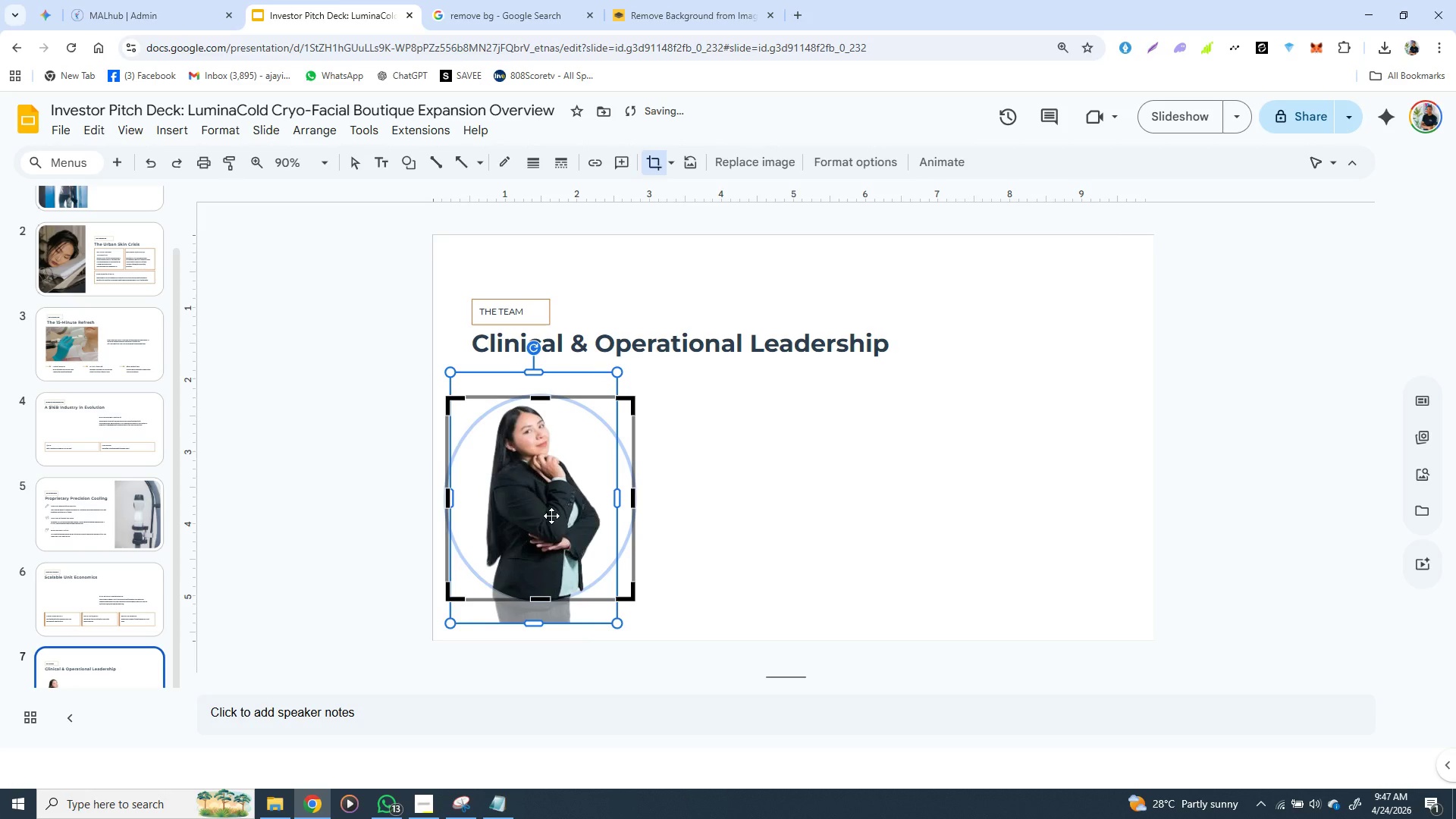 
key(ArrowRight)
 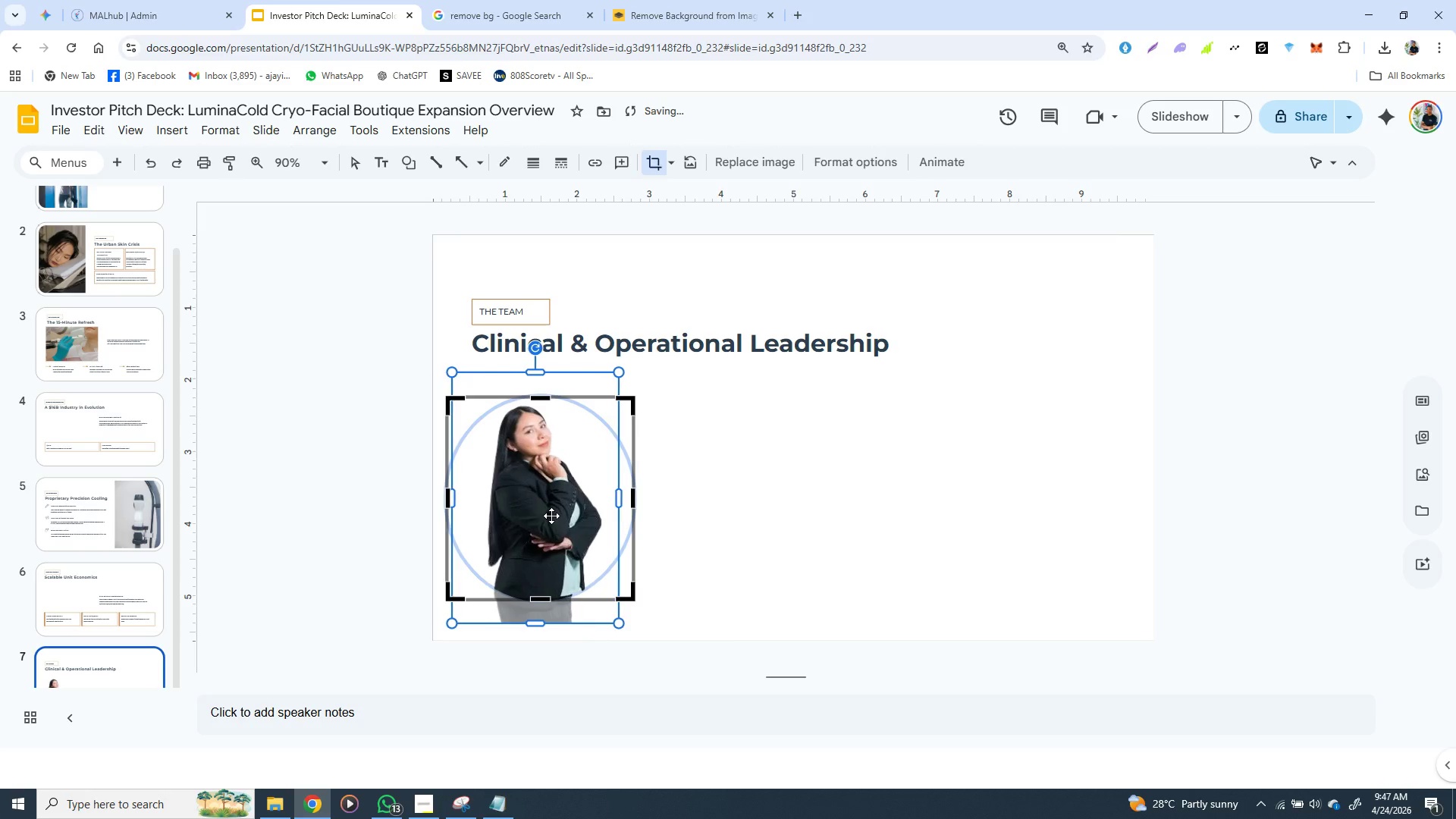 
key(ArrowRight)
 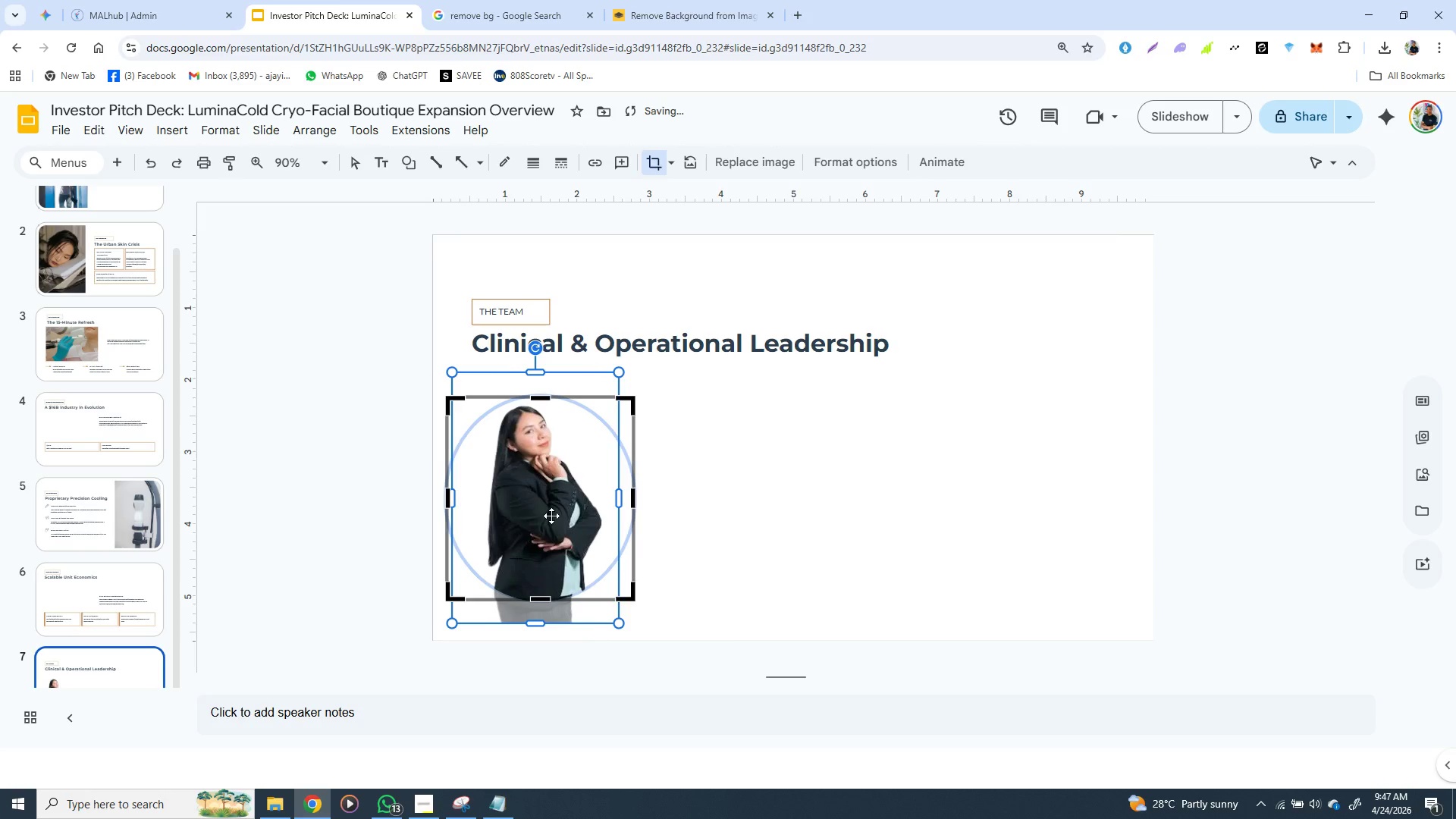 
key(ArrowRight)
 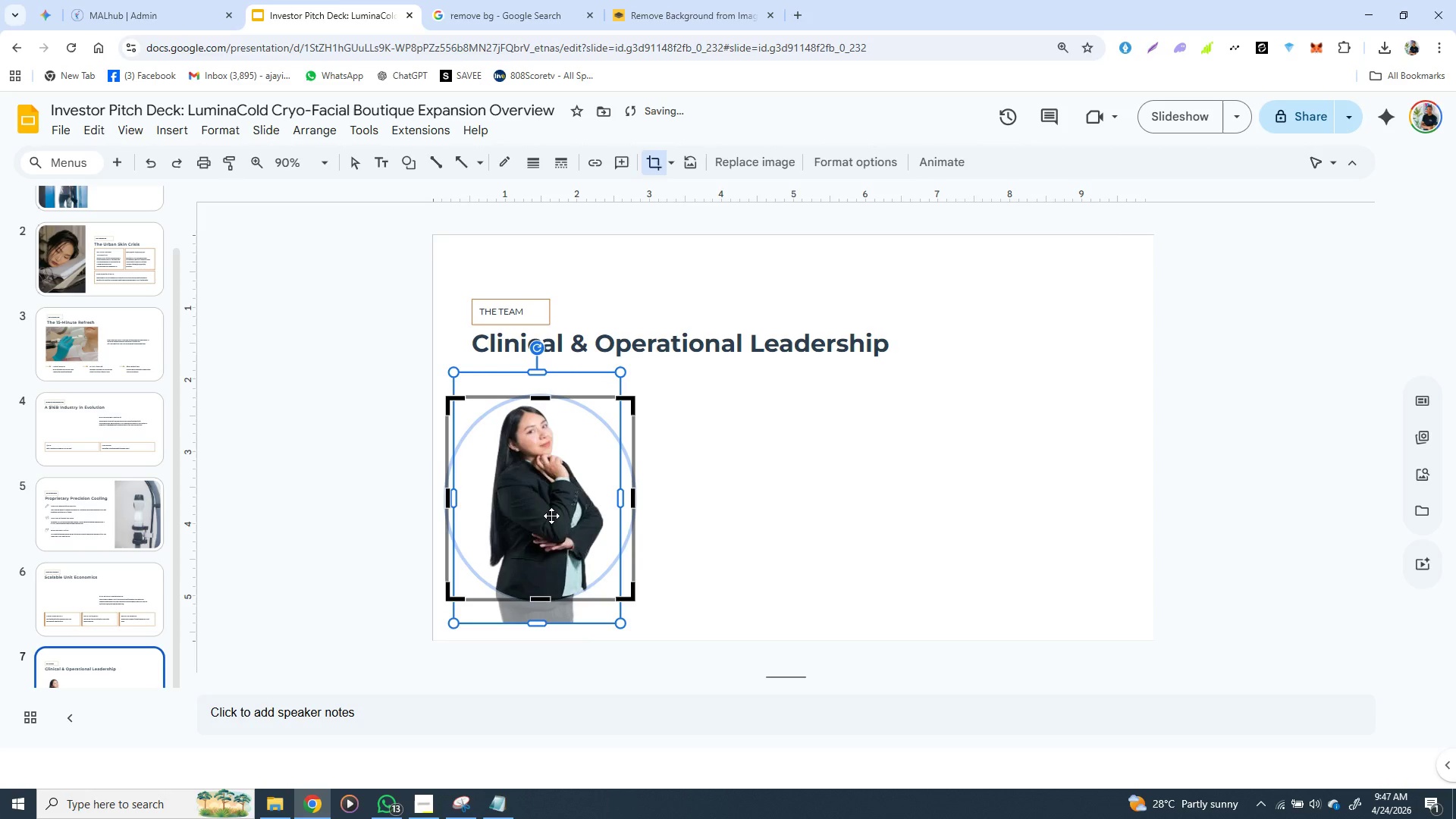 
key(ArrowRight)
 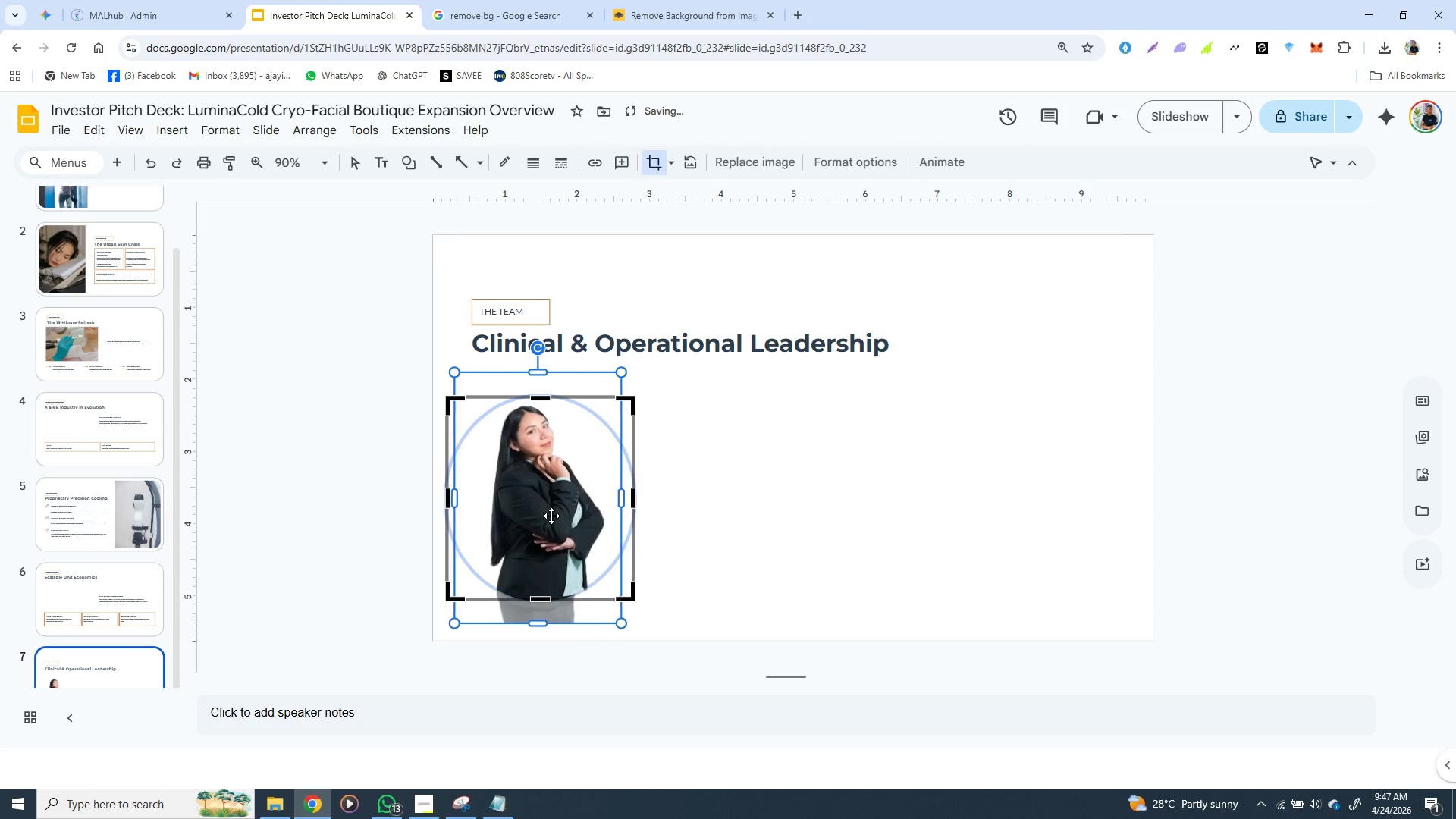 
key(ArrowRight)
 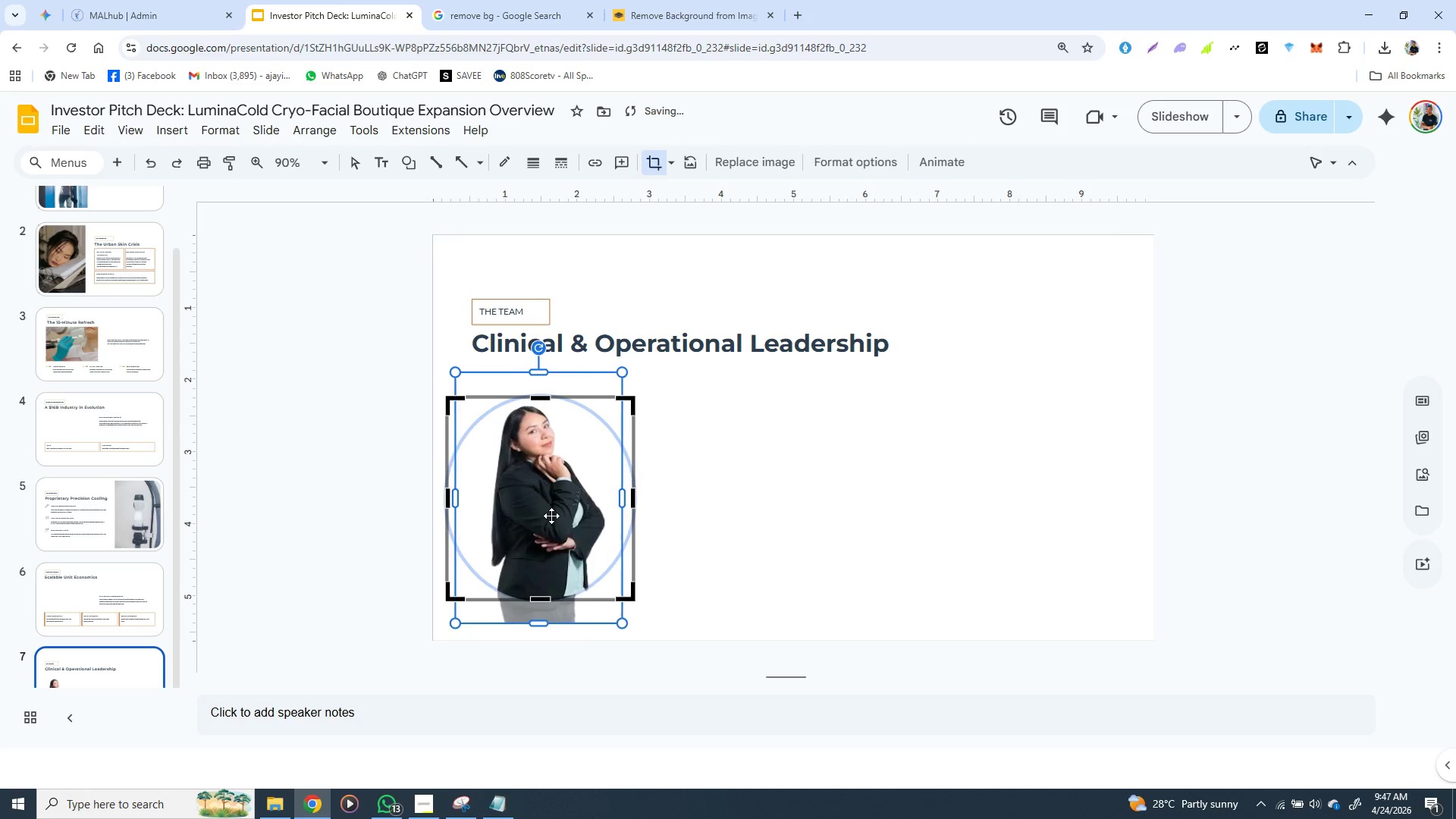 
key(ArrowRight)
 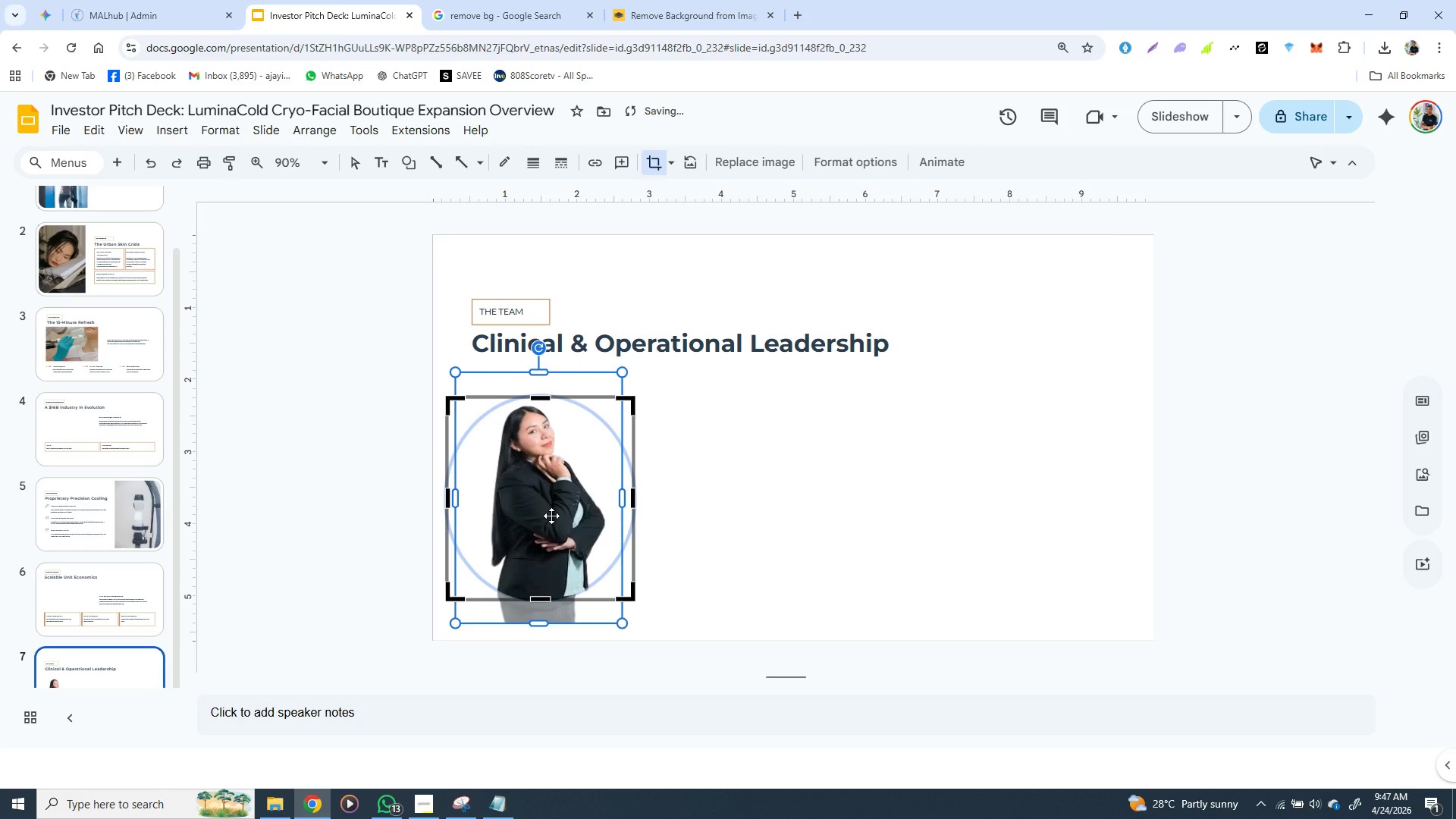 
key(ArrowRight)
 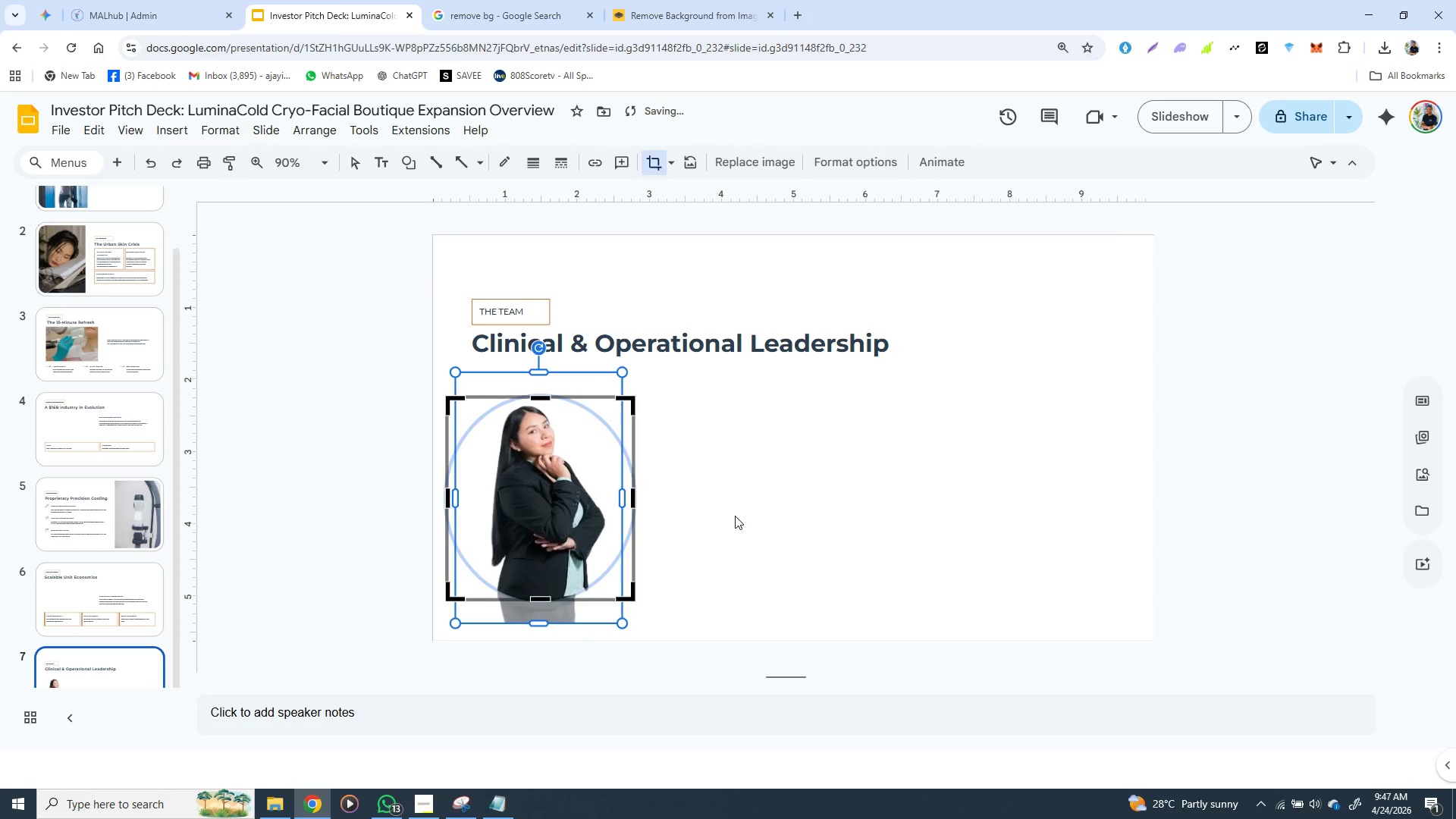 
left_click([735, 516])
 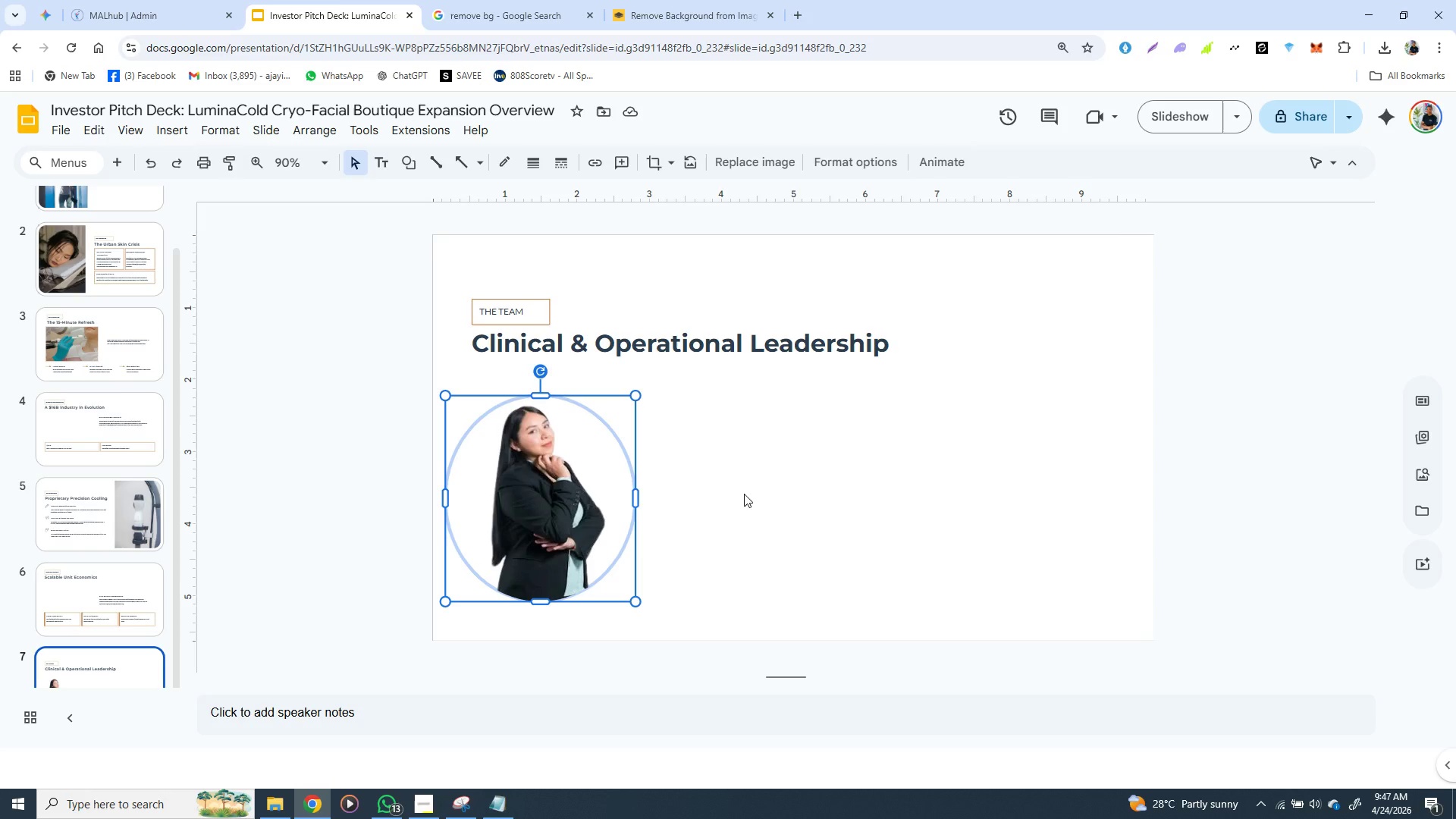 
wait(40.91)
 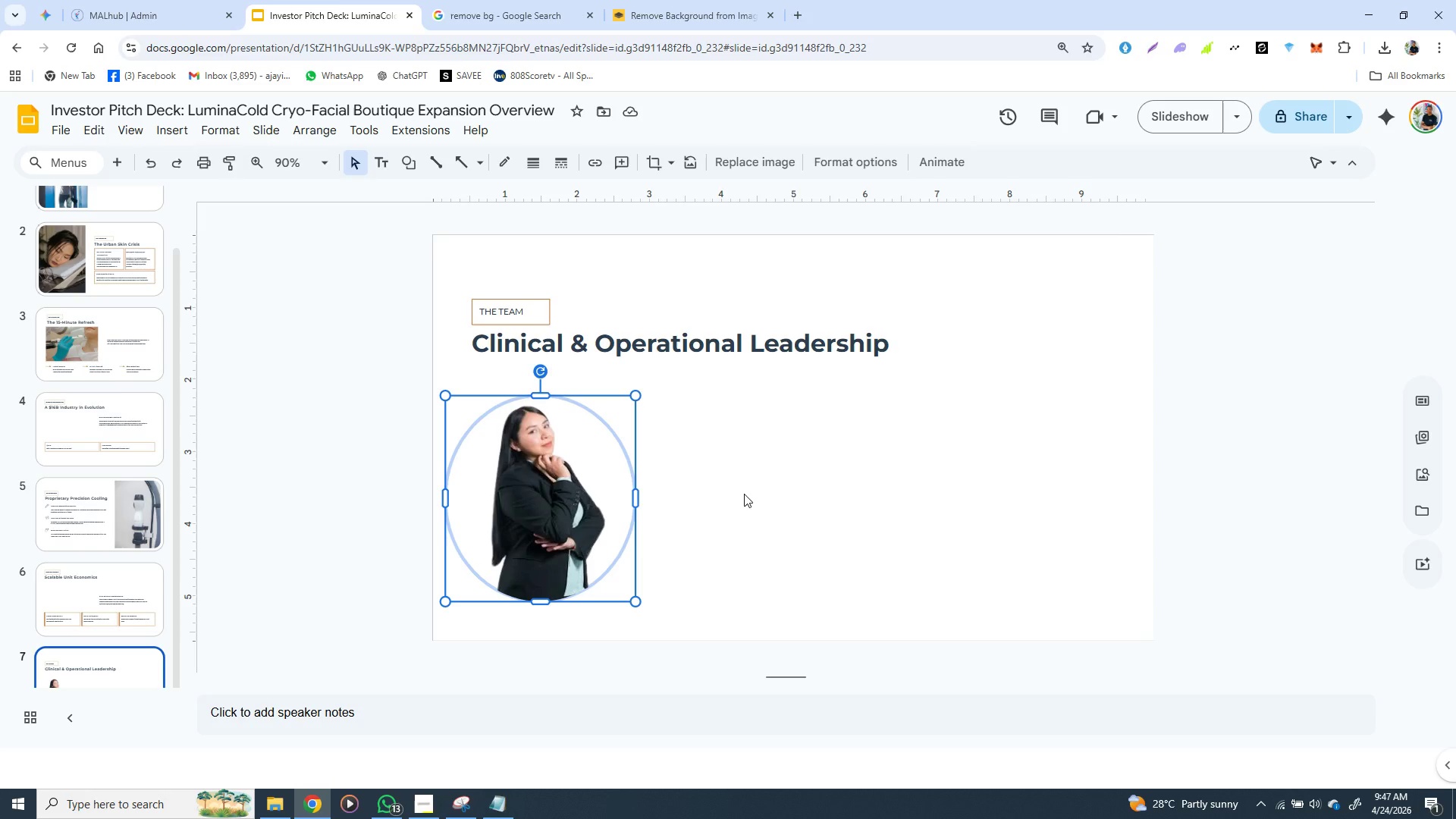 
left_click([513, 162])
 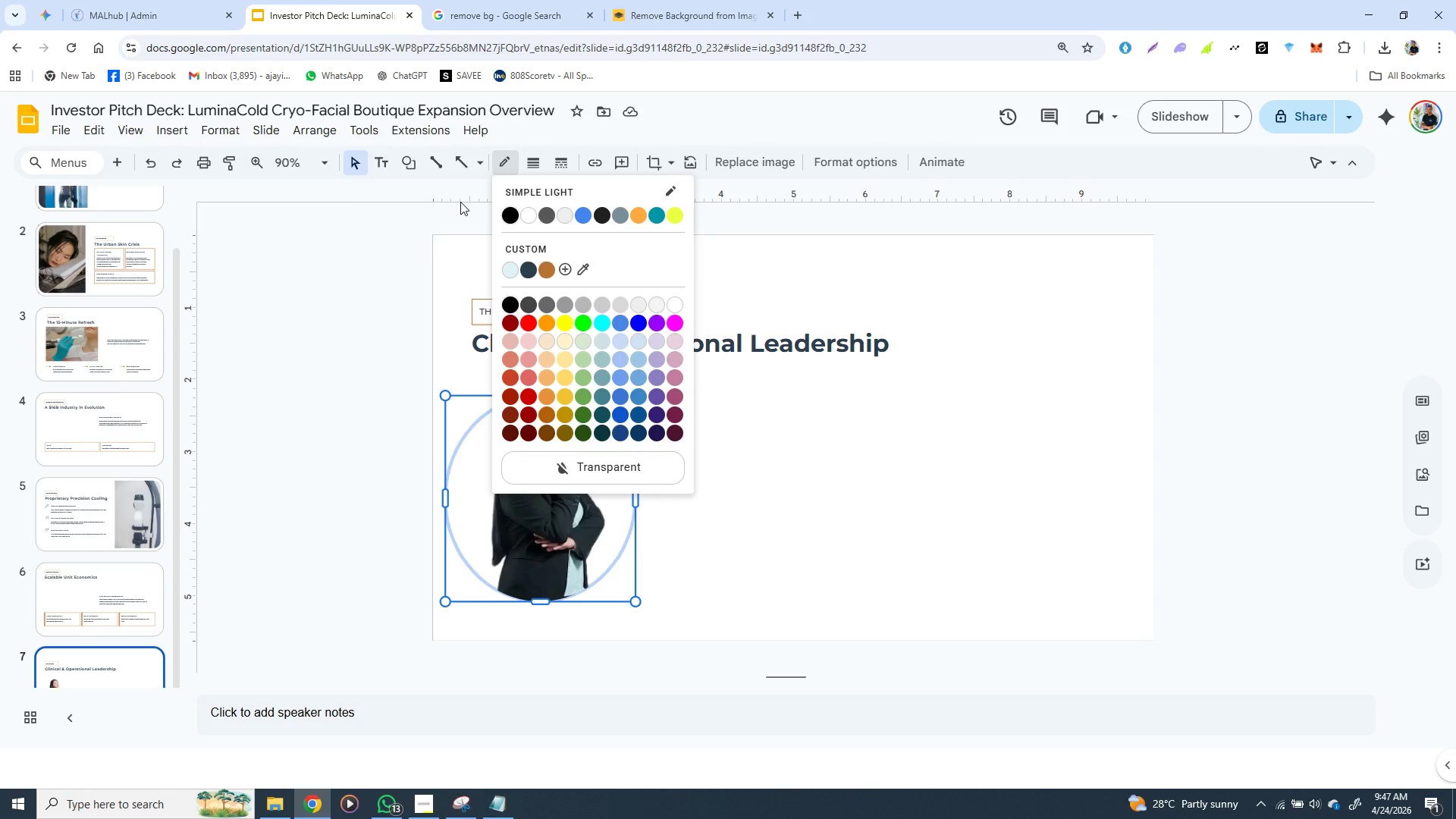 
left_click([441, 184])
 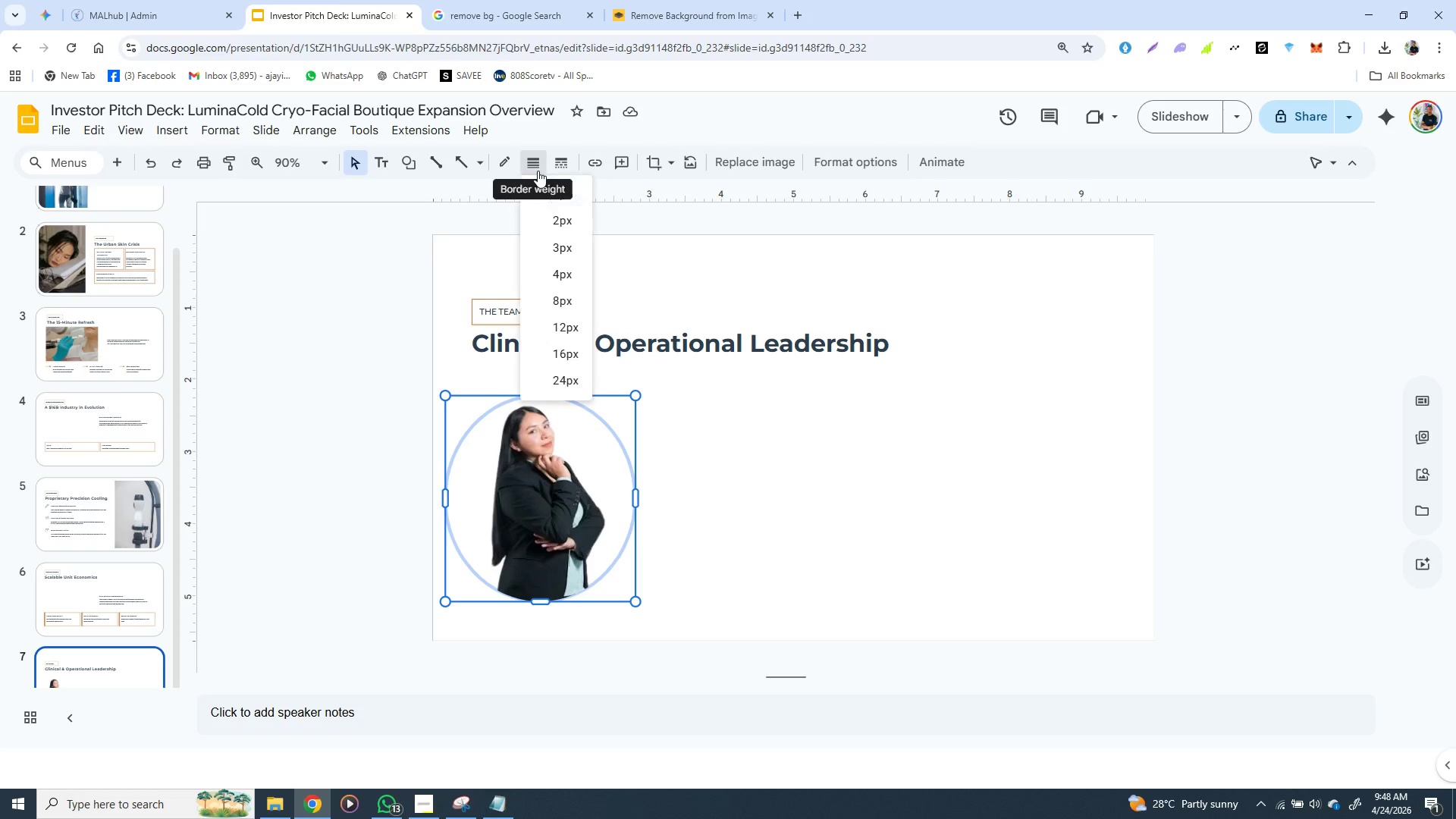 
left_click([538, 171])
 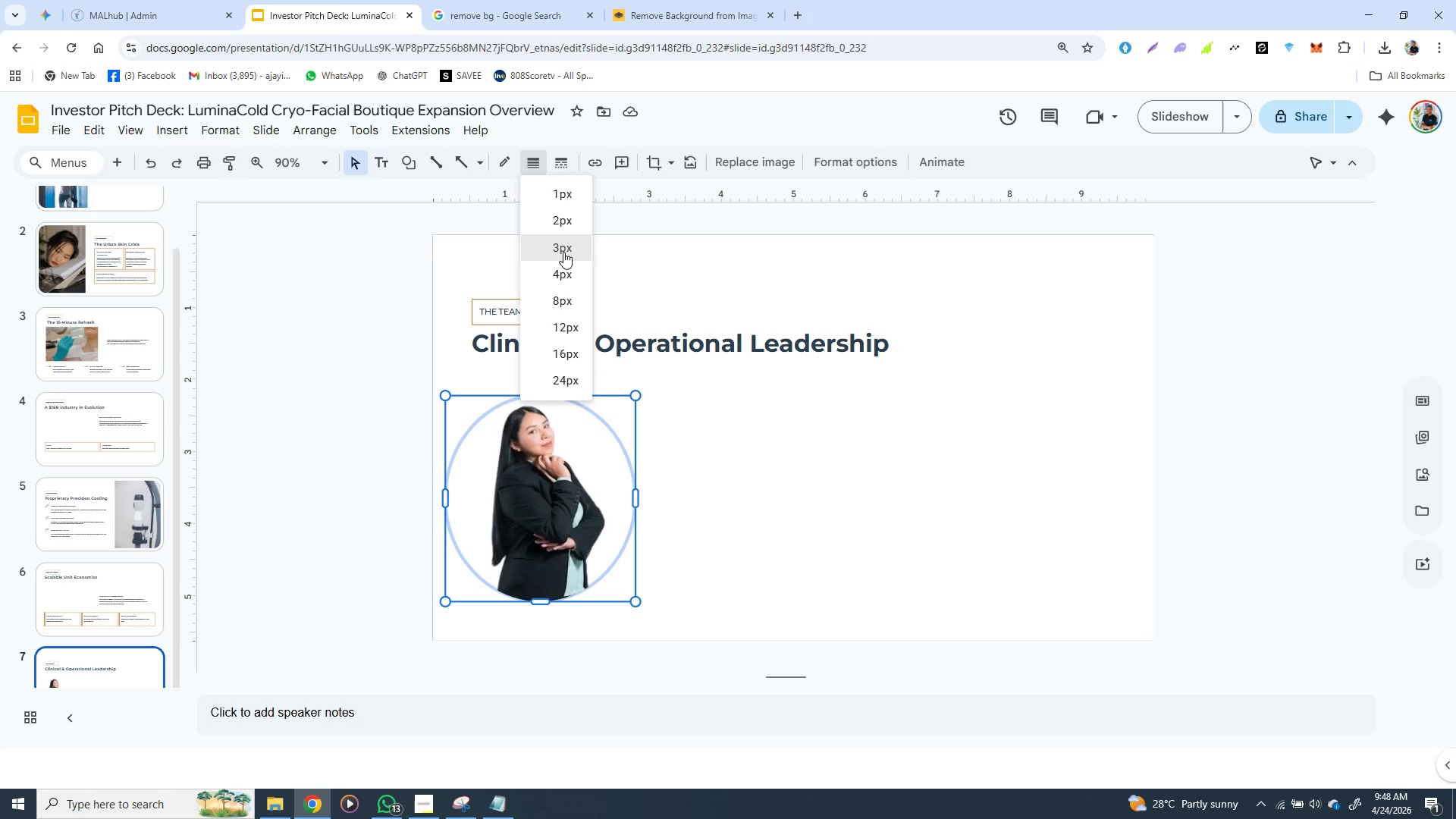 
left_click([573, 222])
 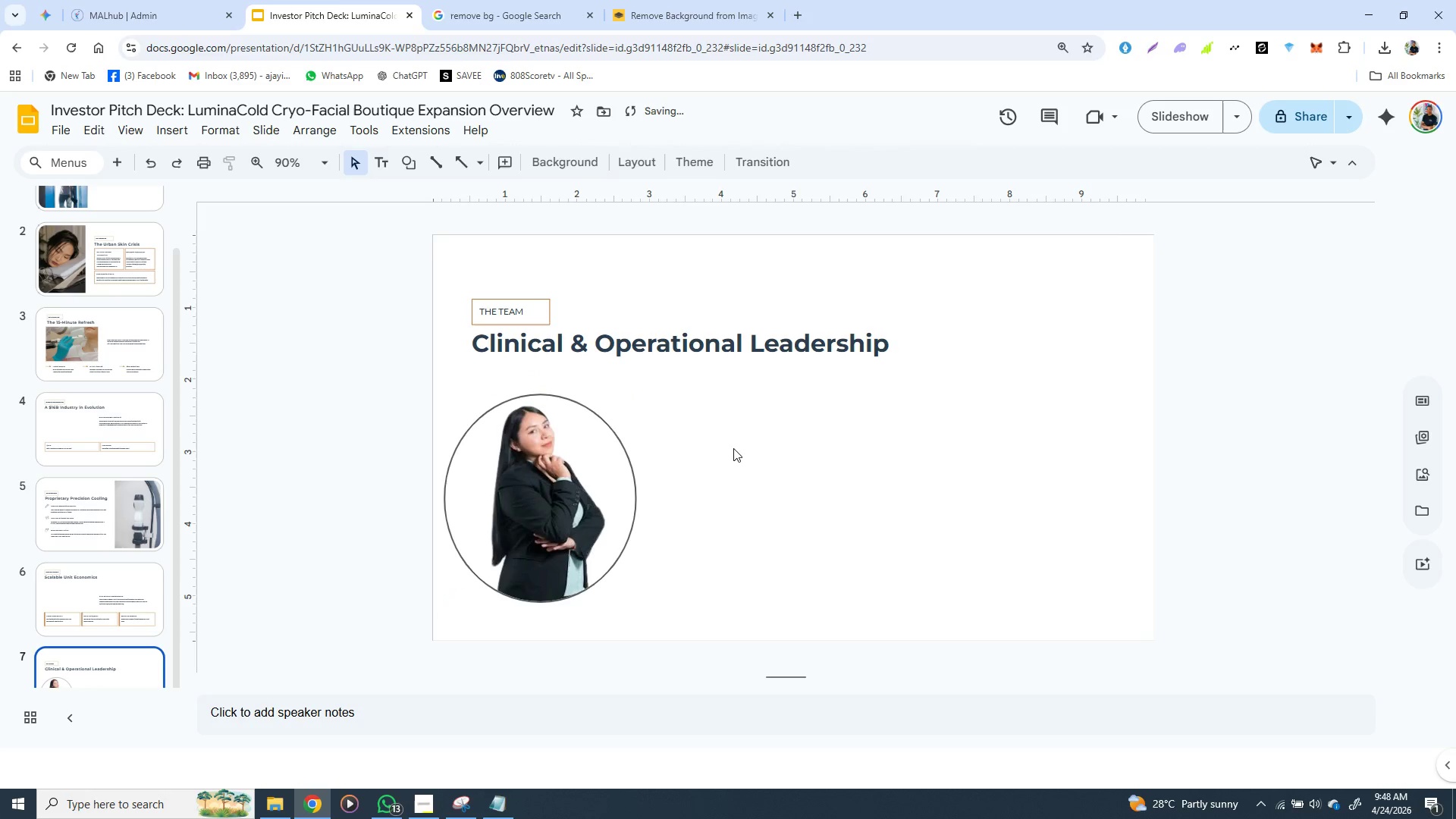 
left_click([733, 448])
 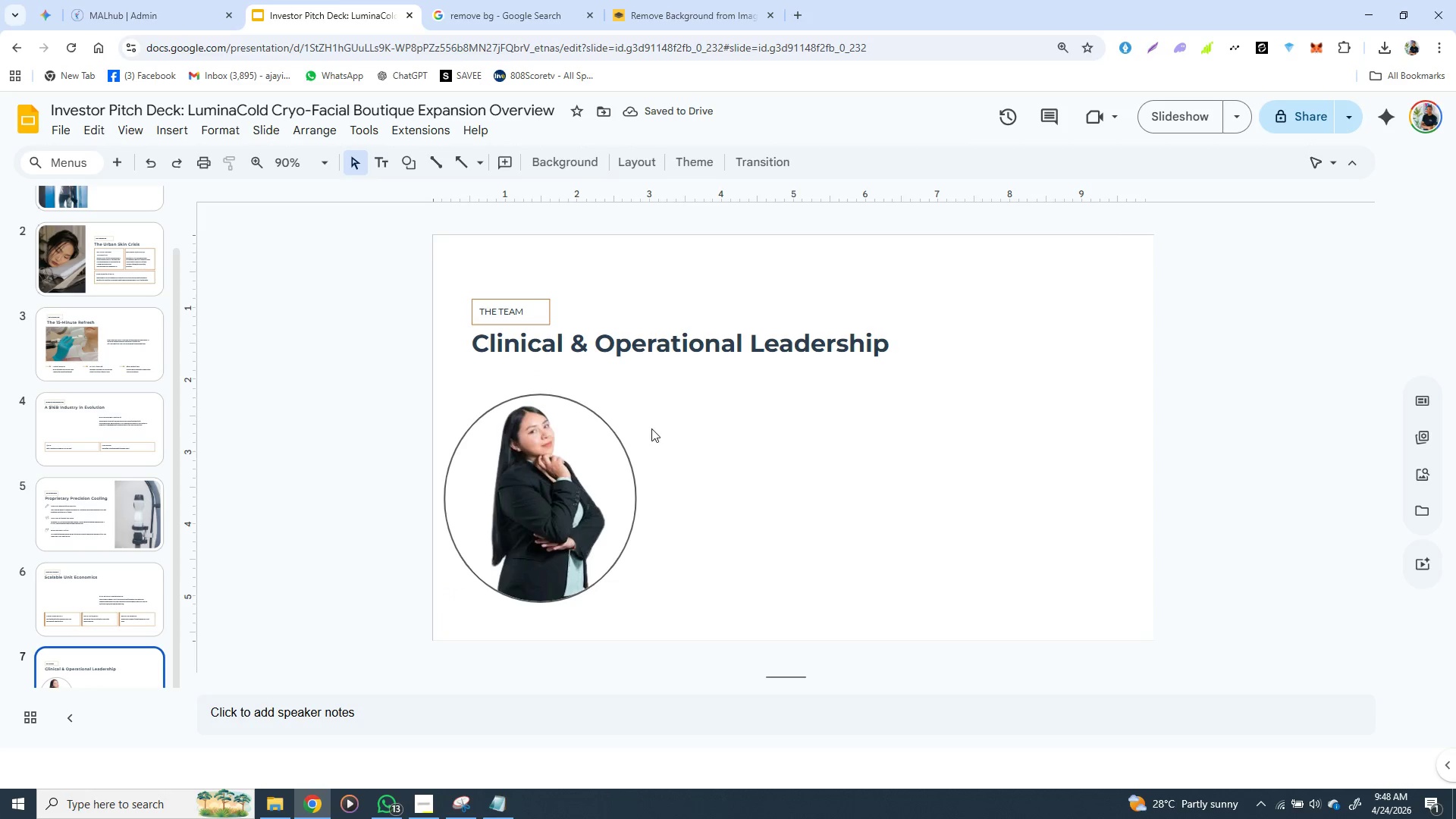 
left_click([585, 450])
 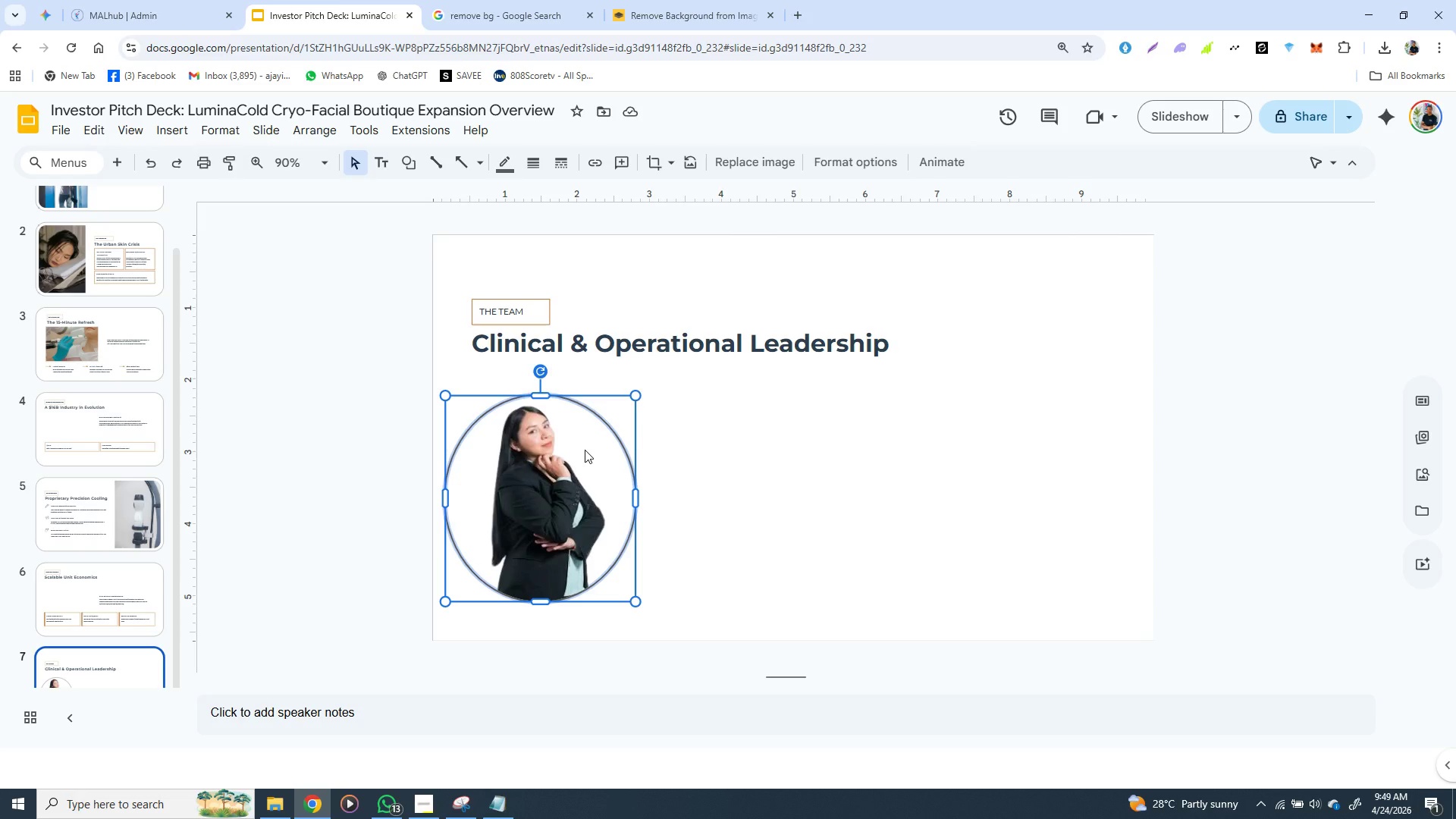 
wait(84.33)
 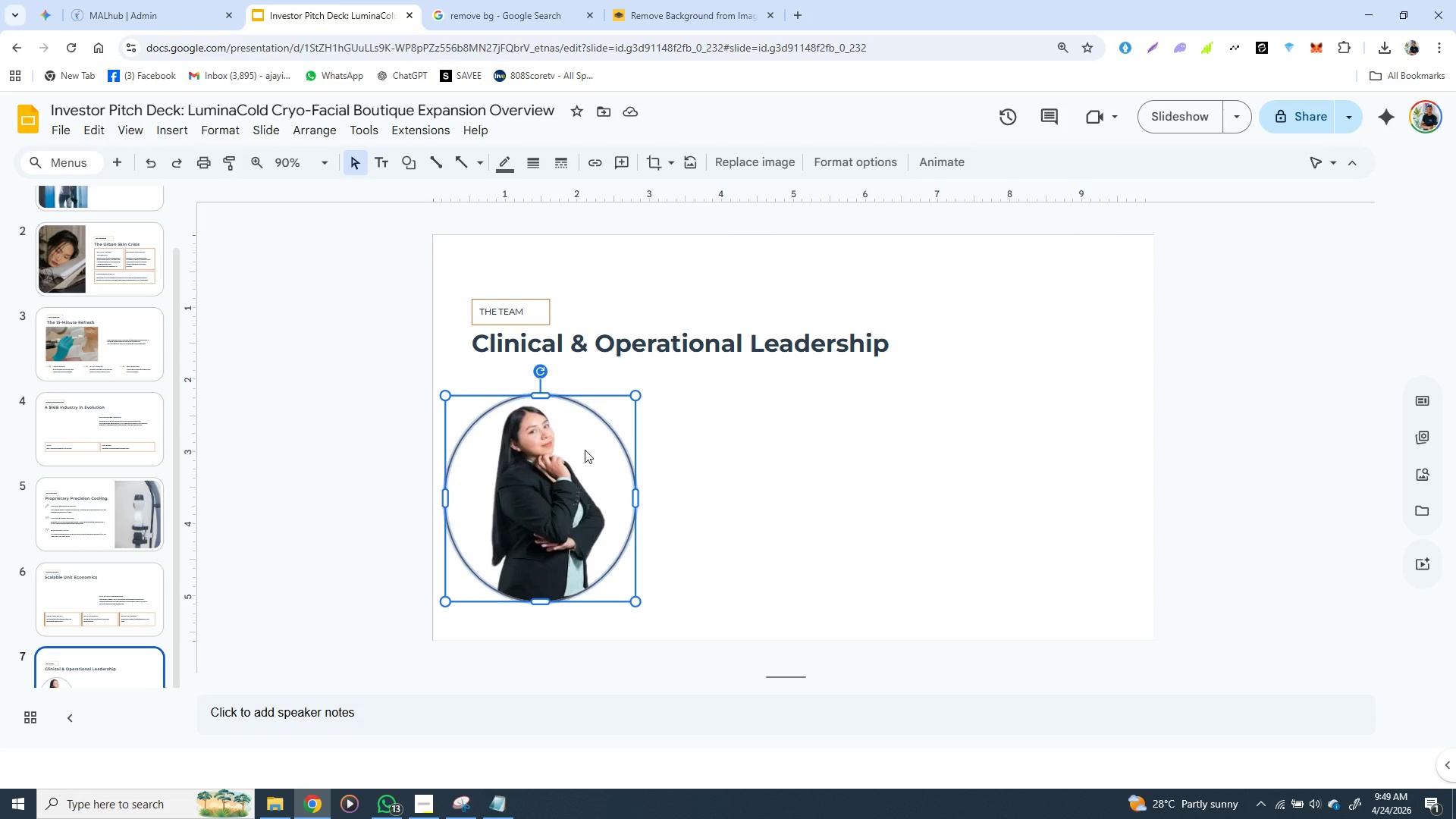 
left_click([543, 428])
 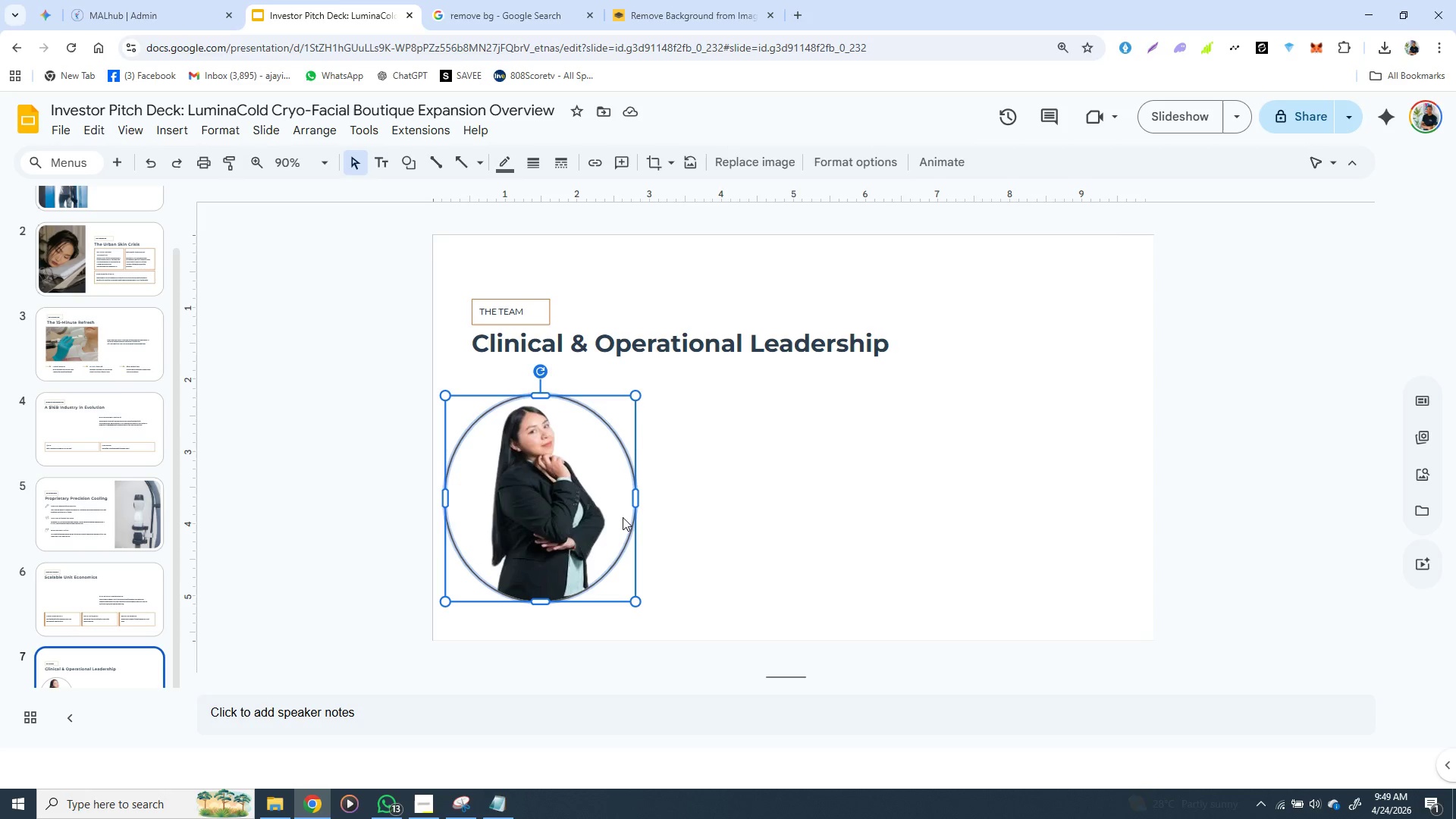 
wait(7.86)
 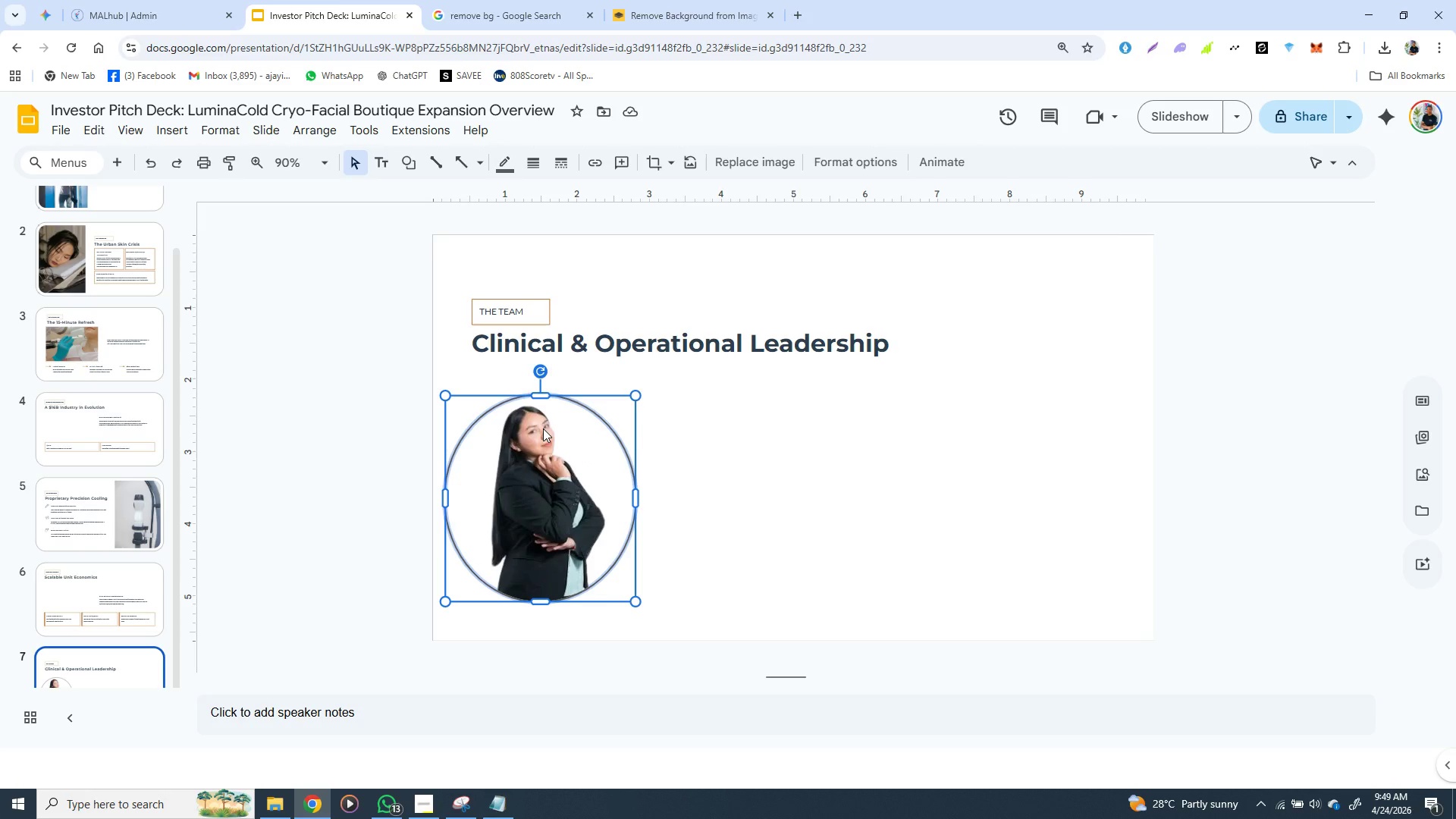 
left_click([692, 461])
 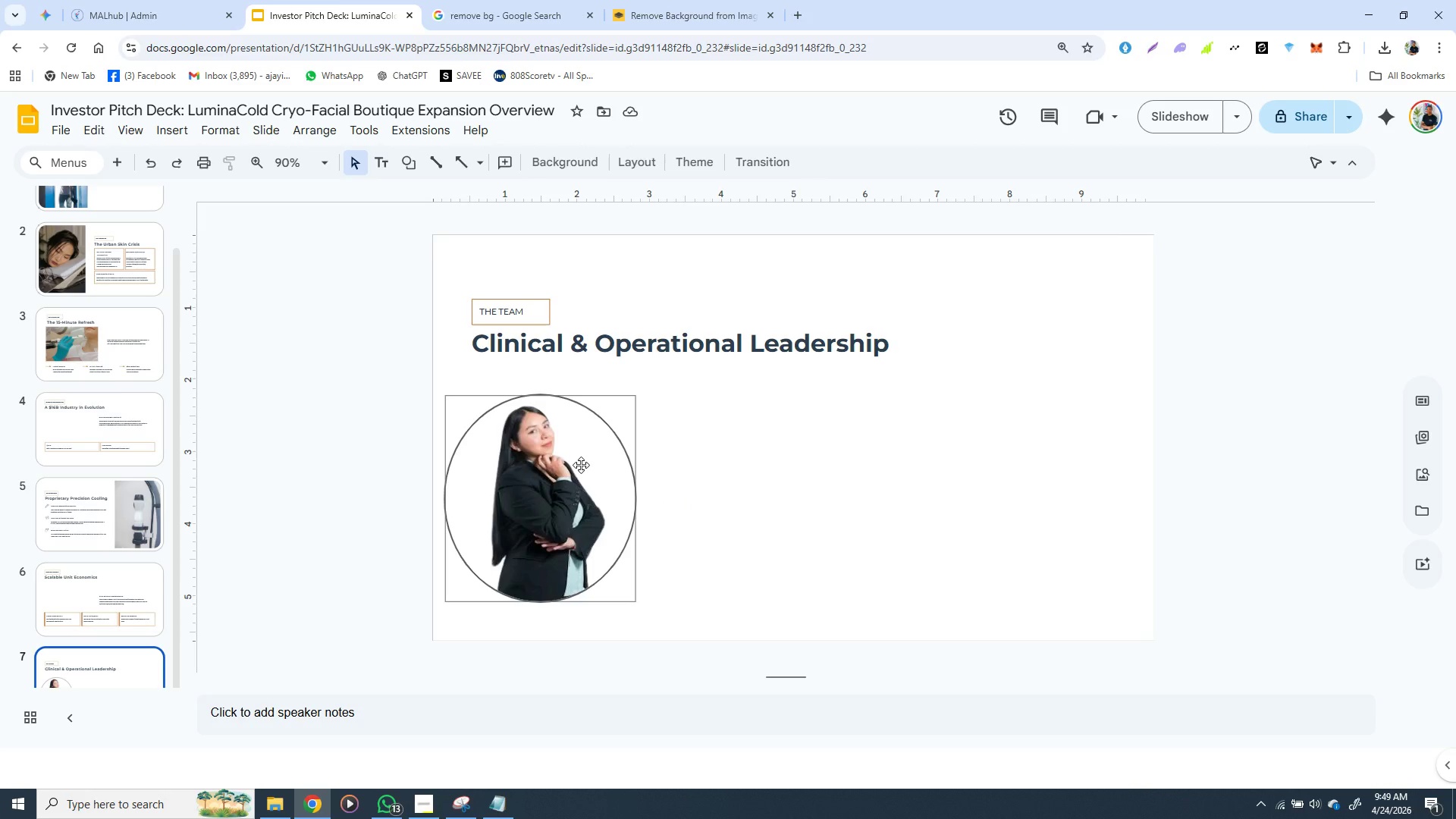 
left_click([581, 465])
 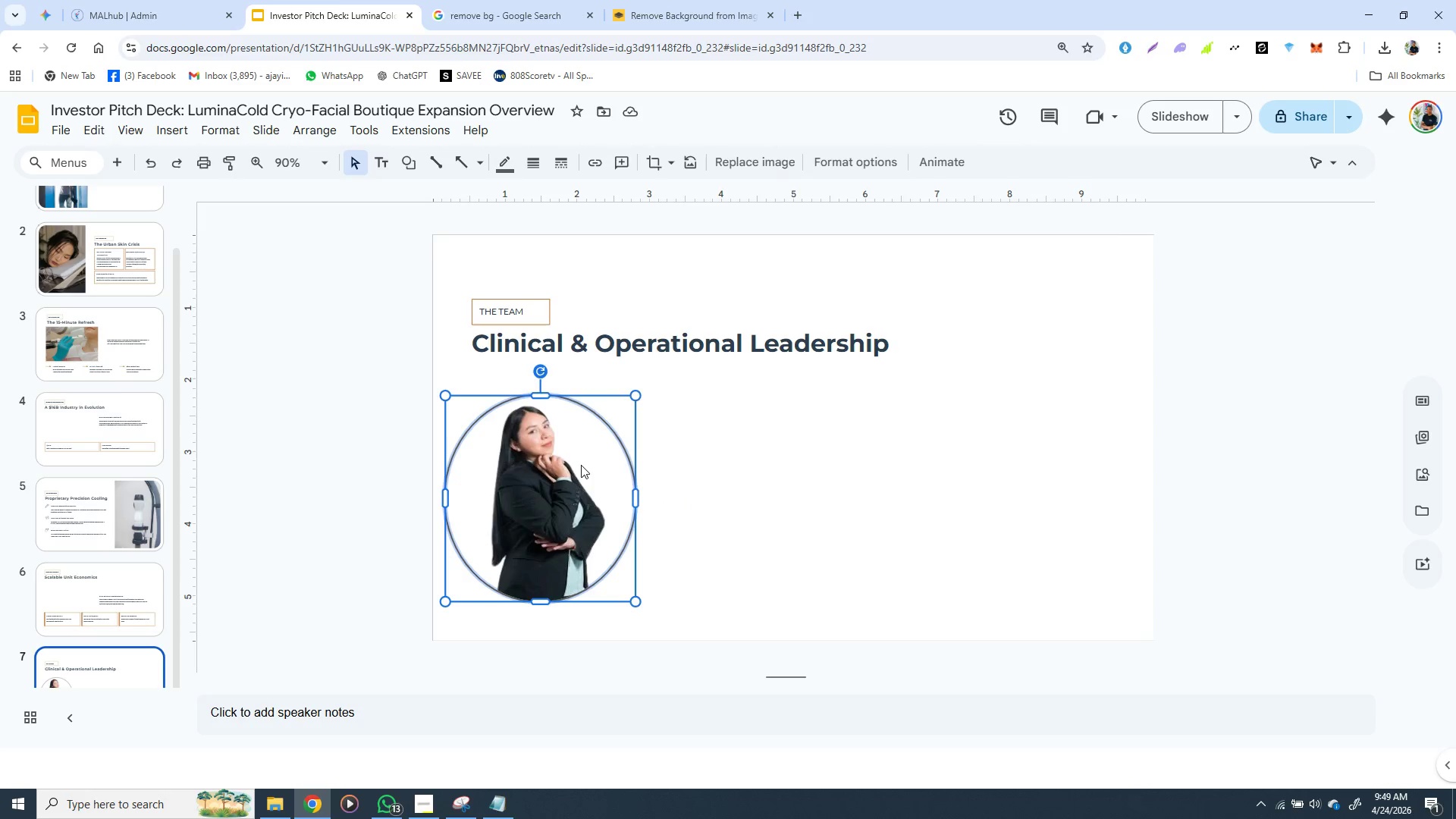 
double_click([581, 465])
 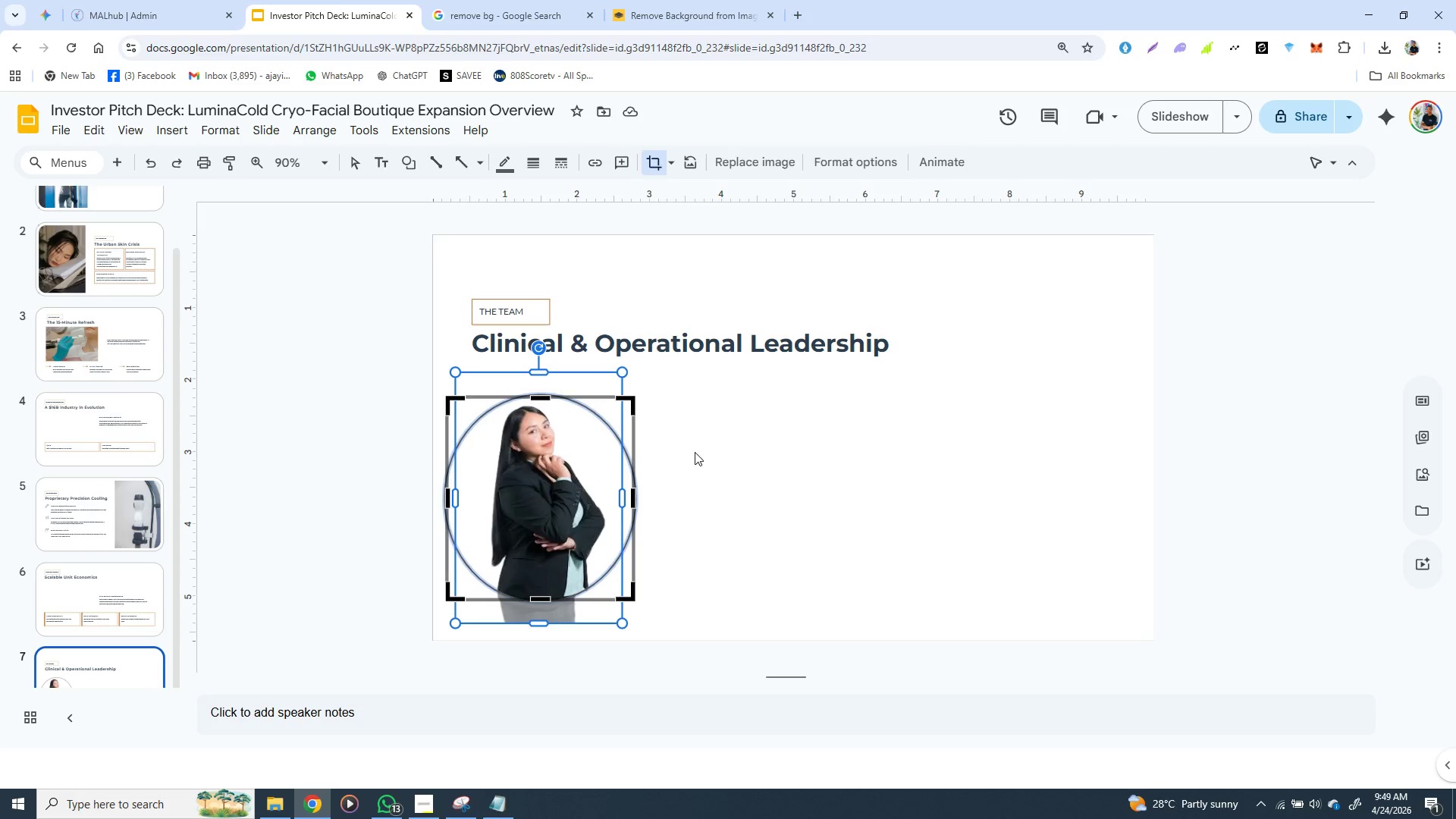 
left_click([695, 452])
 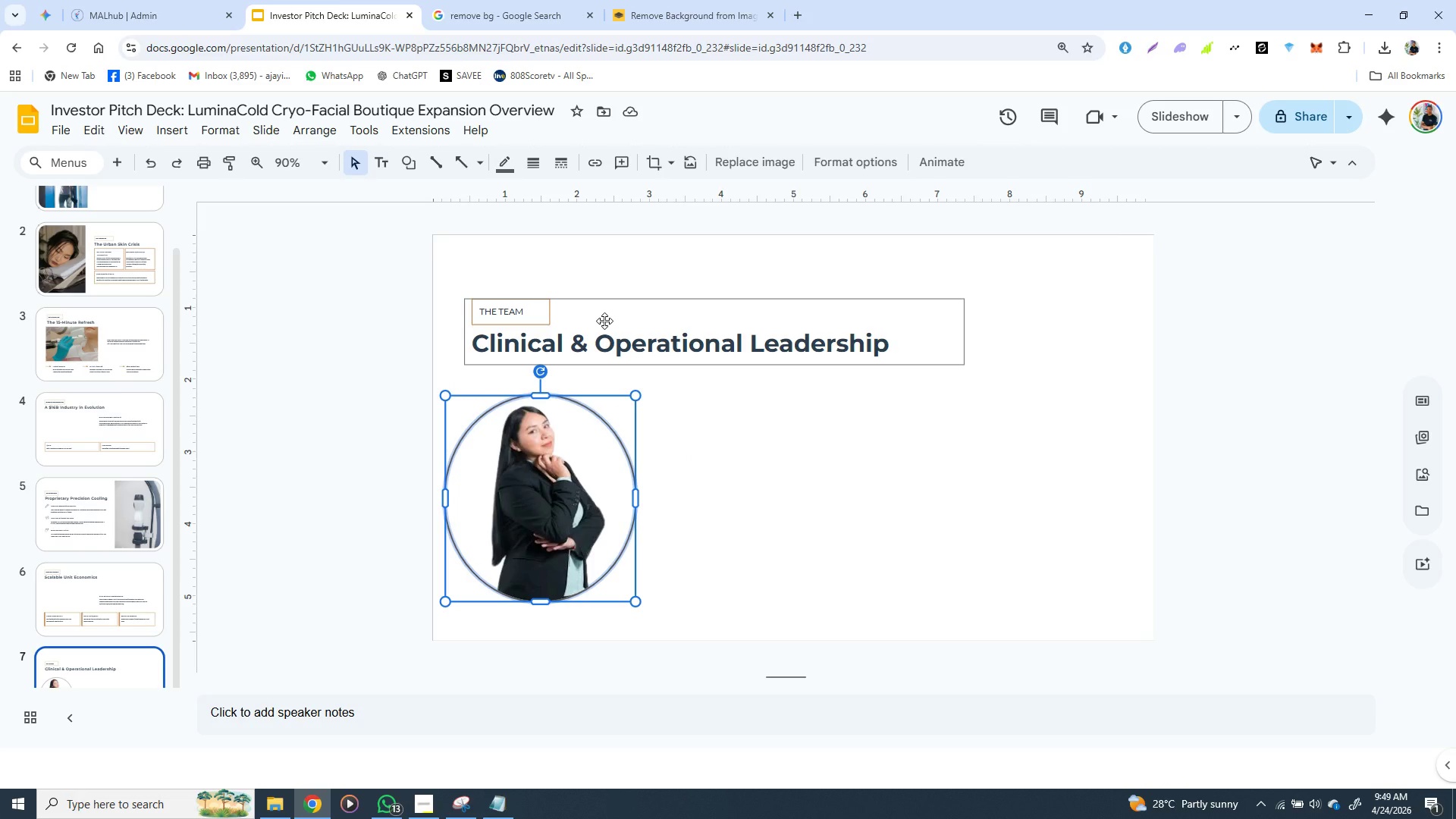 
wait(12.47)
 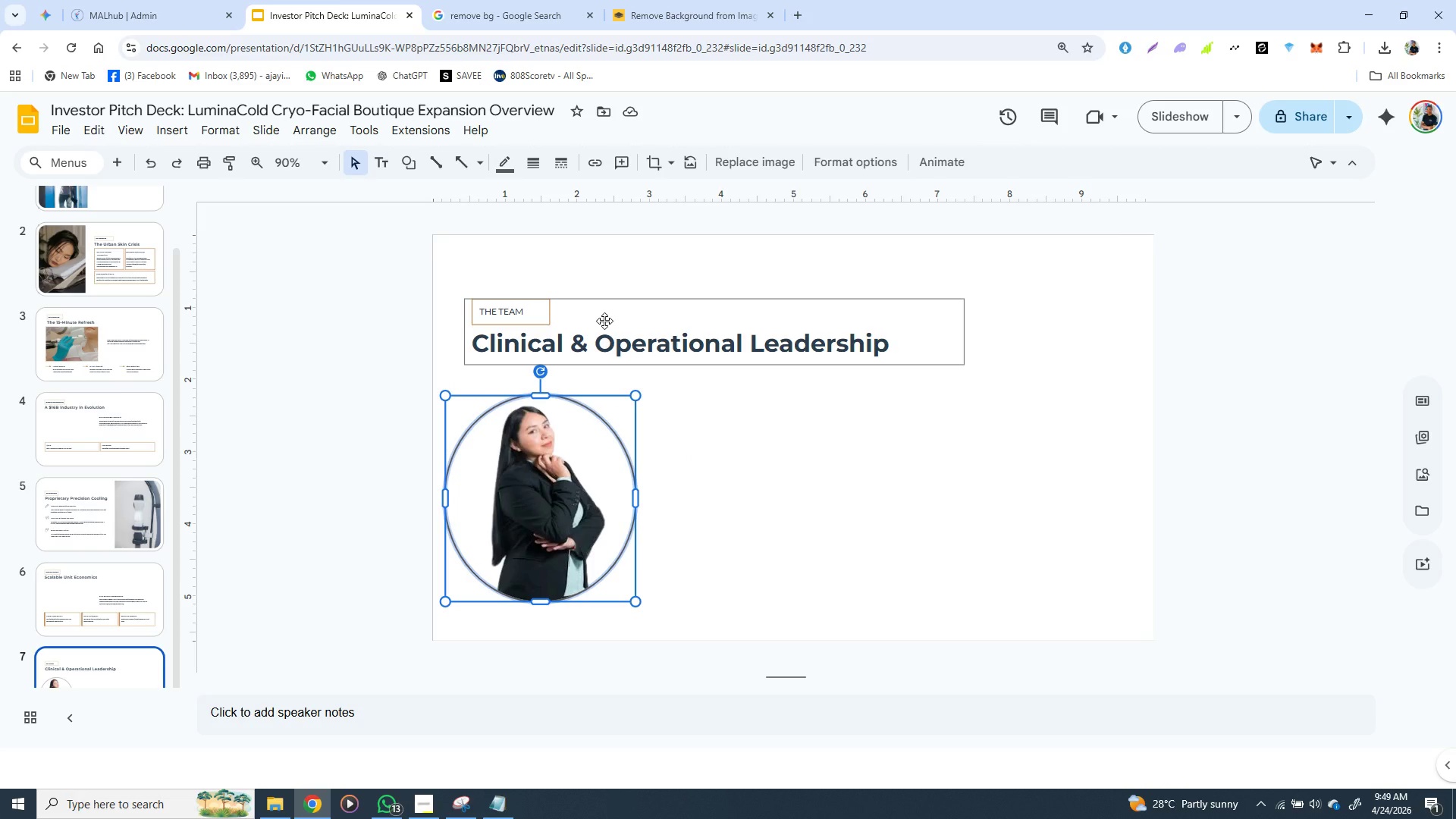 
left_click([504, 170])
 